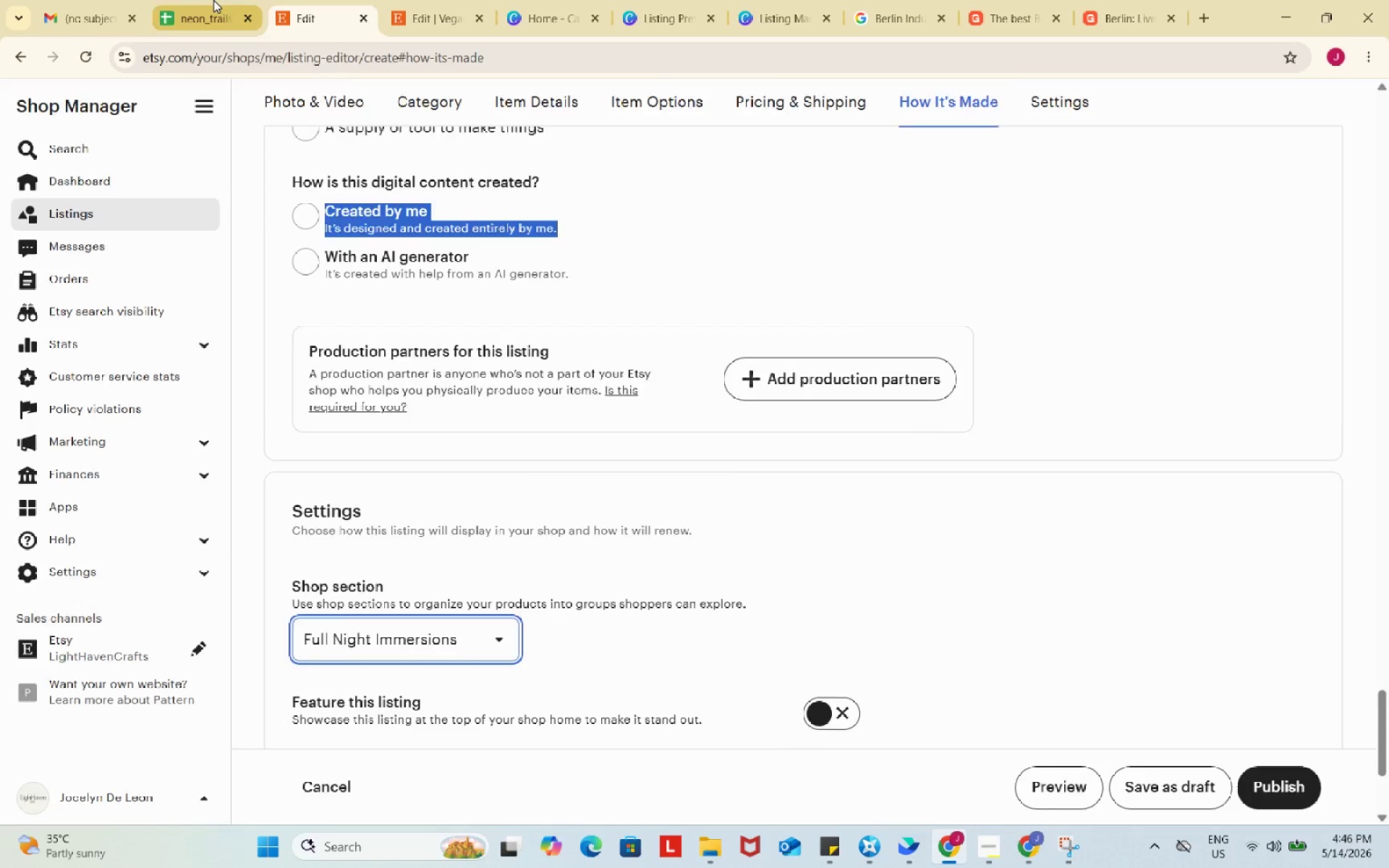 
left_click([213, 0])
 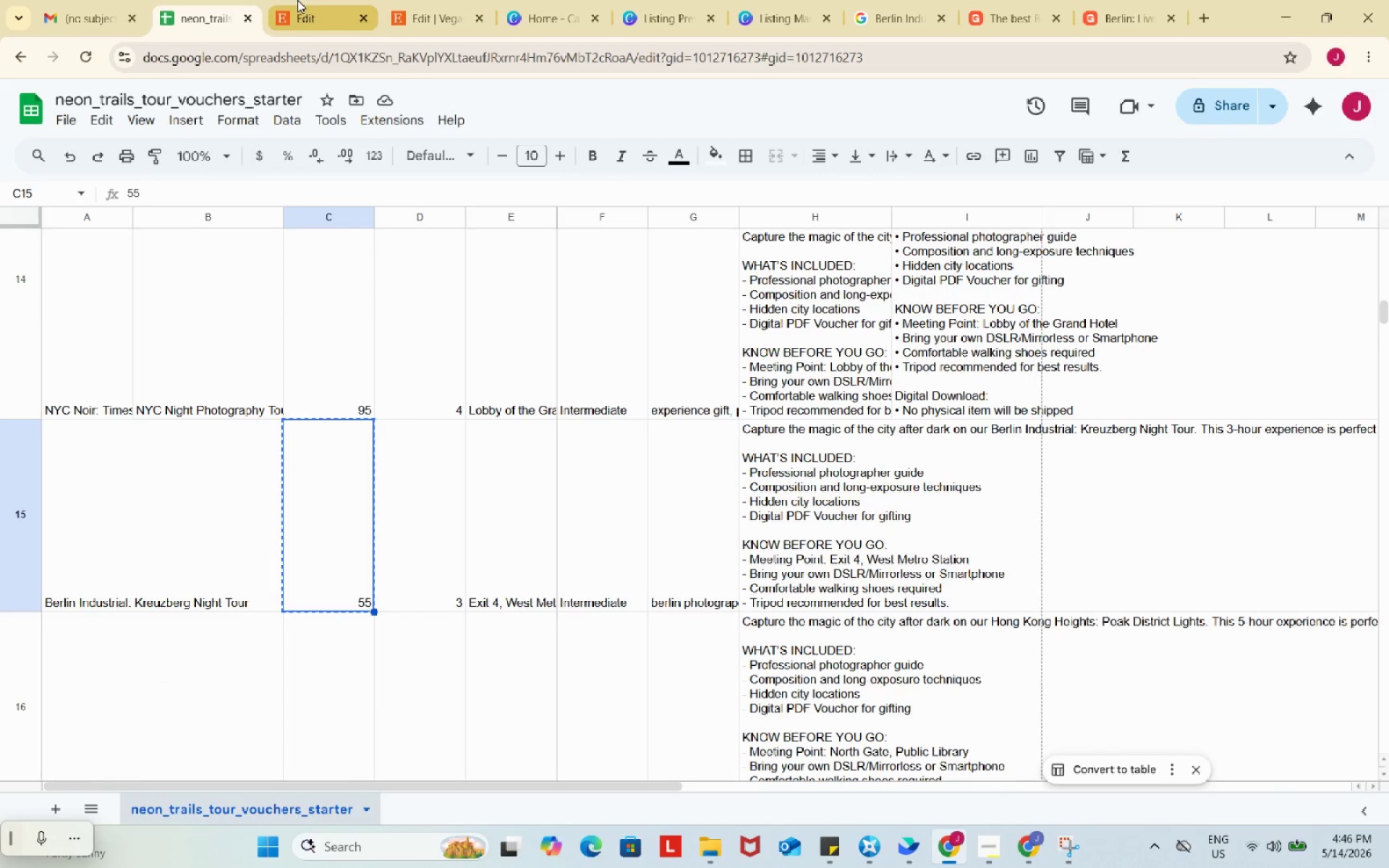 
left_click([297, 0])
 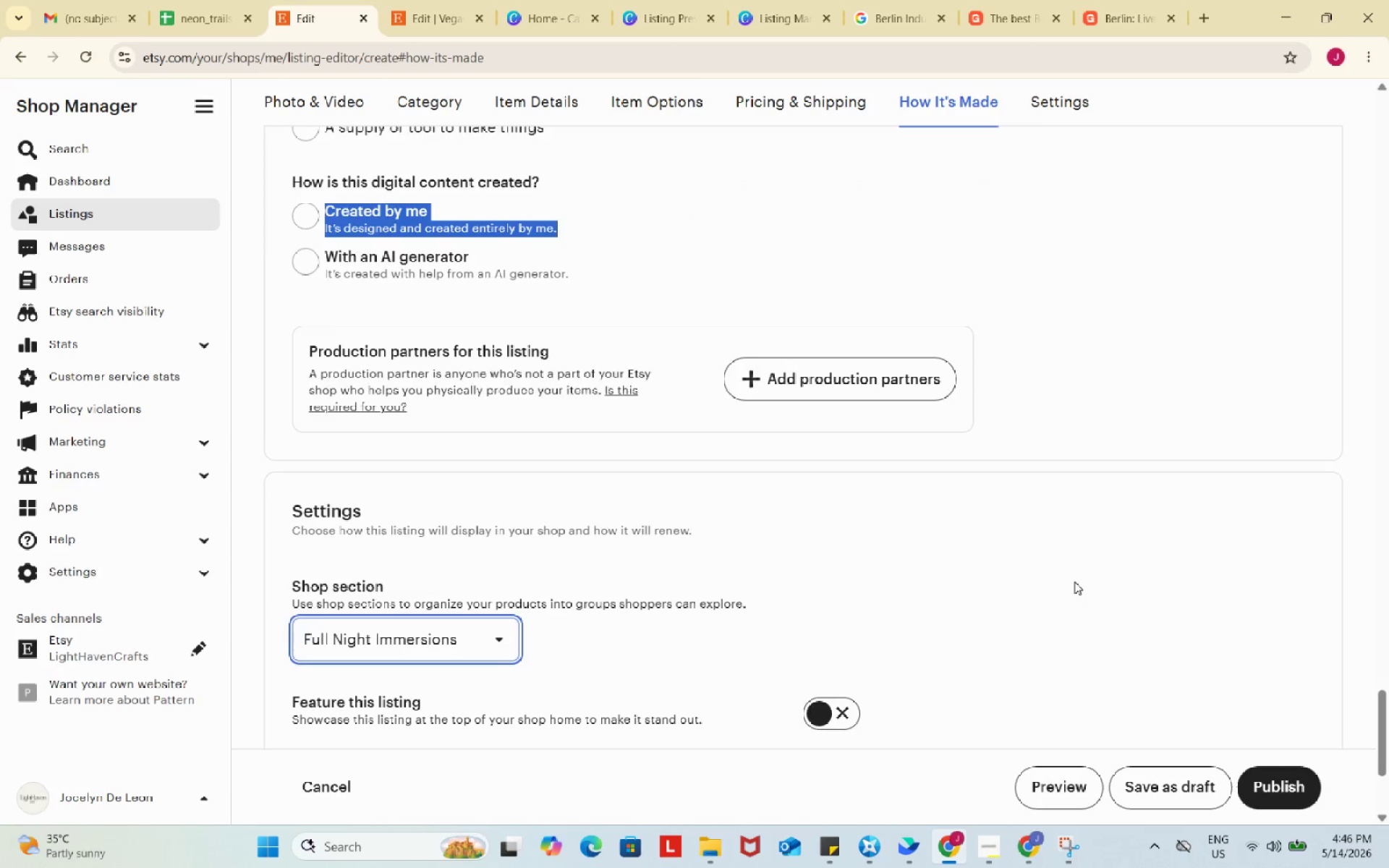 
scroll: coordinate [1072, 579], scroll_direction: up, amount: 43.0
 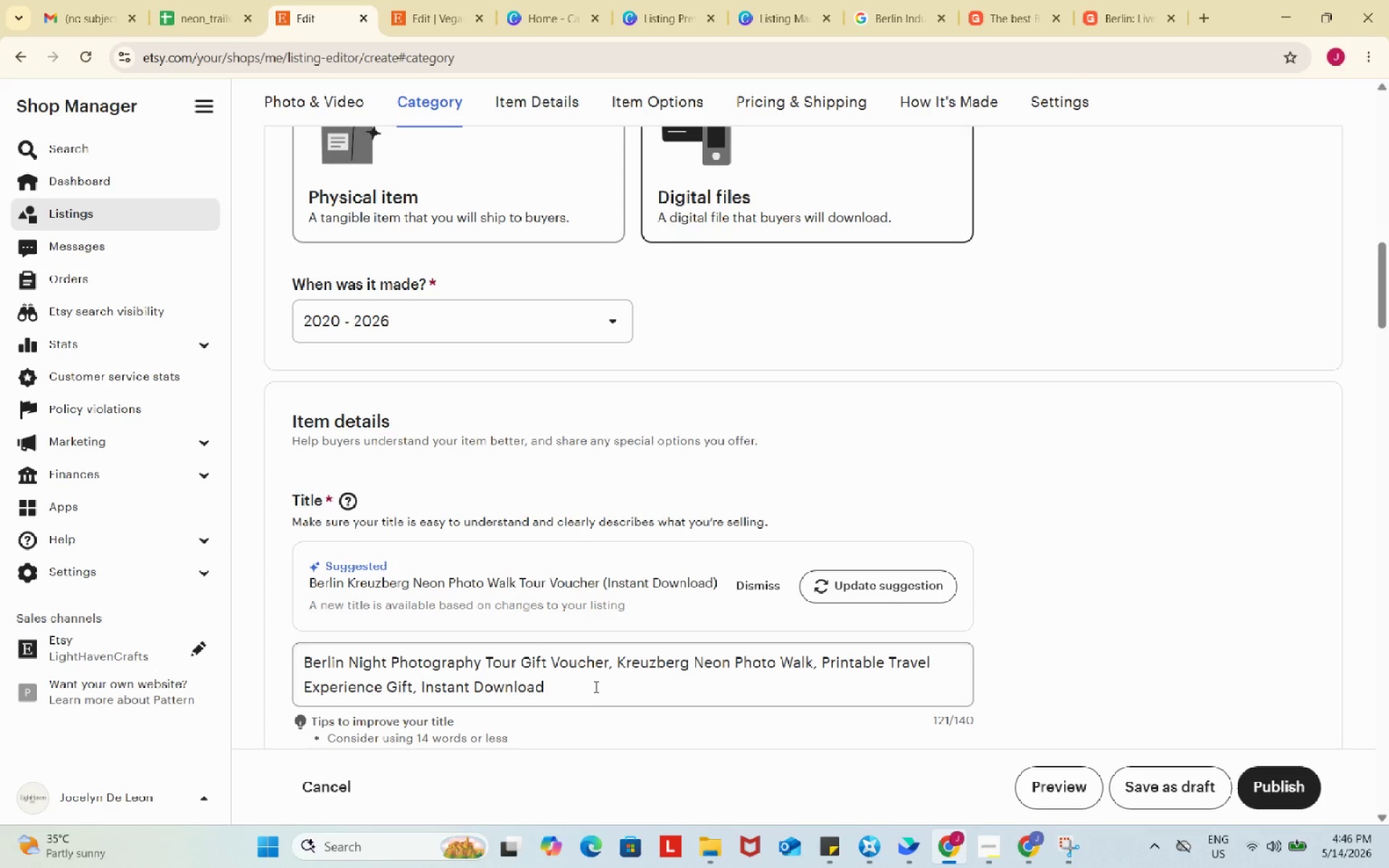 
left_click([595, 685])
 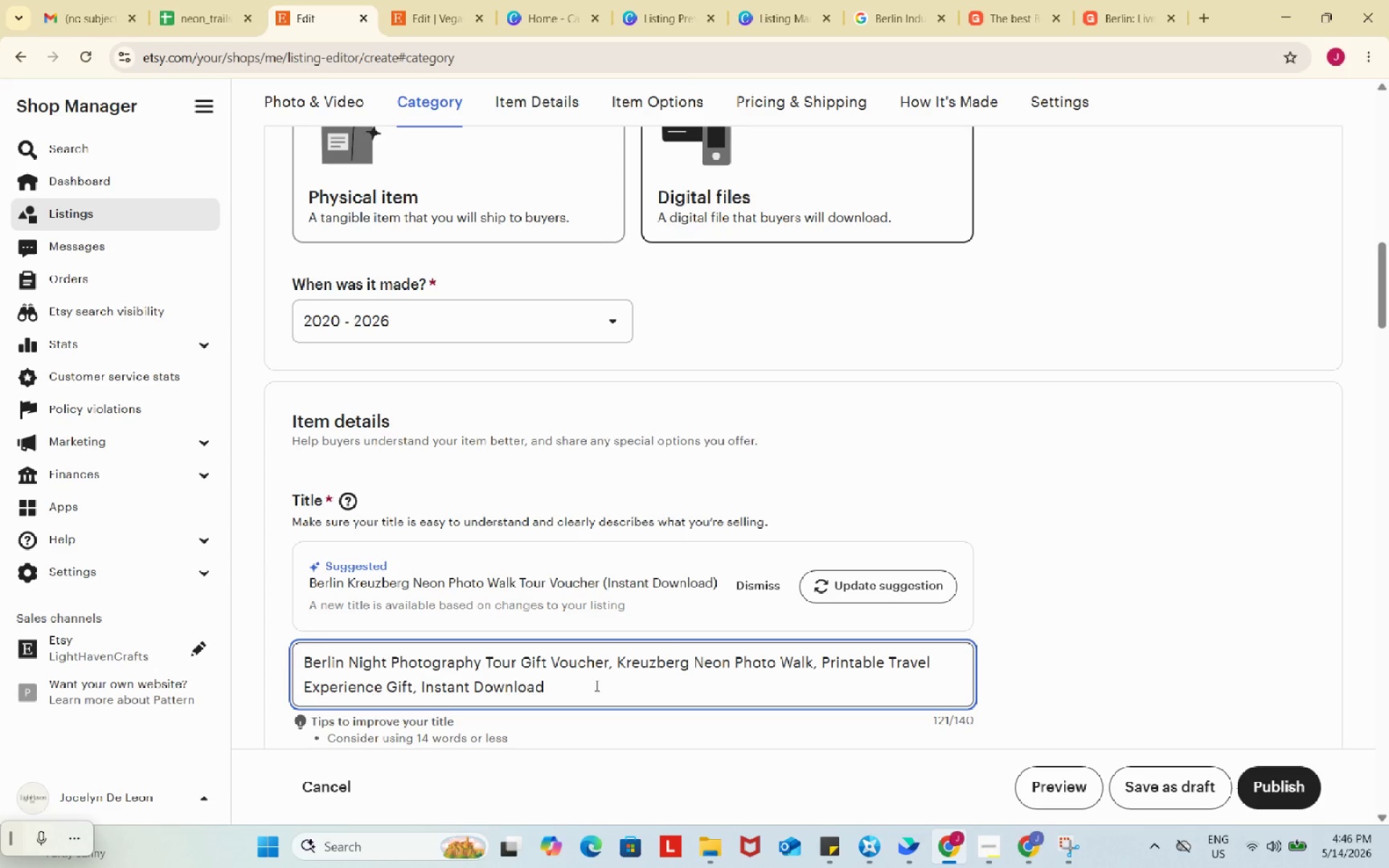 
key(Control+A)
 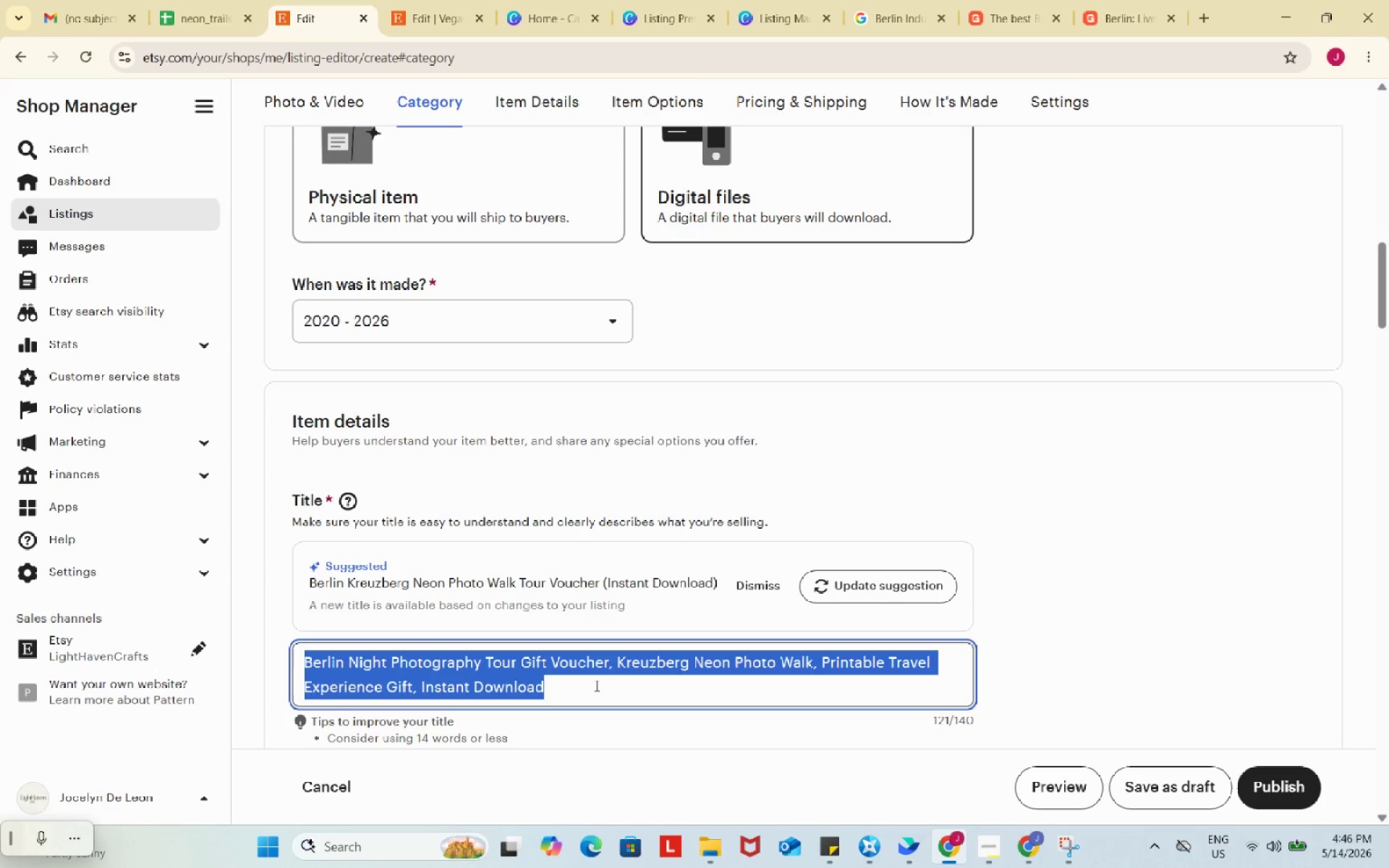 
key(Control+ControlLeft)
 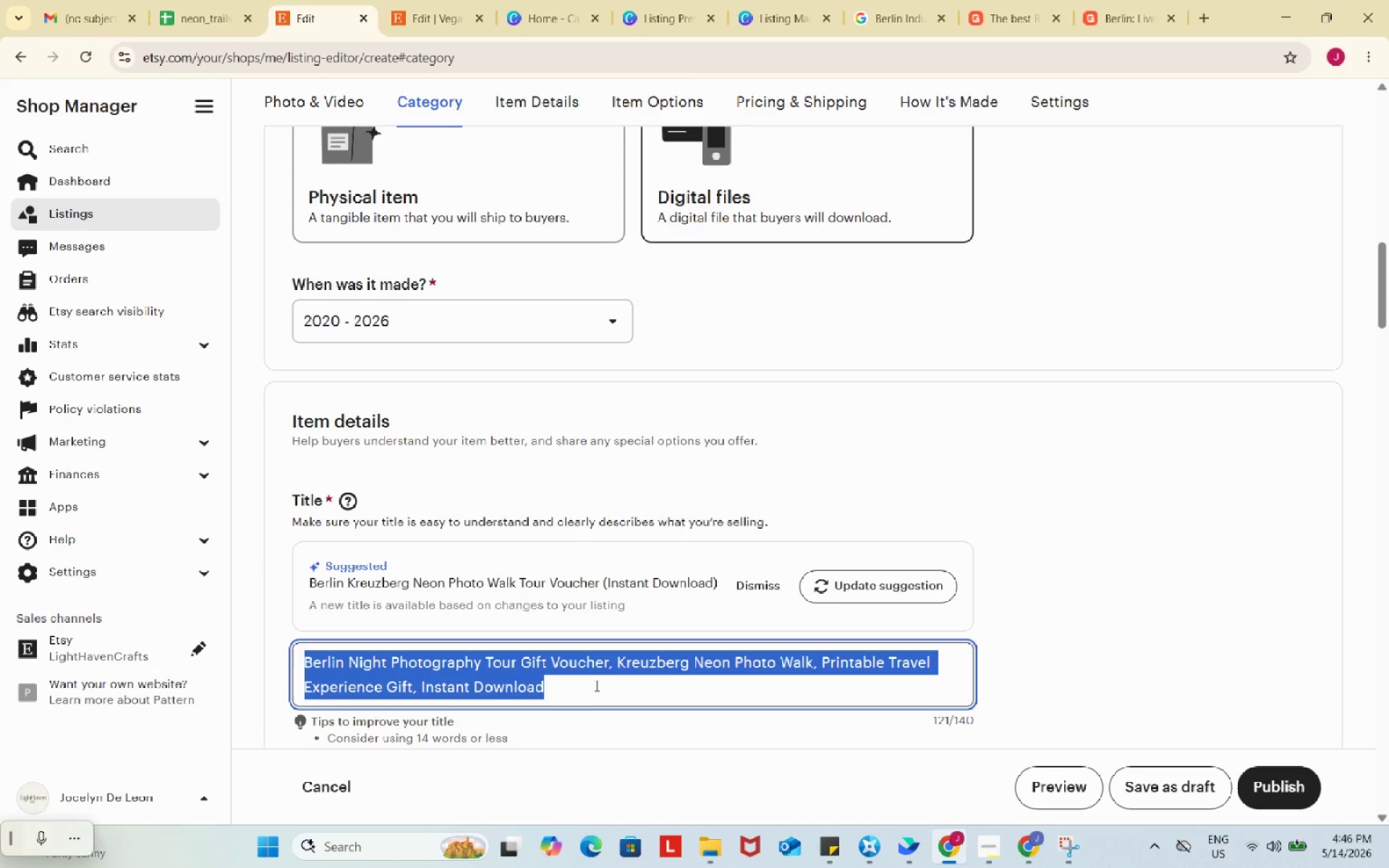 
key(Control+C)
 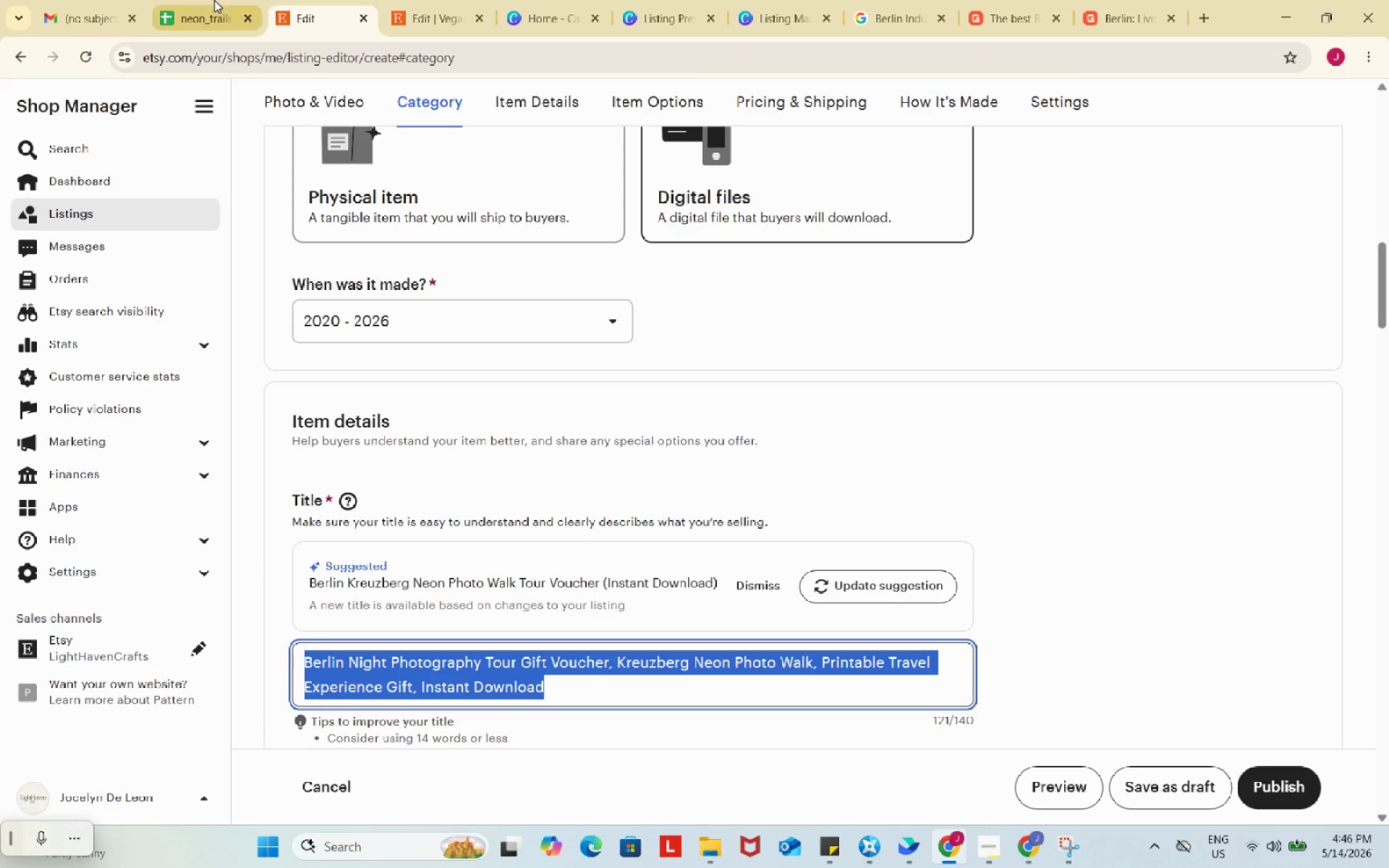 
left_click([219, 0])
 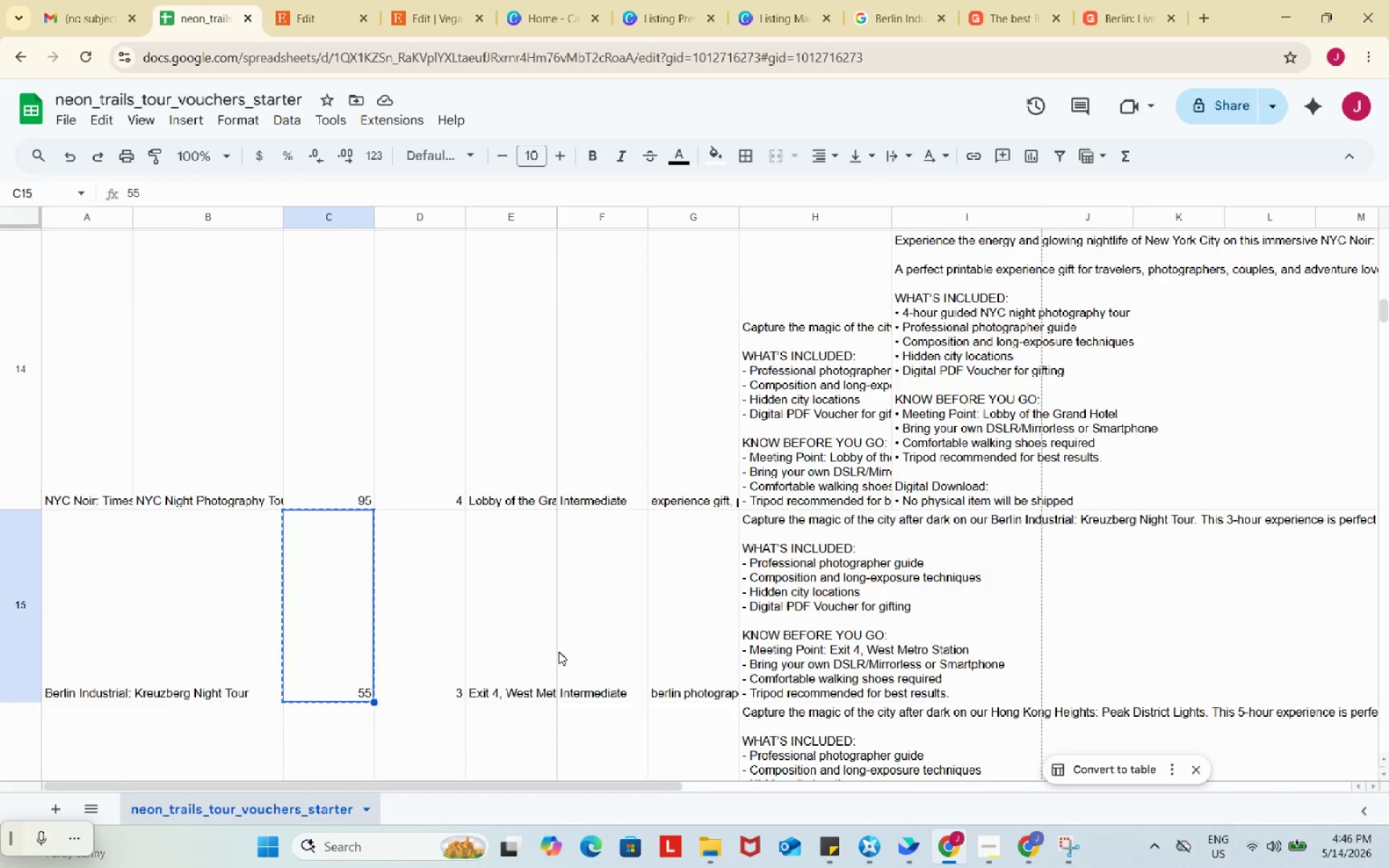 
scroll: coordinate [557, 653], scroll_direction: up, amount: 24.0
 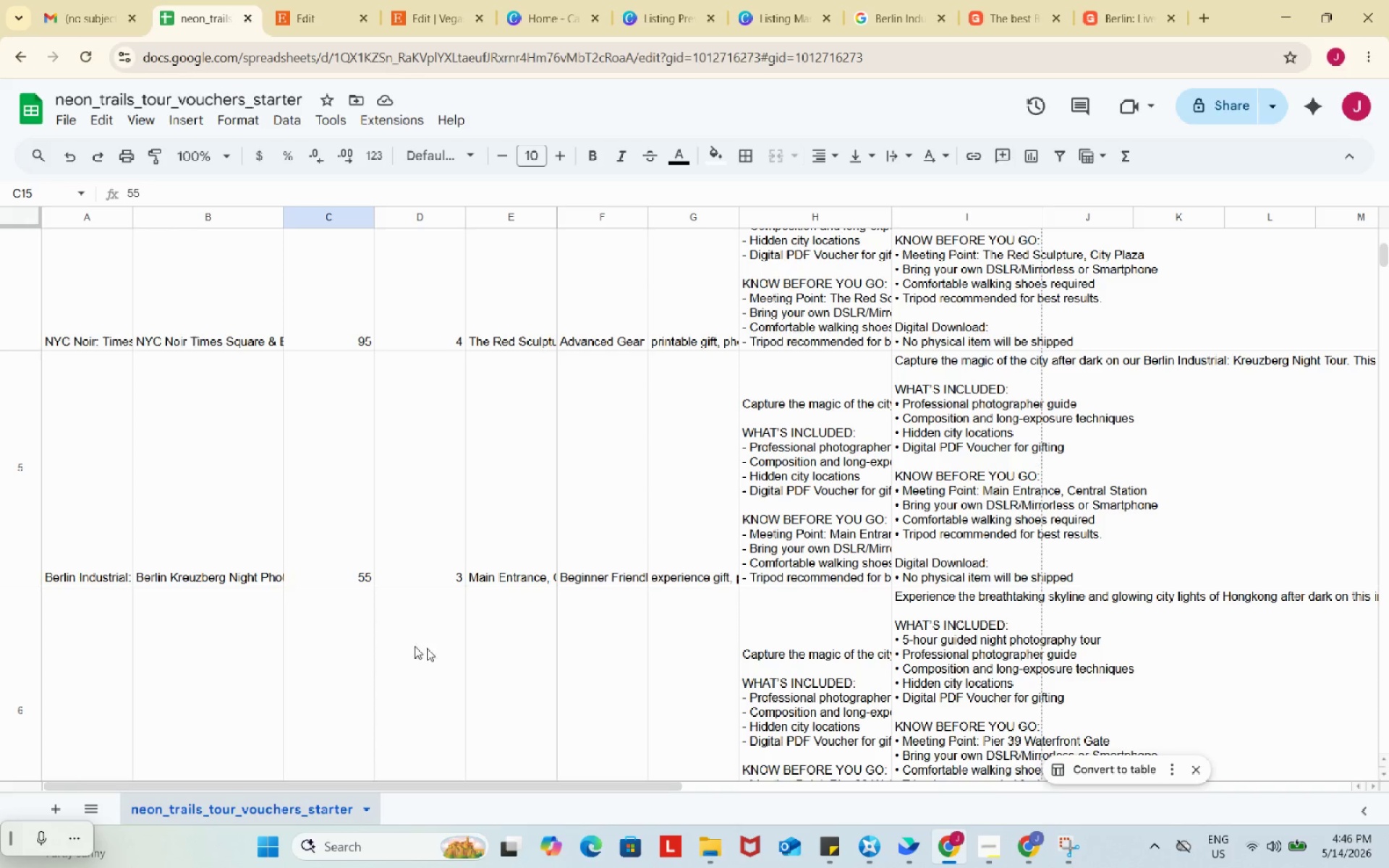 
left_click([203, 544])
 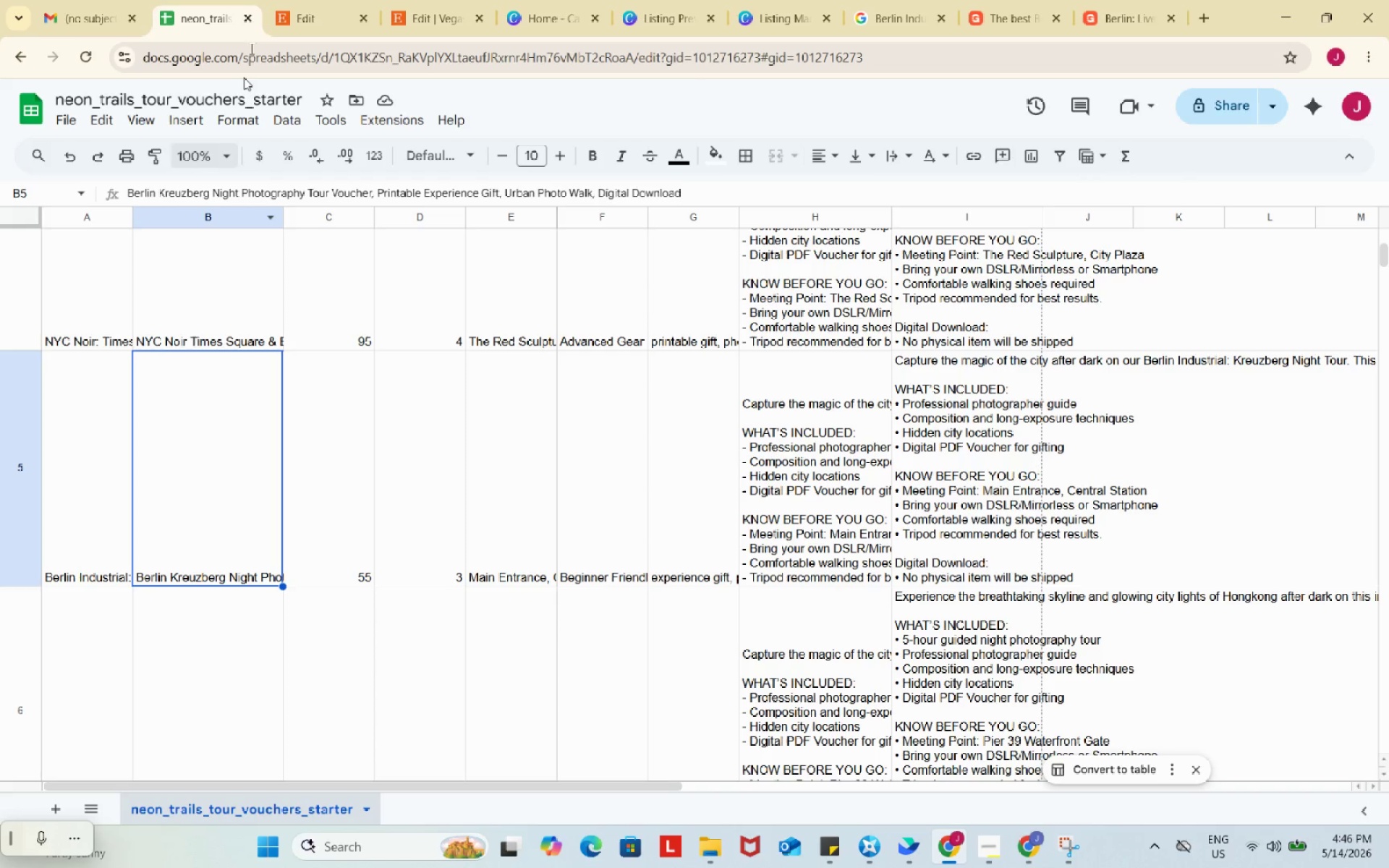 
wait(5.09)
 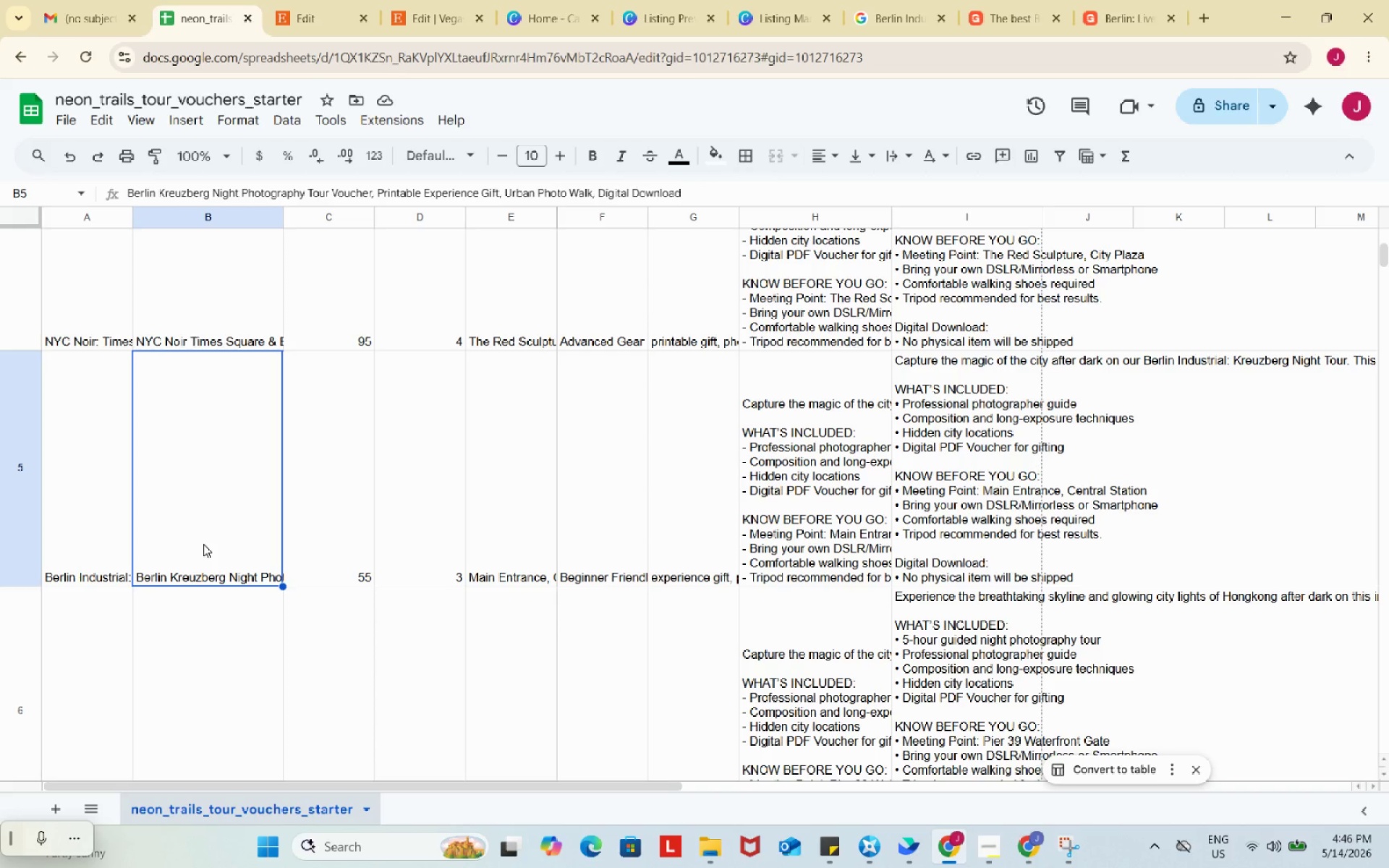 
left_click([302, 2])
 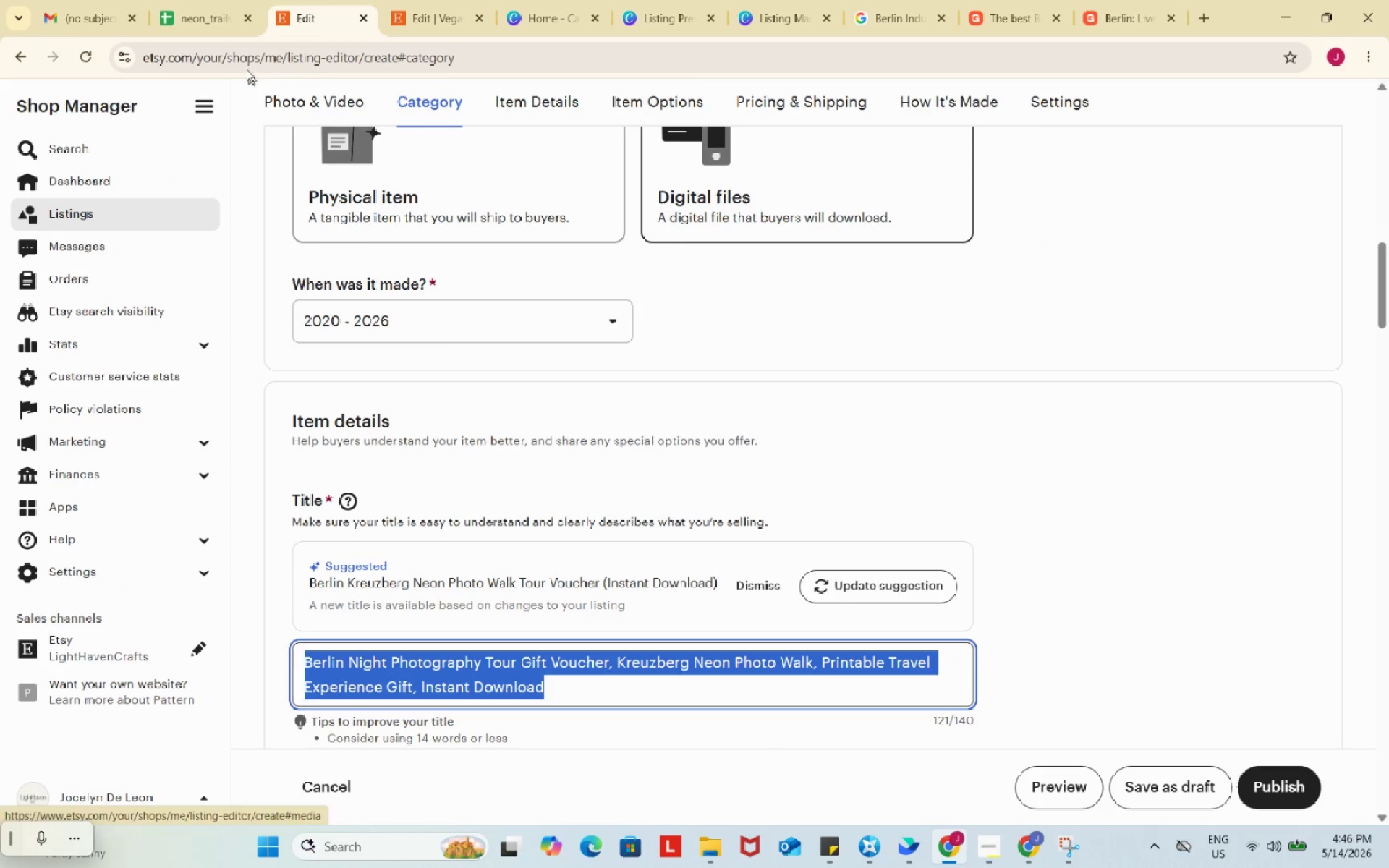 
left_click([201, 0])
 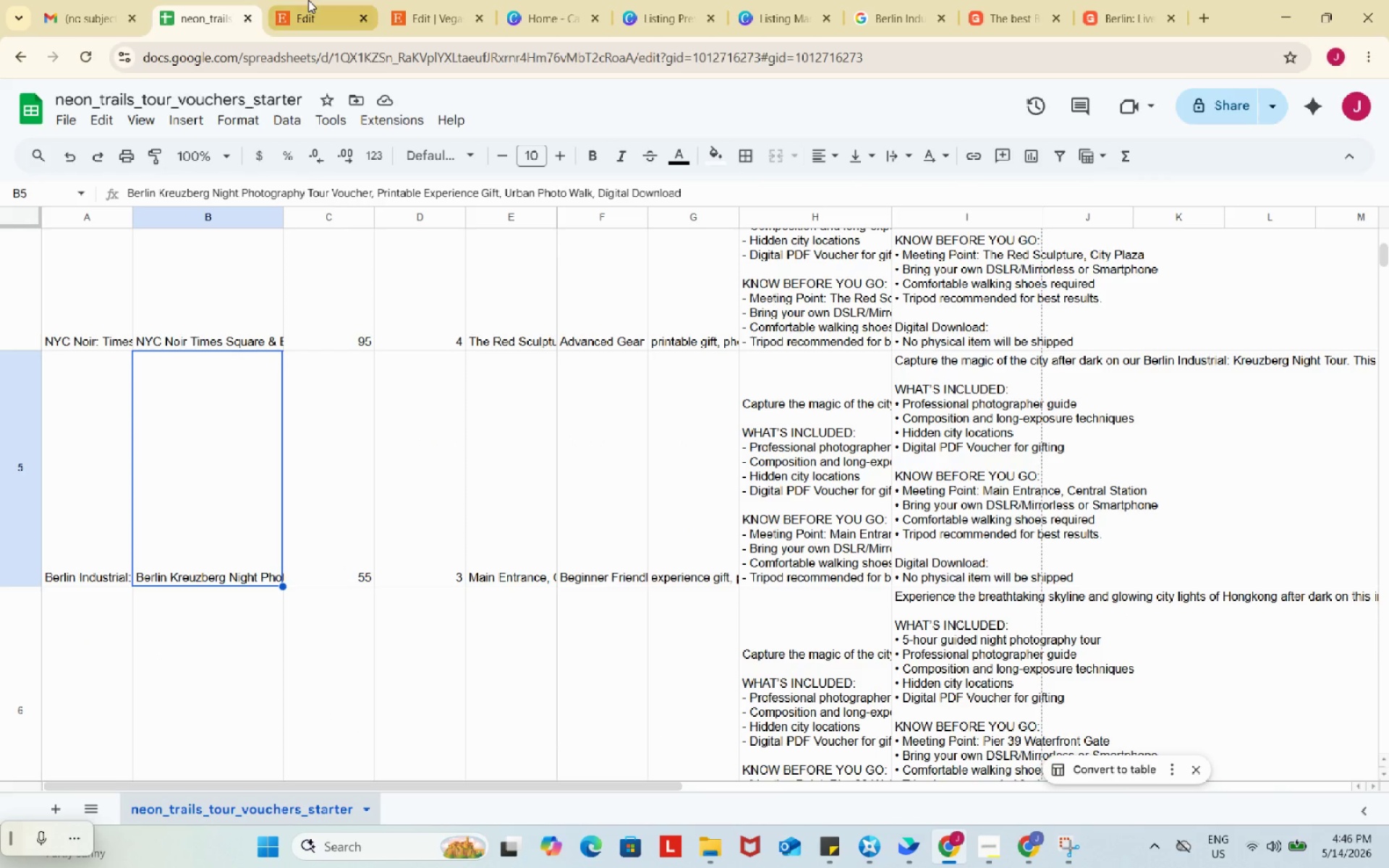 
left_click([308, 0])
 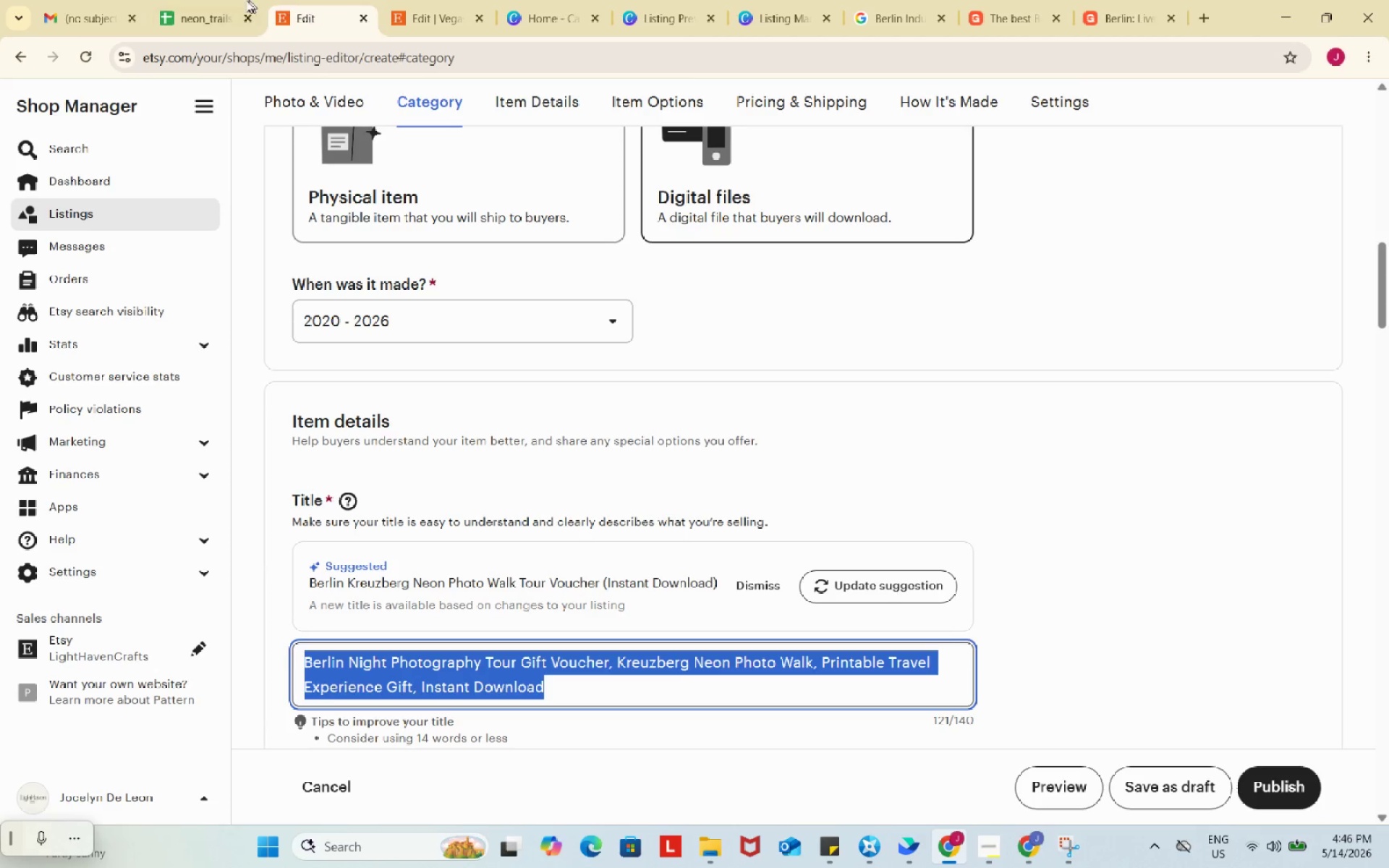 
left_click([232, 0])
 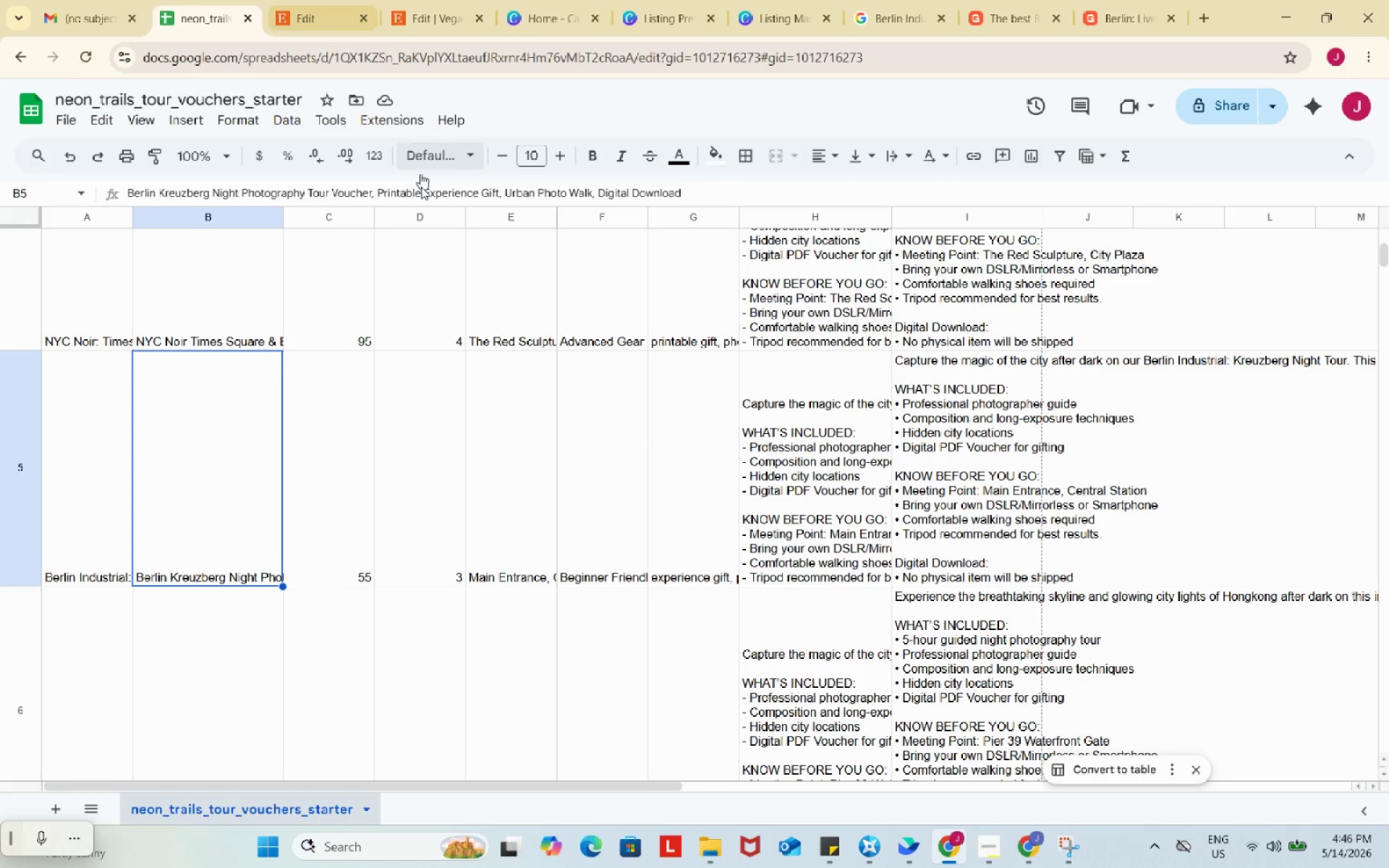 
scroll: coordinate [426, 495], scroll_direction: down, amount: 29.0
 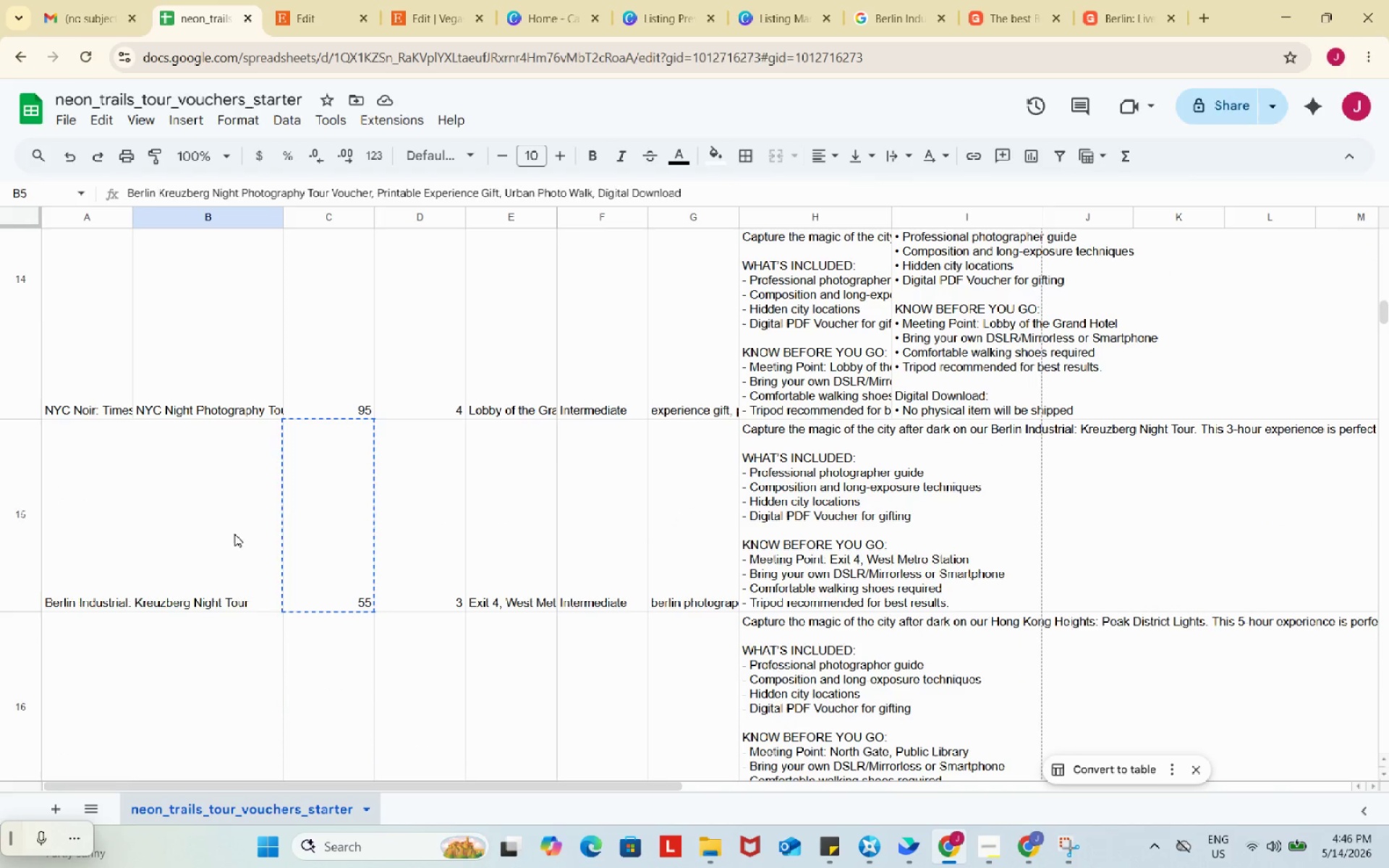 
double_click([234, 534])
 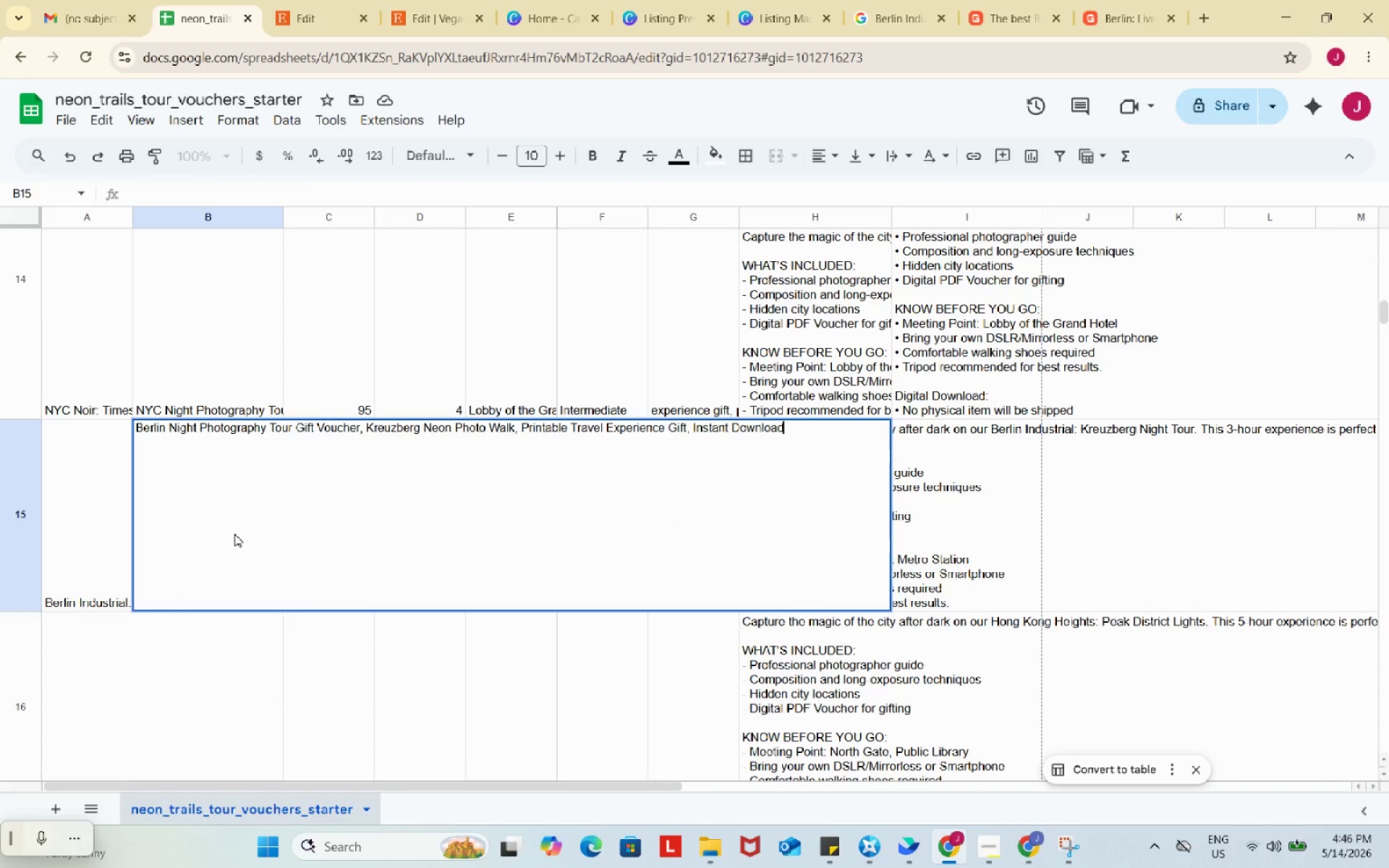 
key(Control+V)
 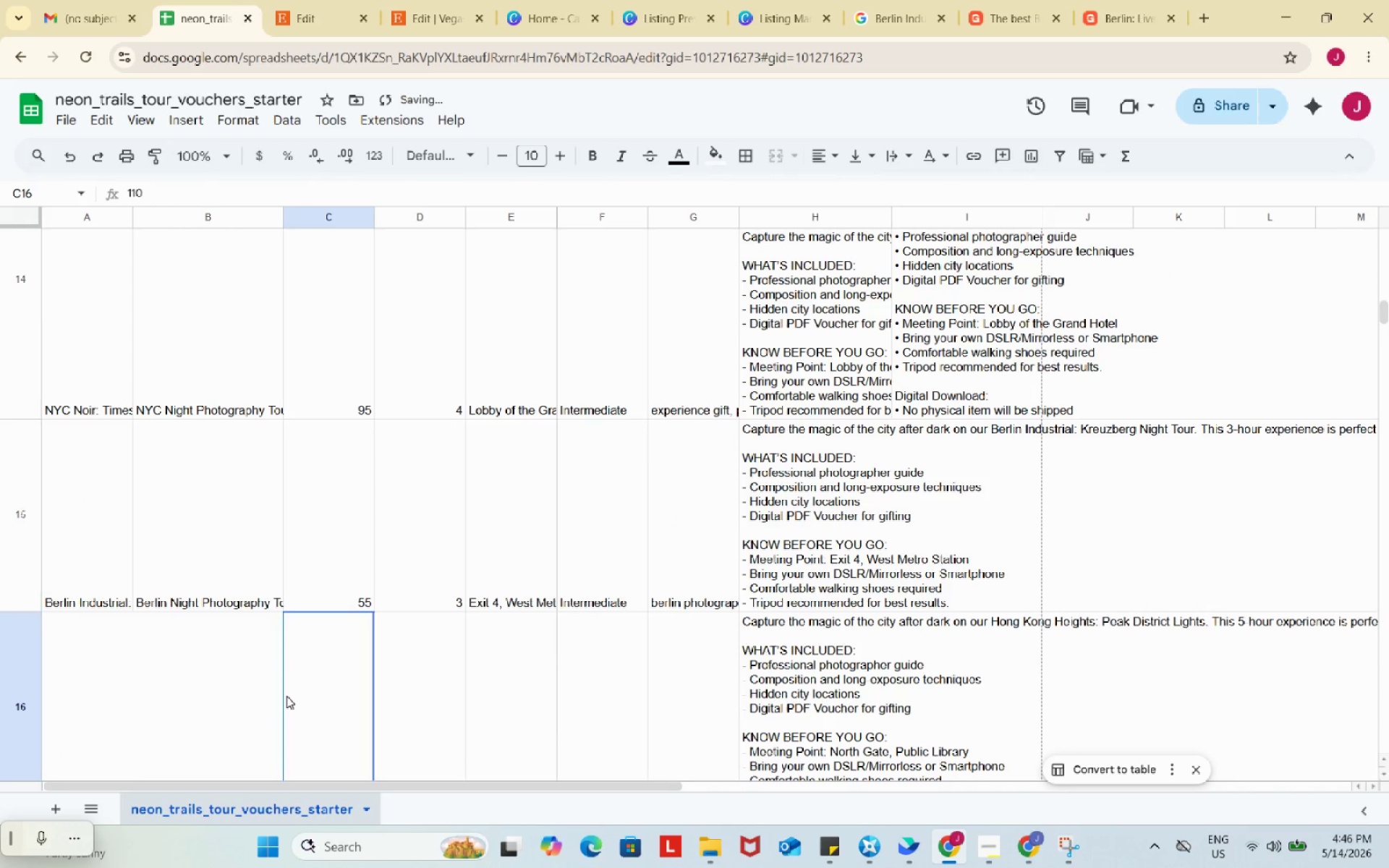 
left_click([286, 696])
 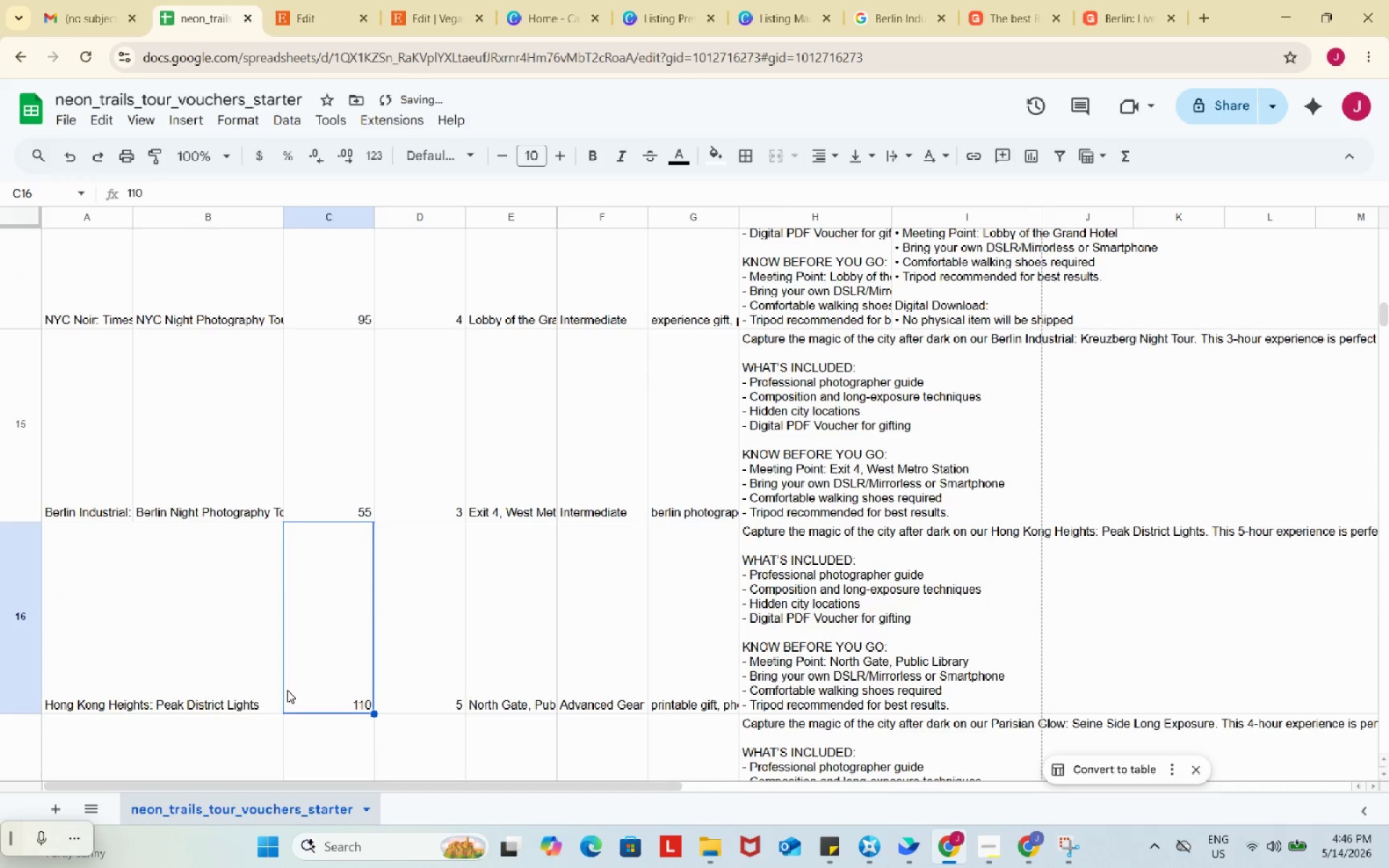 
left_click([242, 336])
 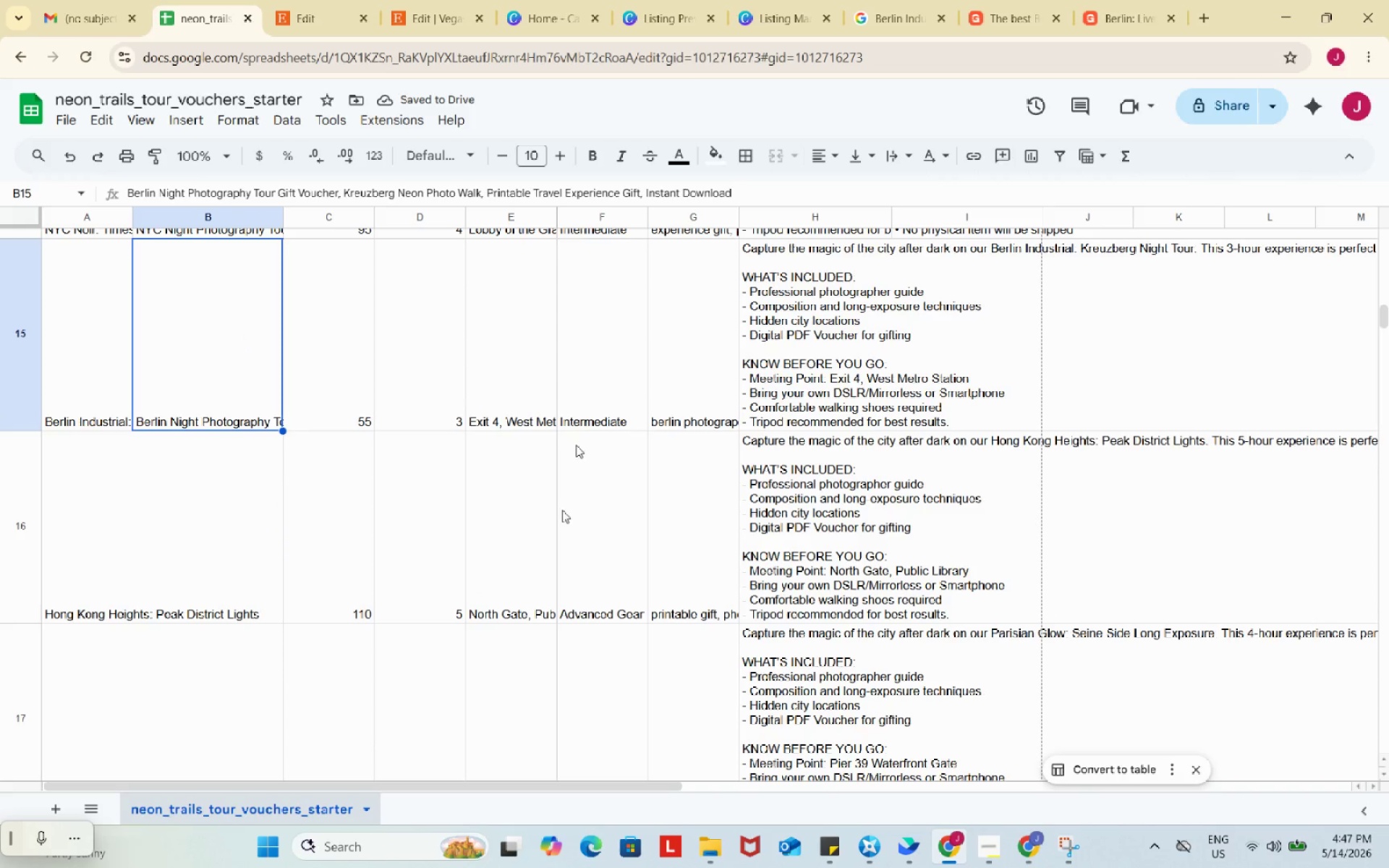 
scroll: coordinate [287, 690], scroll_direction: down, amount: 2.0
 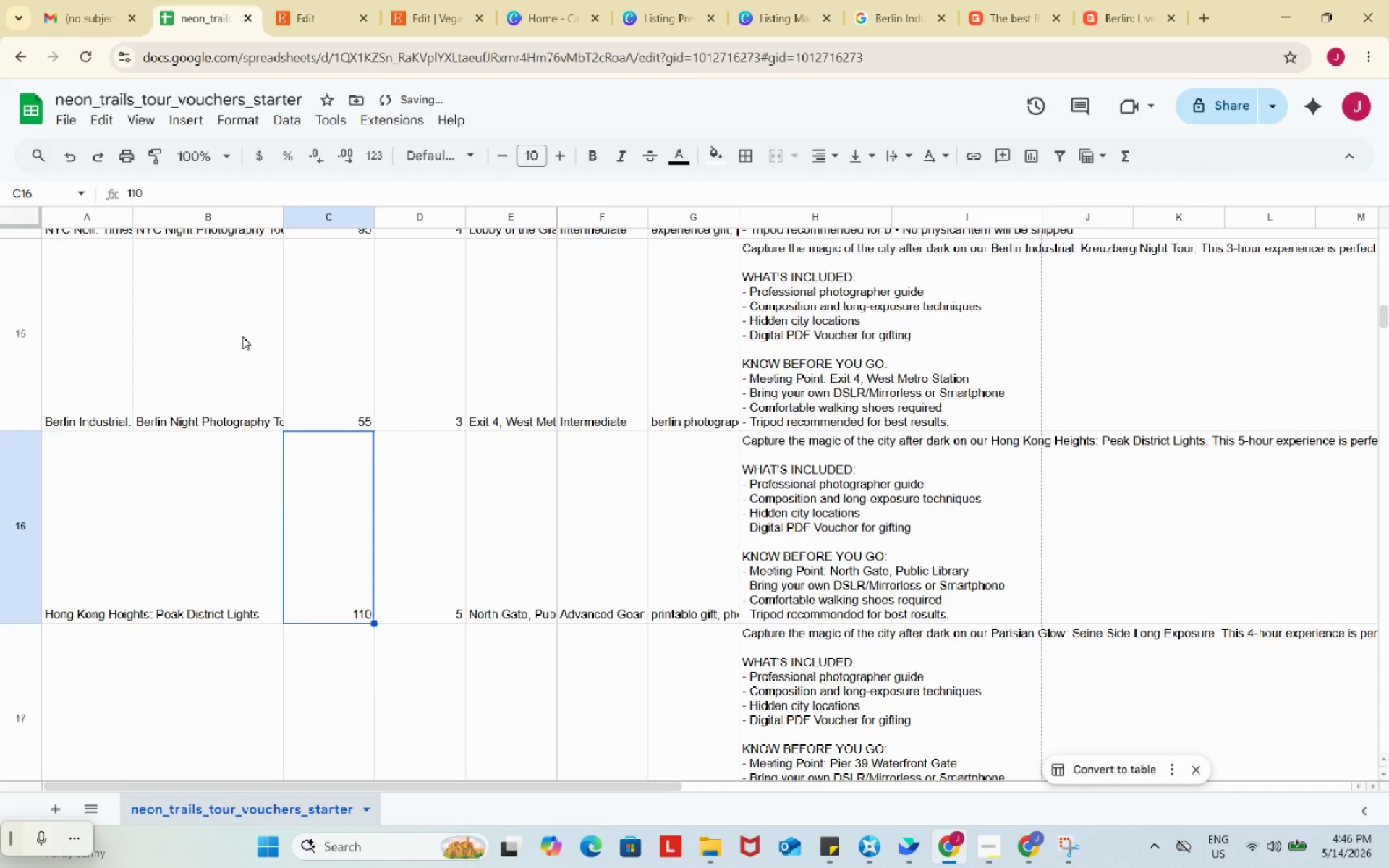 
left_click([323, 0])
 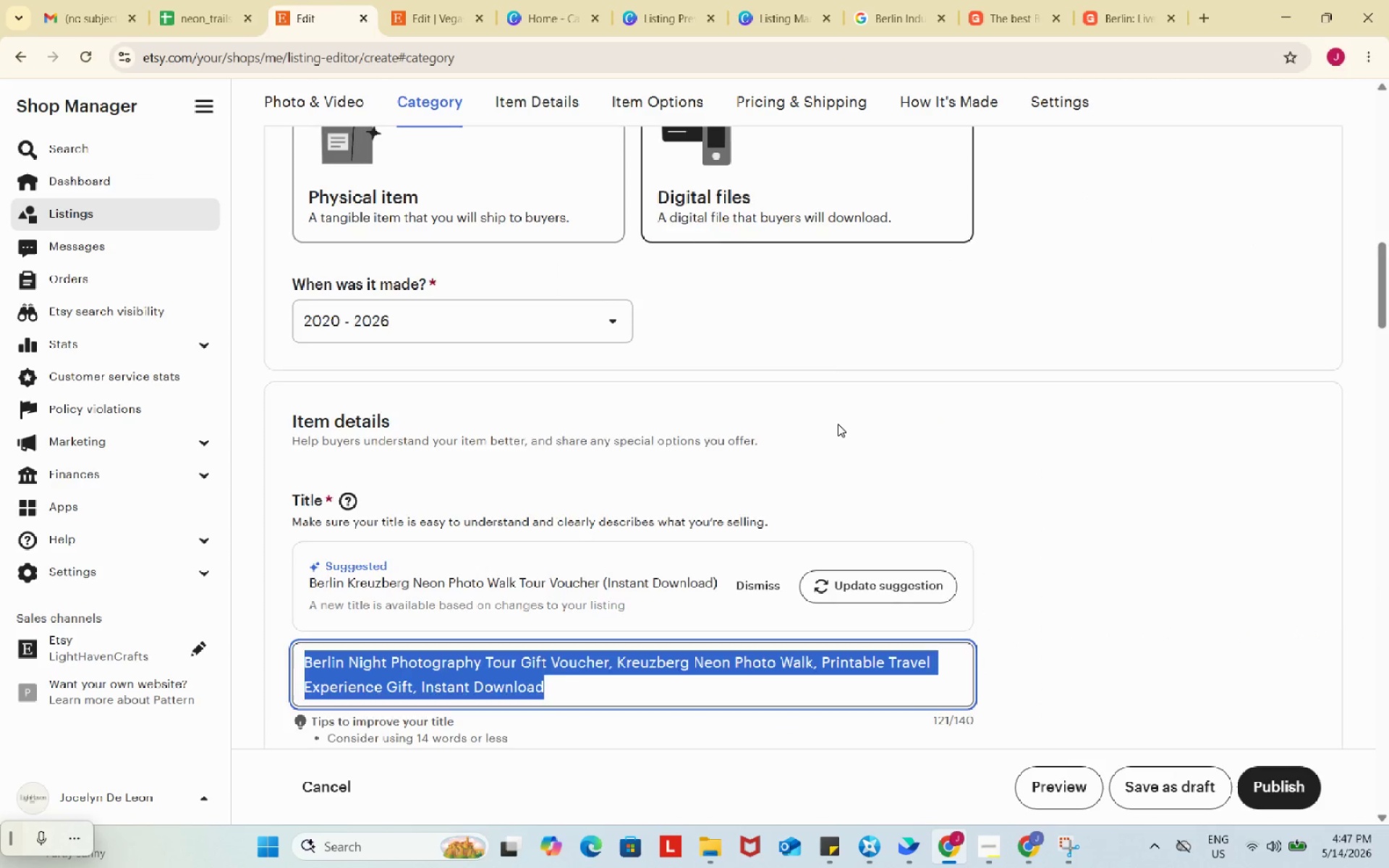 
left_click([735, 374])
 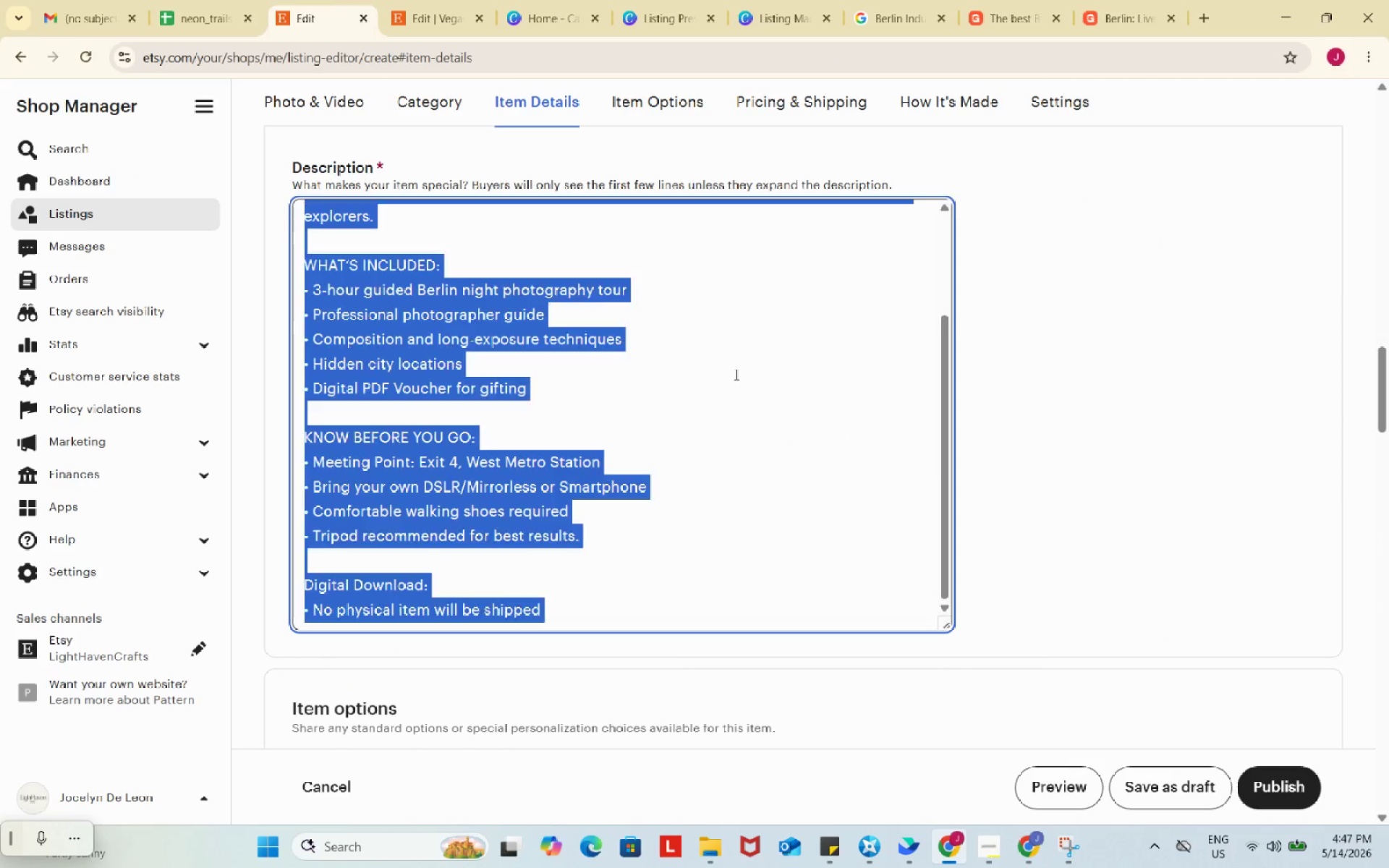 
key(Control+ControlLeft)
 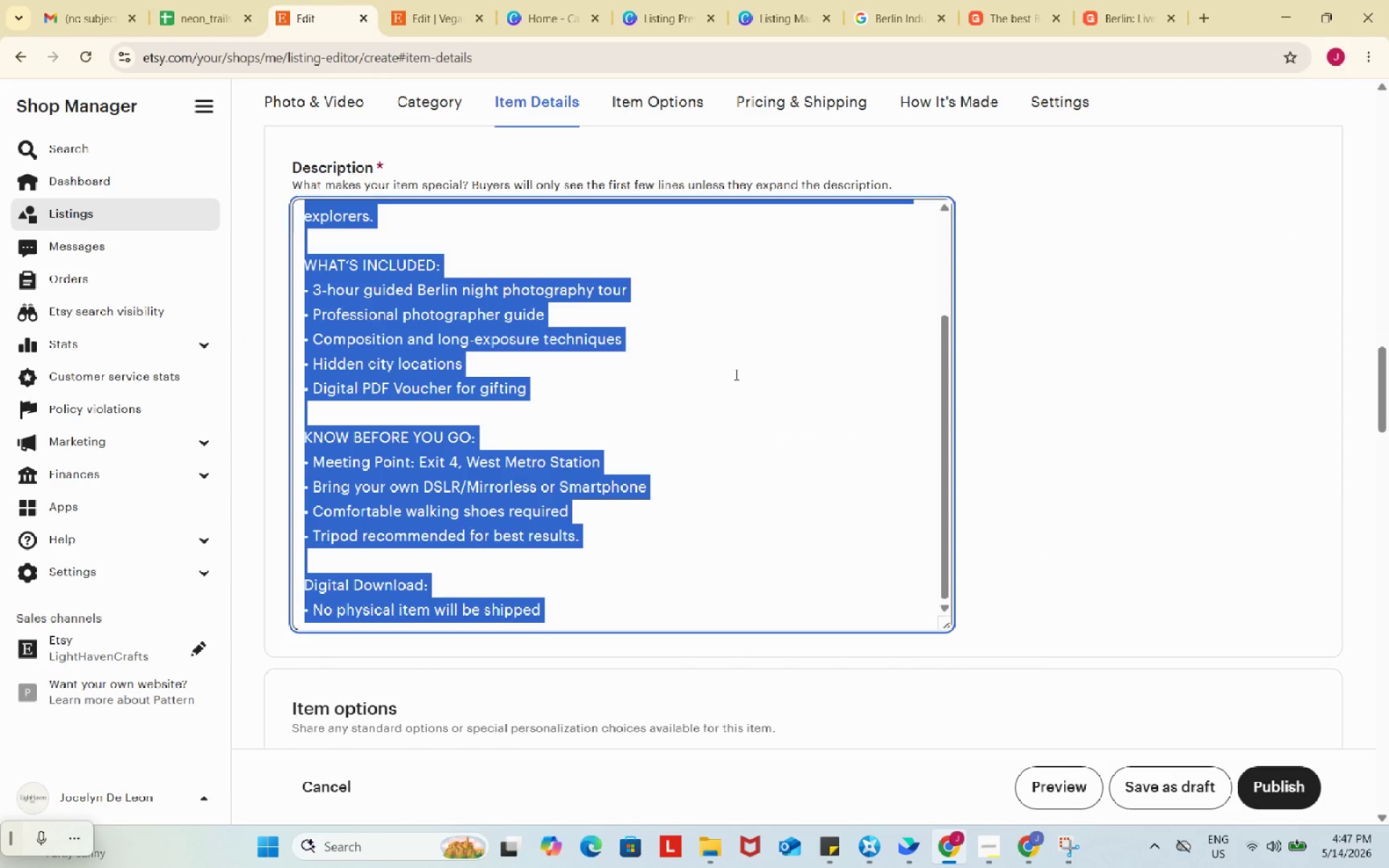 
key(Control+A)
 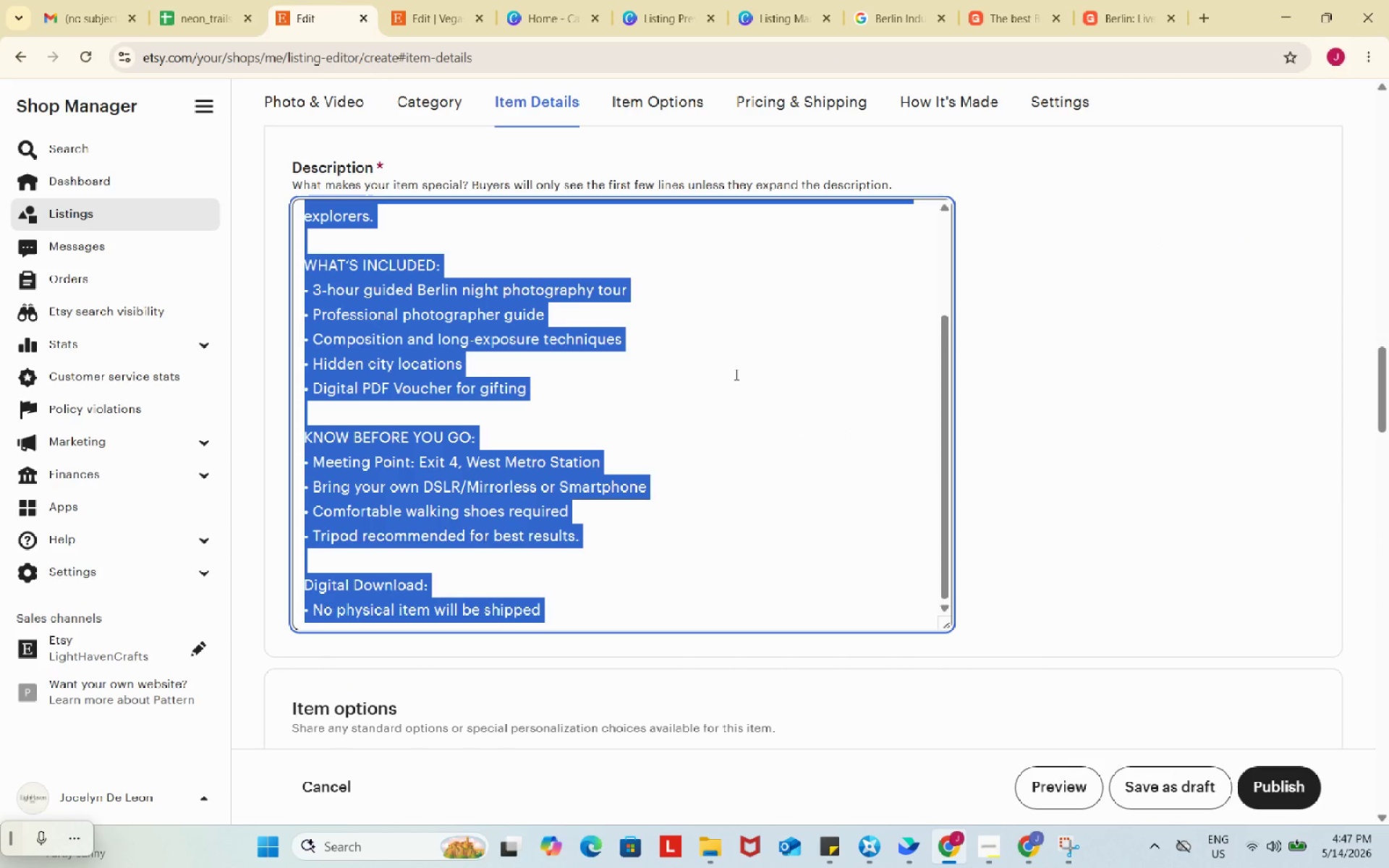 
scroll: coordinate [839, 425], scroll_direction: down, amount: 10.0
 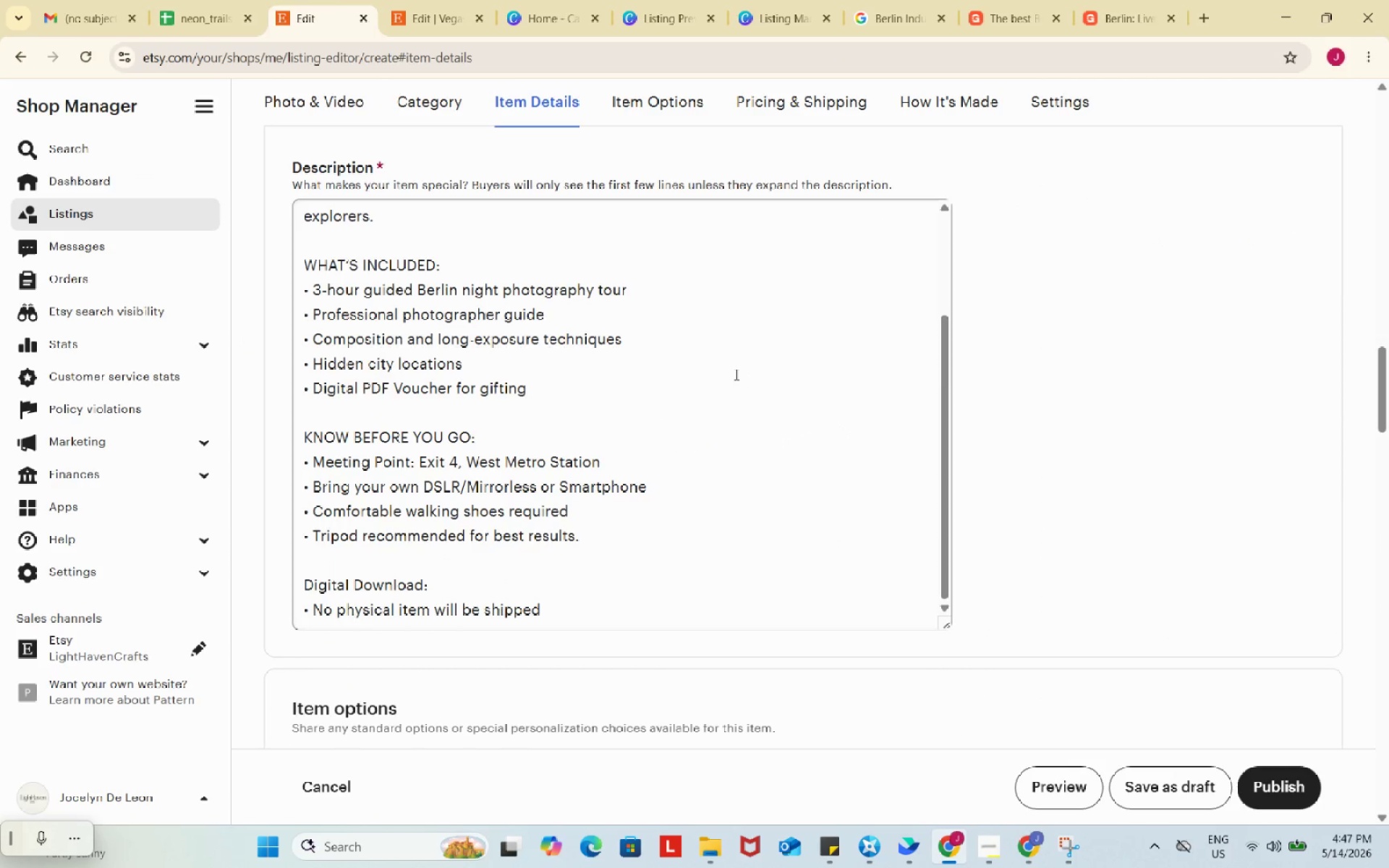 
key(Control+C)
 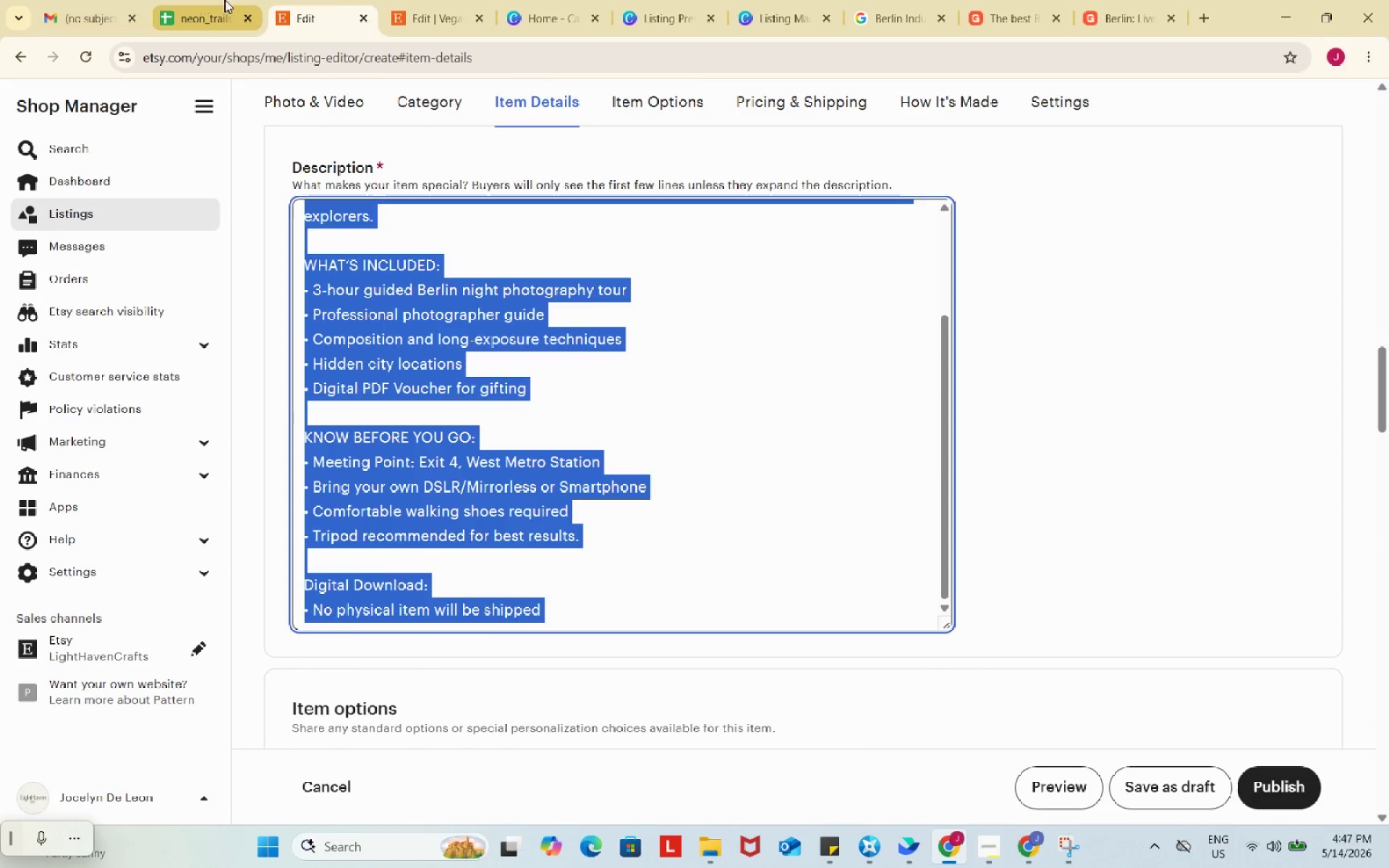 
left_click([225, 0])
 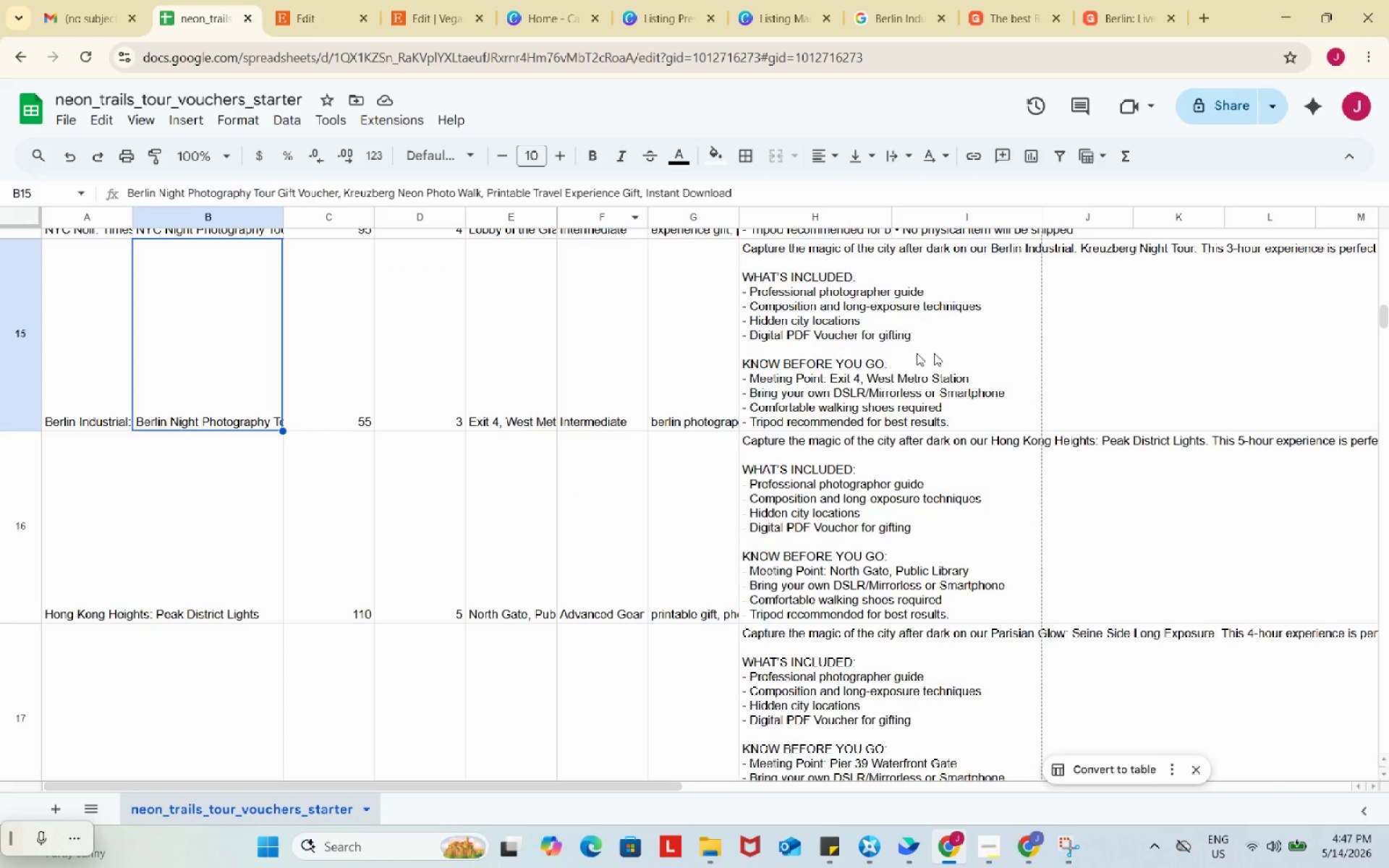 
left_click([934, 353])
 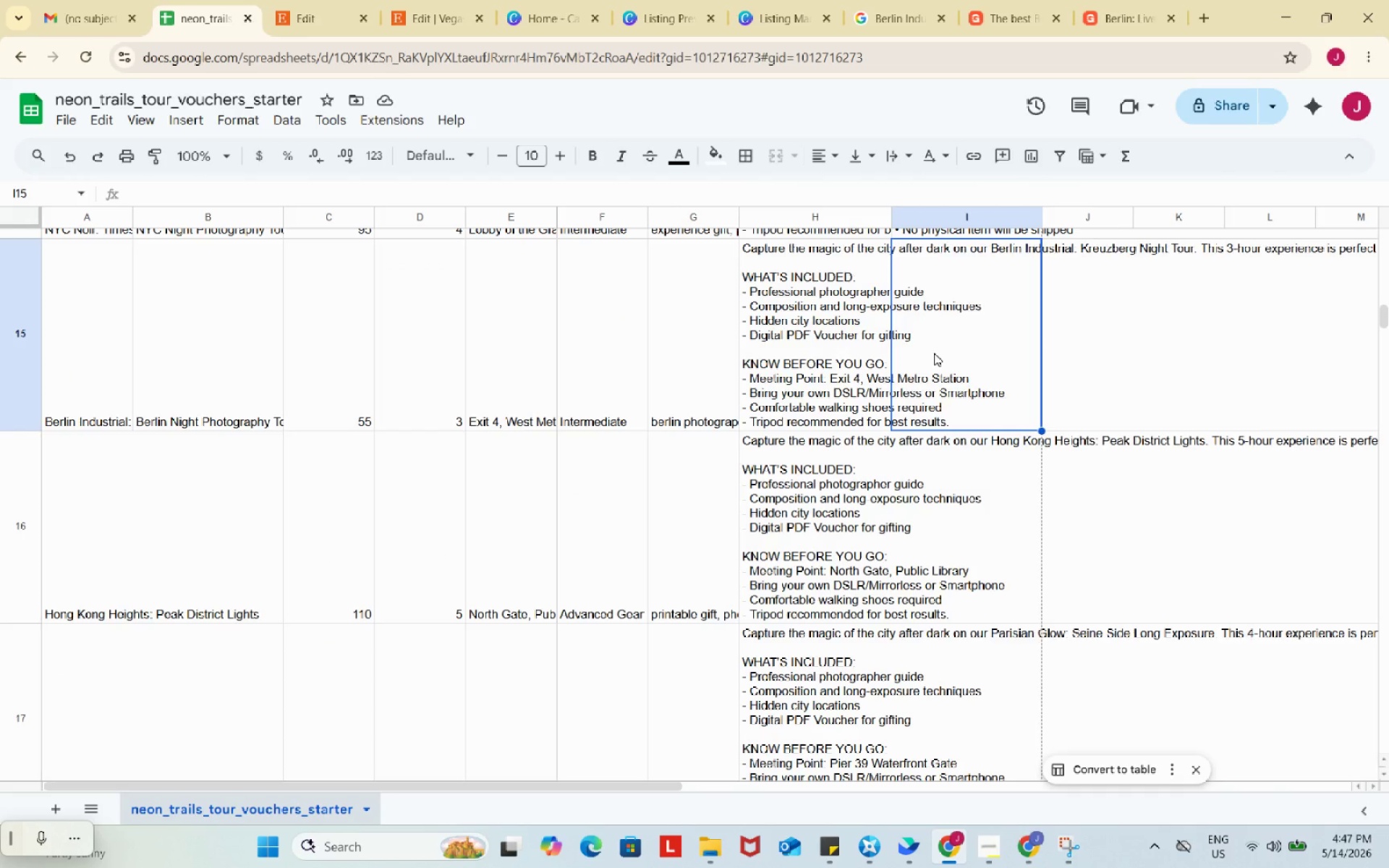 
key(Control+ControlLeft)
 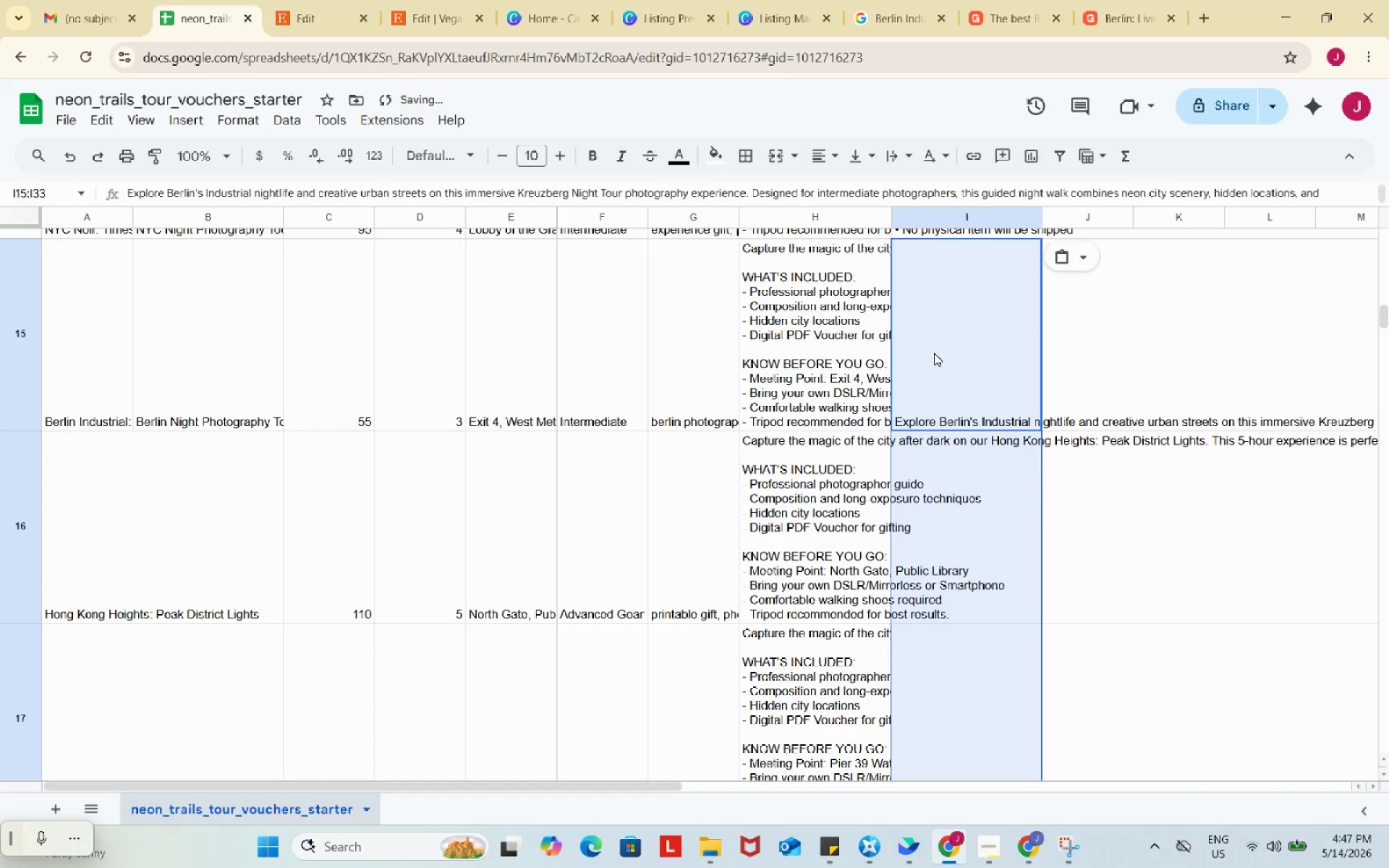 
key(Control+V)
 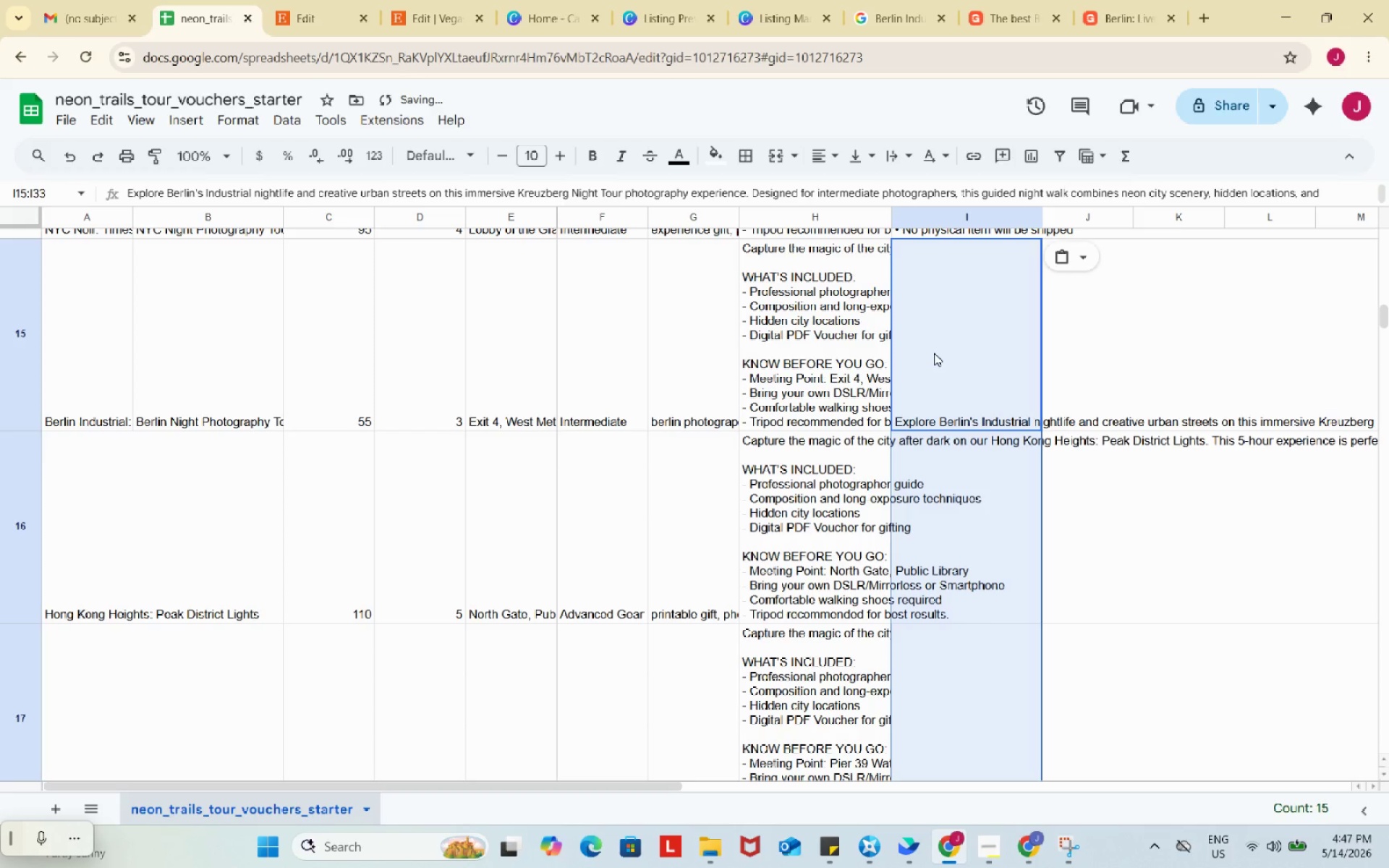 
key(Control+Z)
 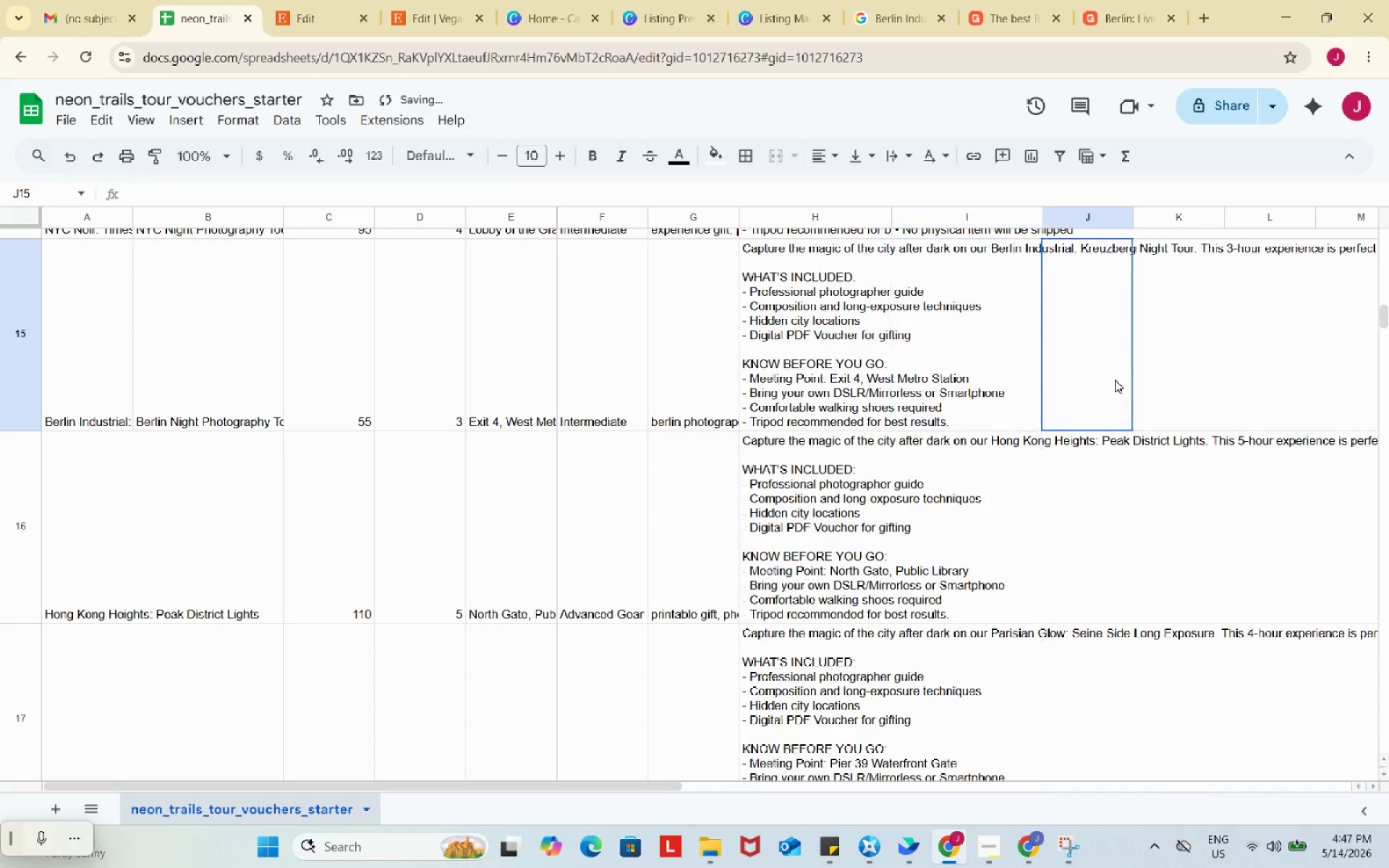 
left_click([1115, 380])
 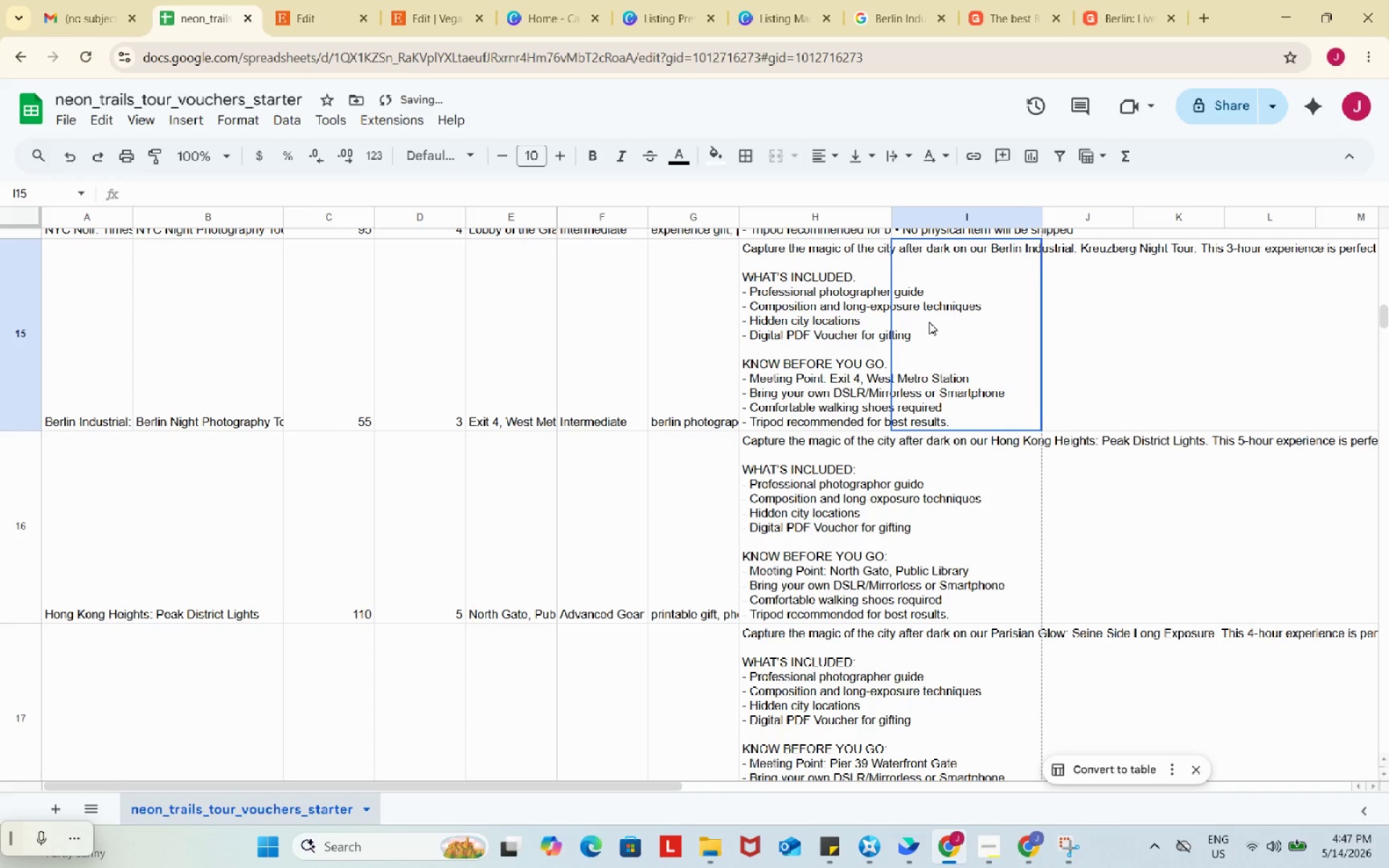 
double_click([929, 322])
 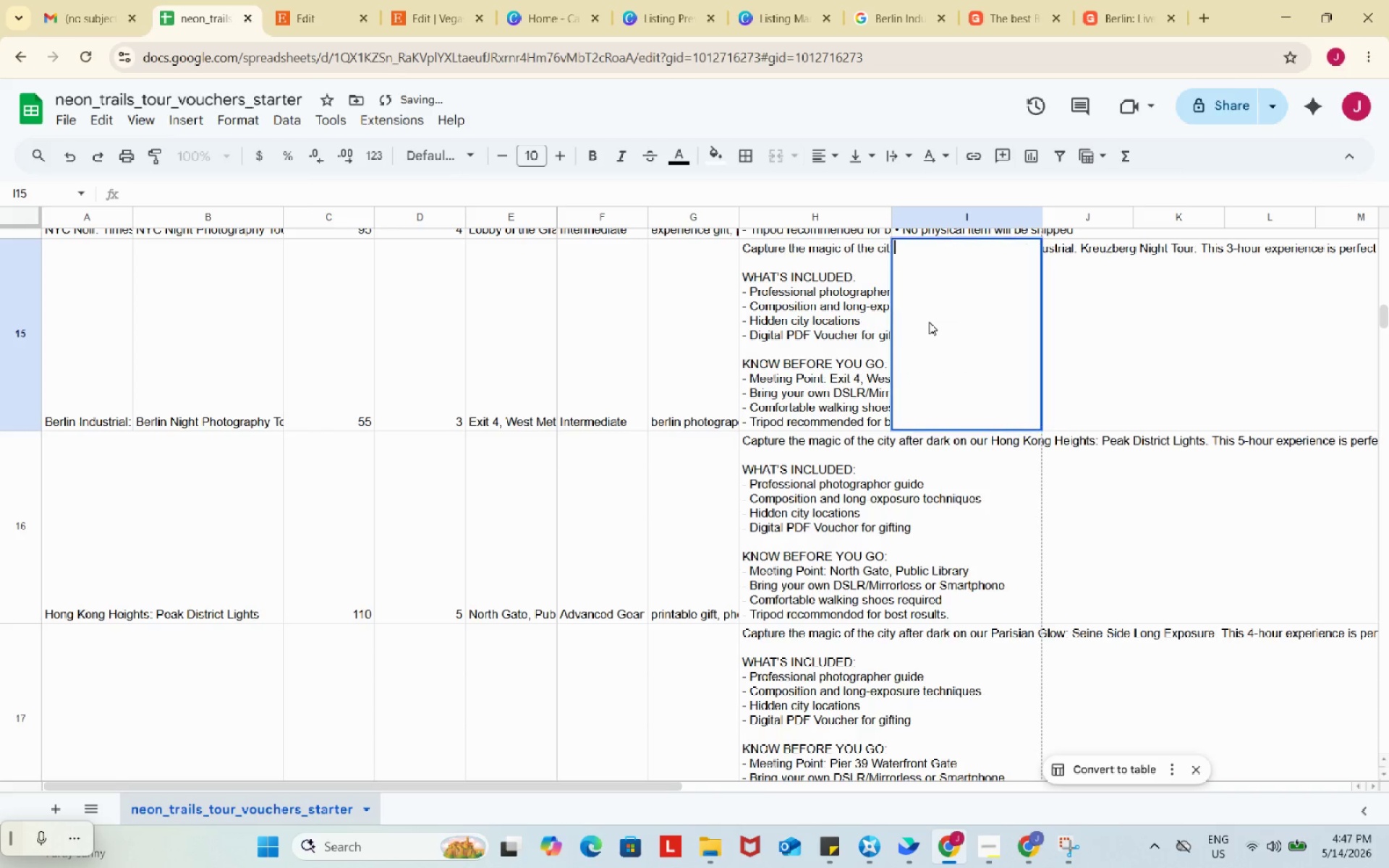 
triple_click([929, 322])
 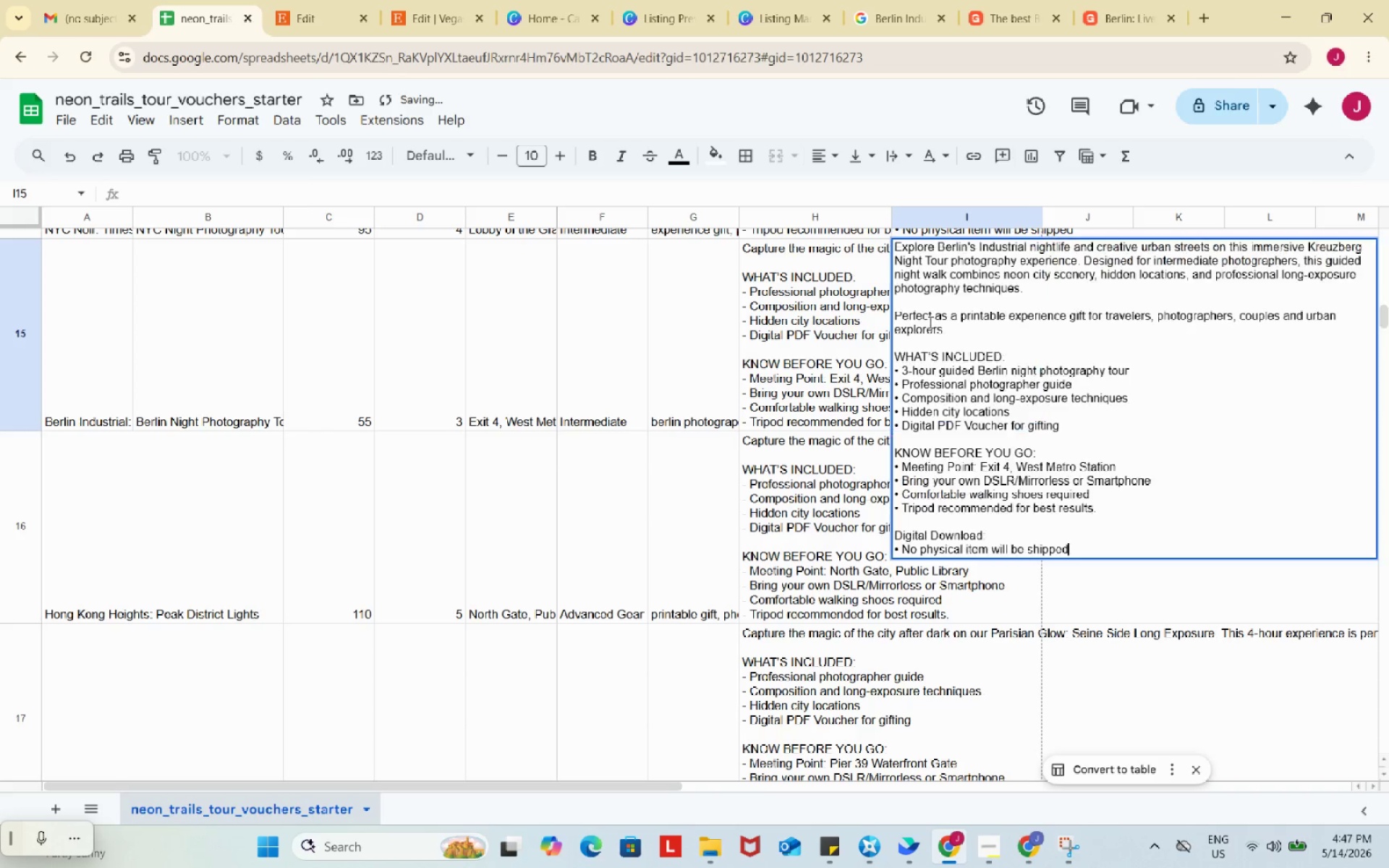 
key(Control+ControlLeft)
 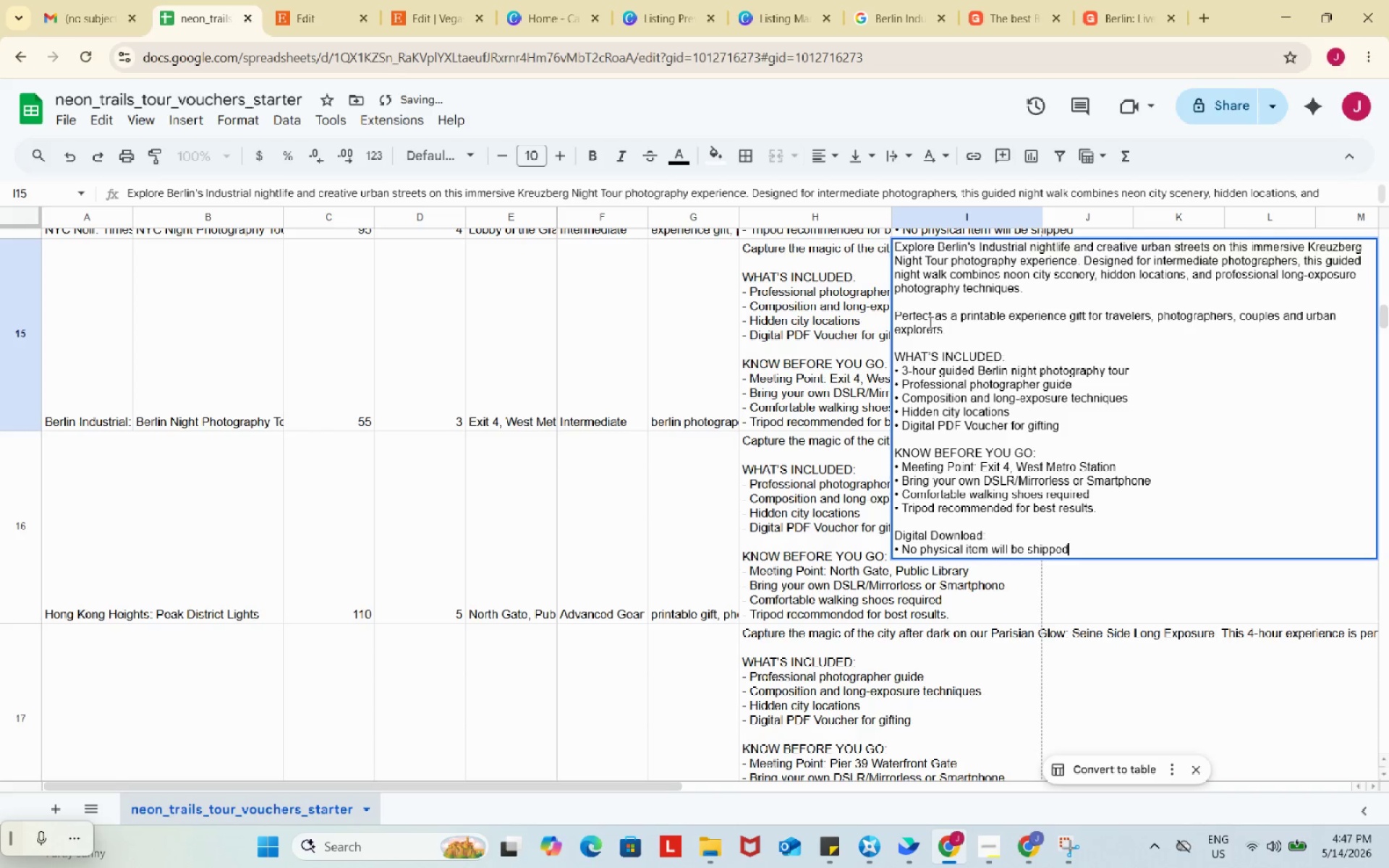 
key(Control+V)
 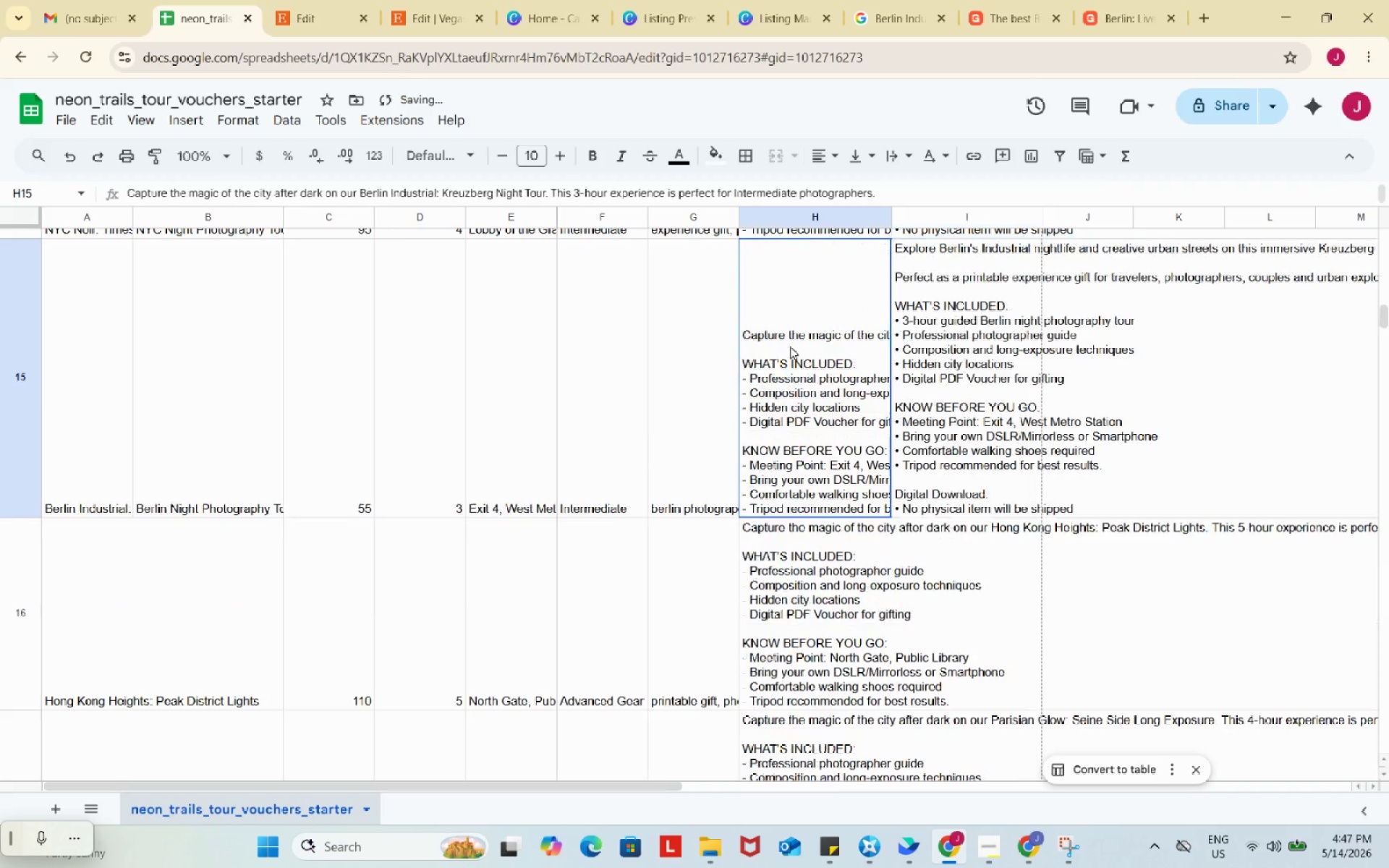 
left_click([790, 346])
 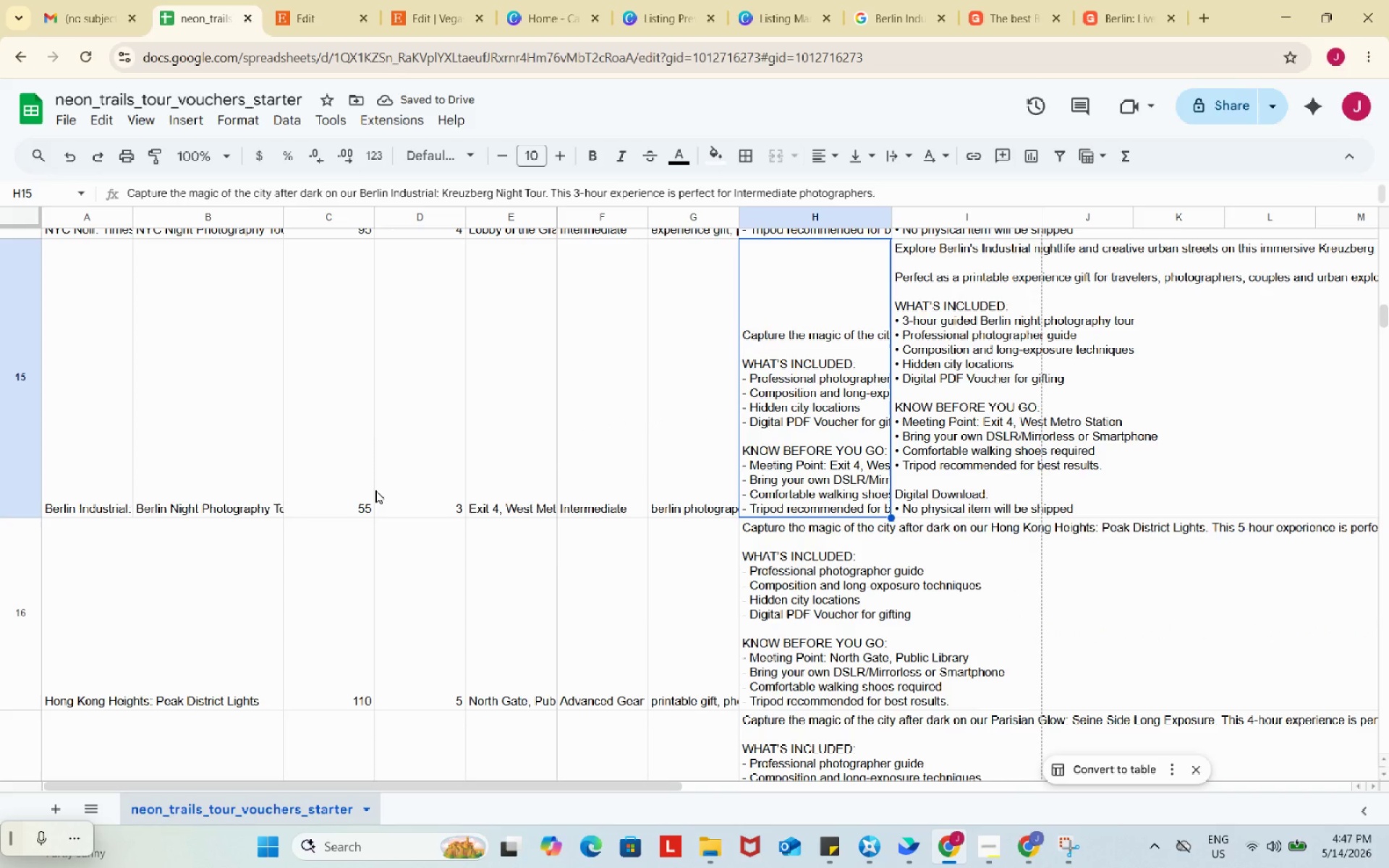 
scroll: coordinate [376, 489], scroll_direction: down, amount: 4.0
 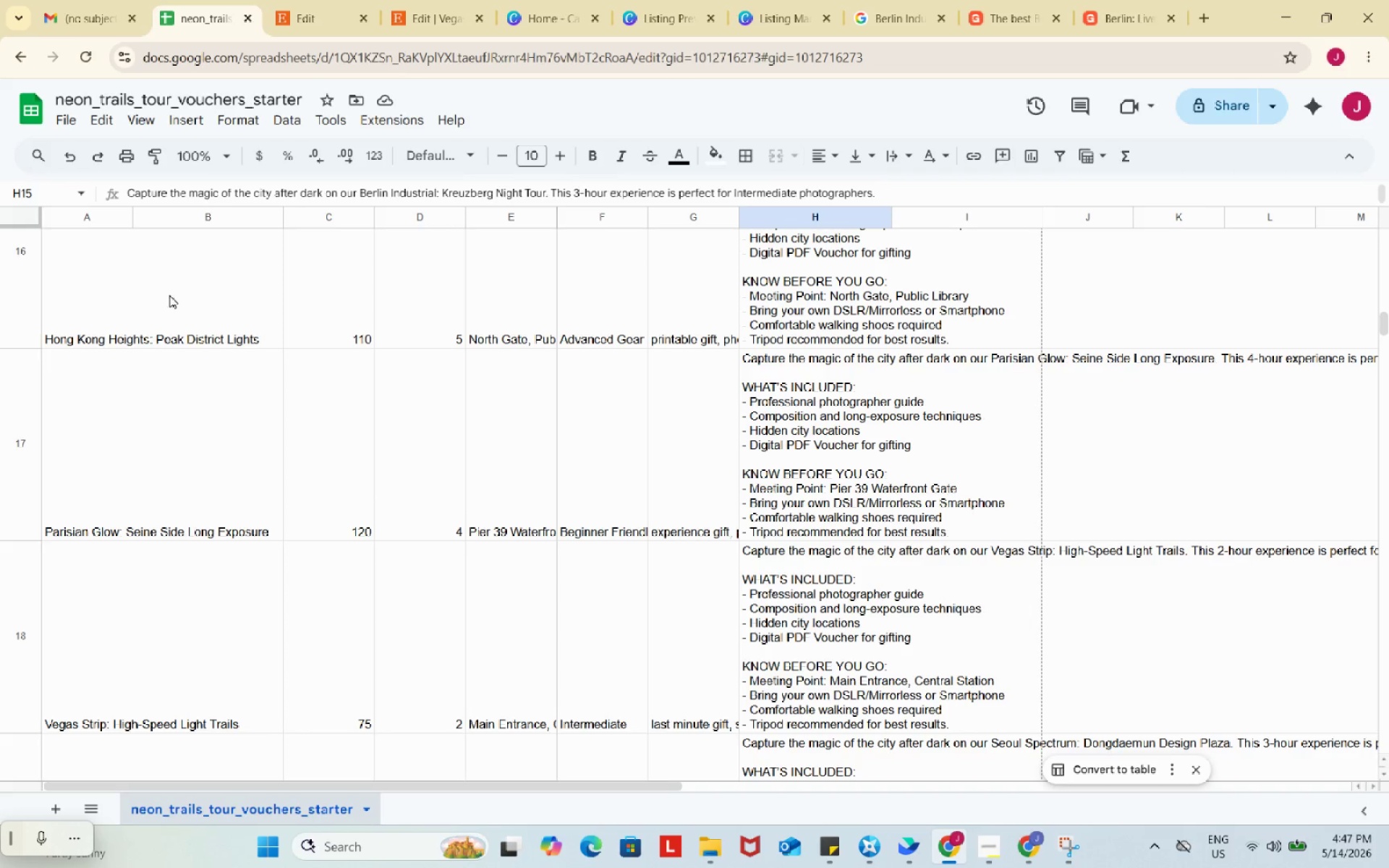 
left_click([169, 294])
 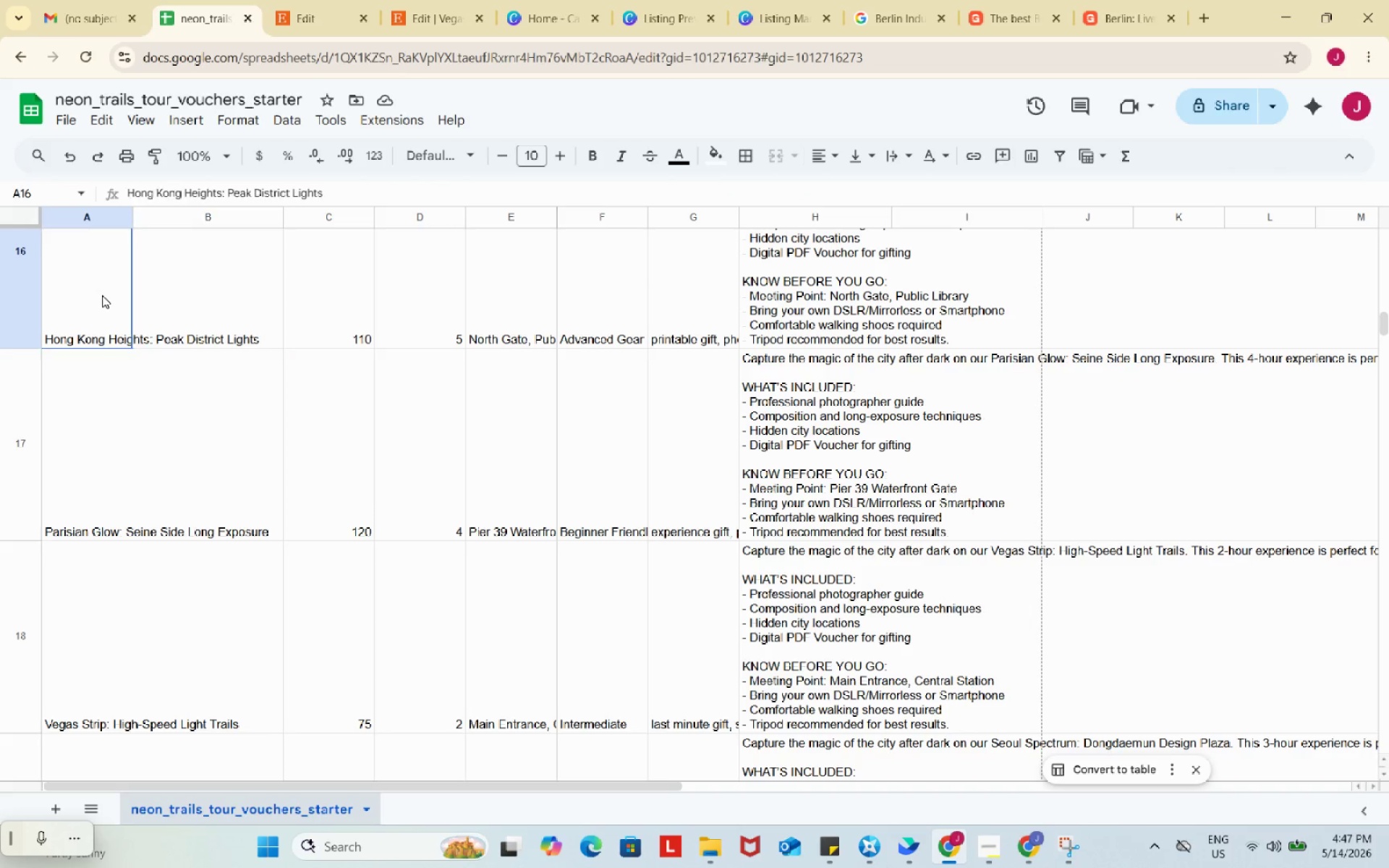 
left_click([102, 295])
 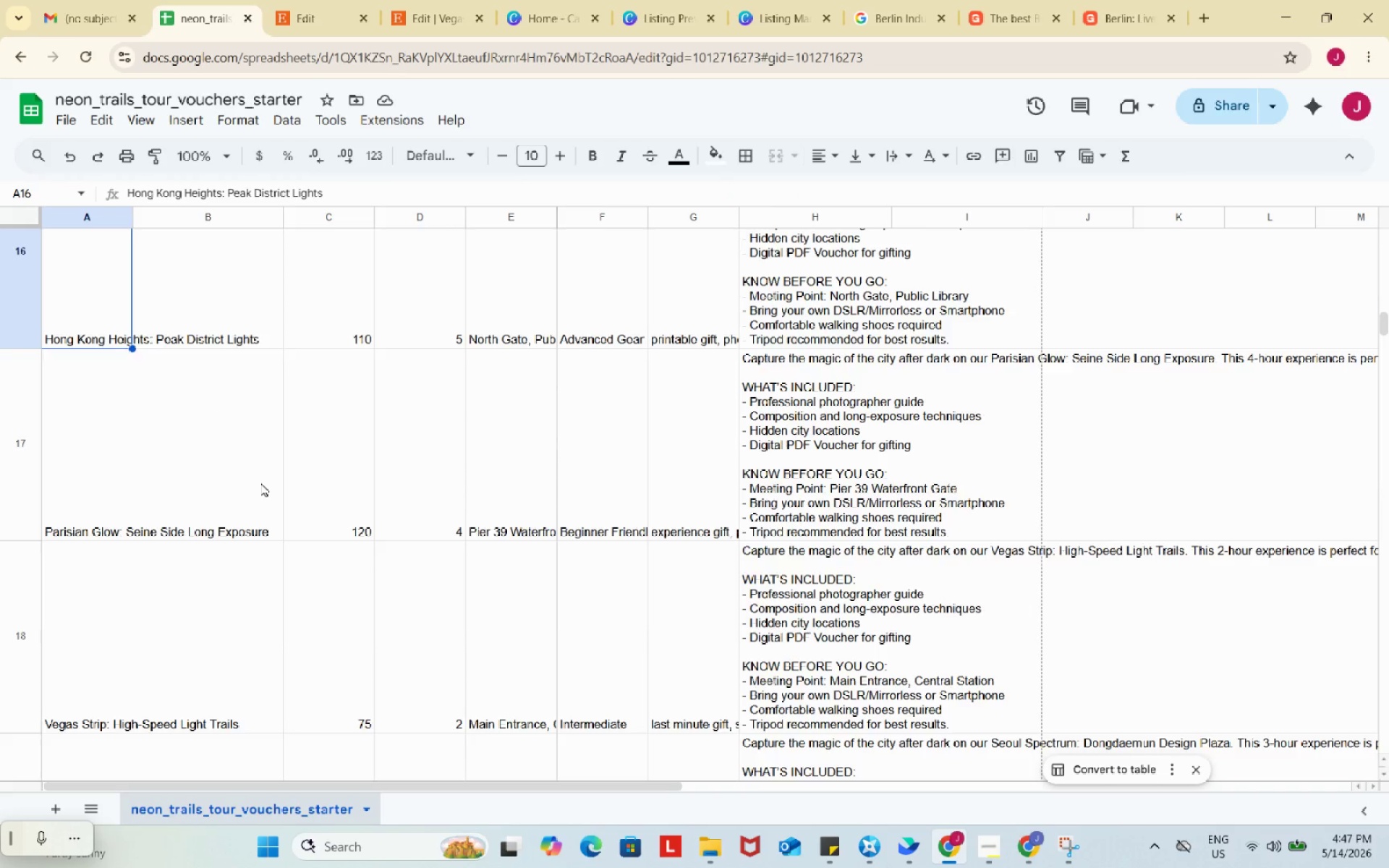 
scroll: coordinate [260, 483], scroll_direction: down, amount: 7.0
 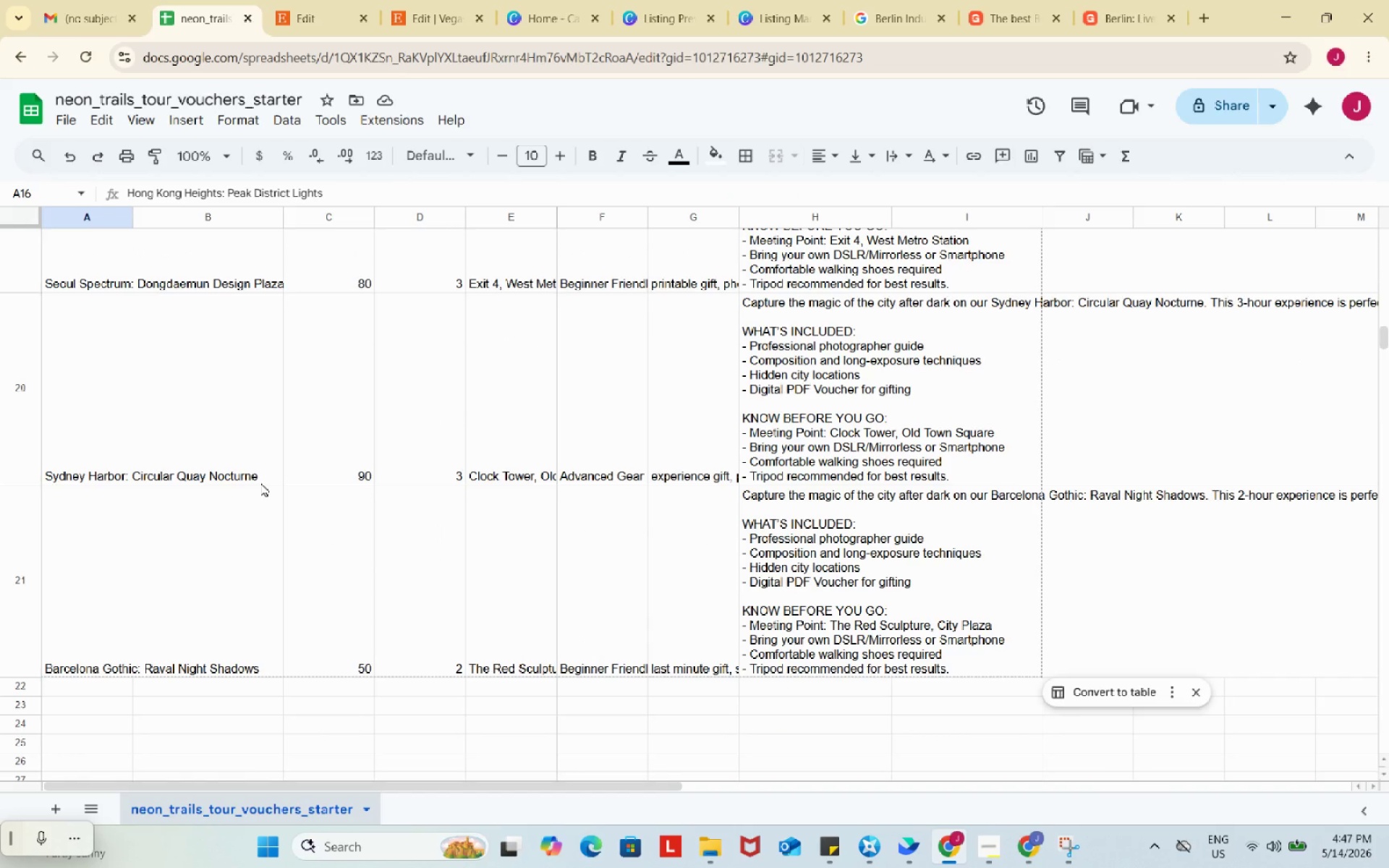 
scroll: coordinate [260, 482], scroll_direction: up, amount: 7.0
 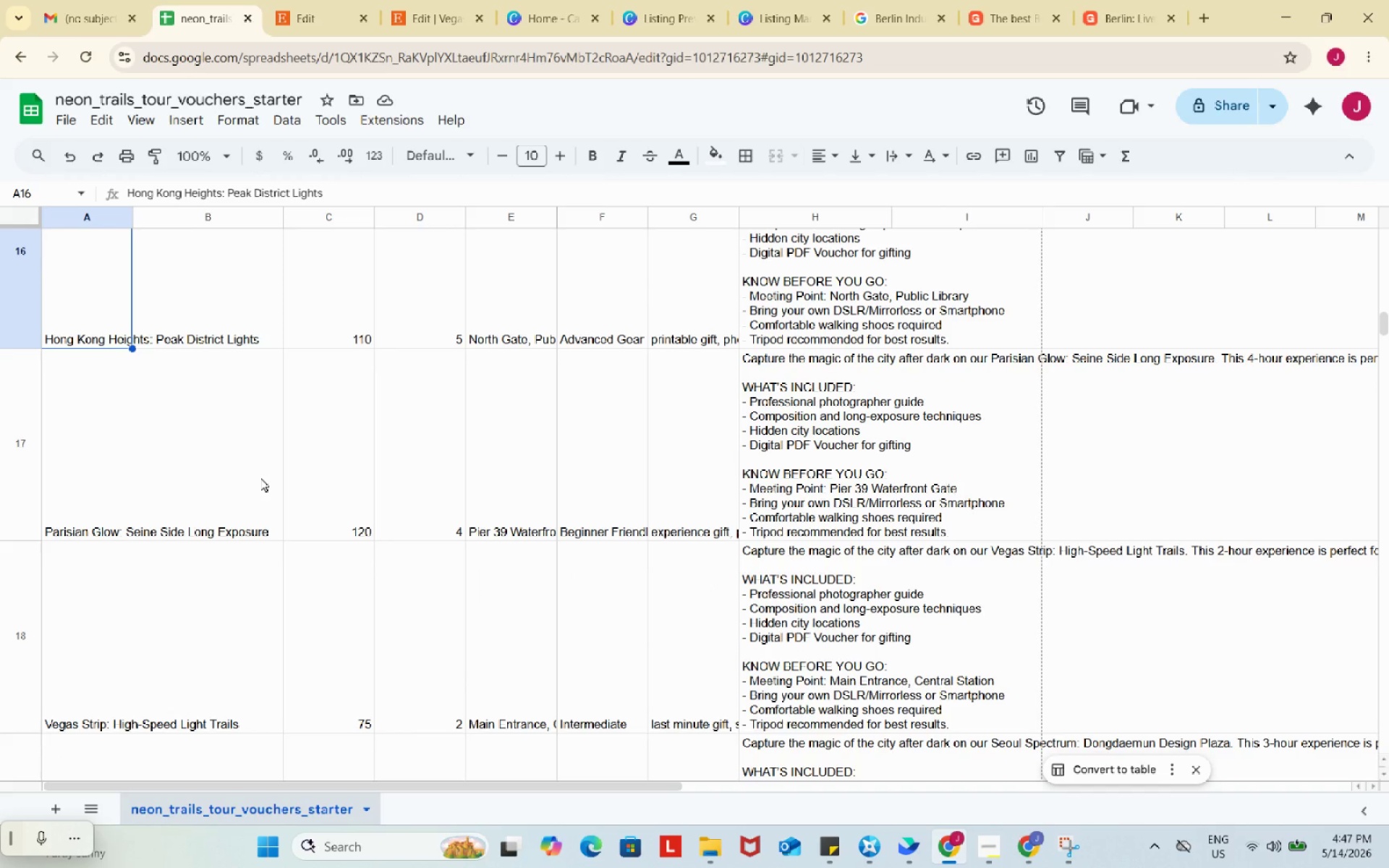 
key(Control+ControlLeft)
 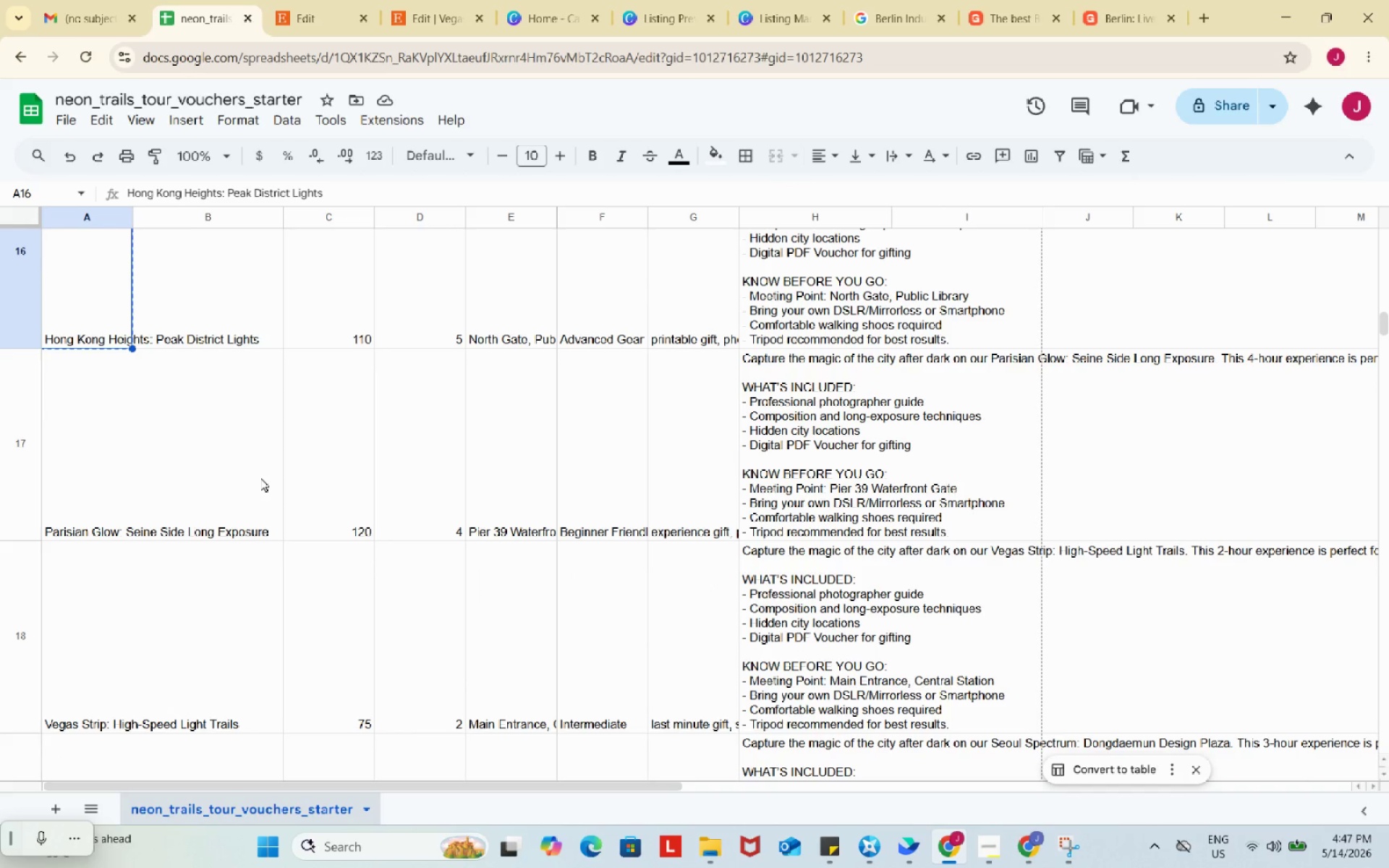 
key(Control+C)
 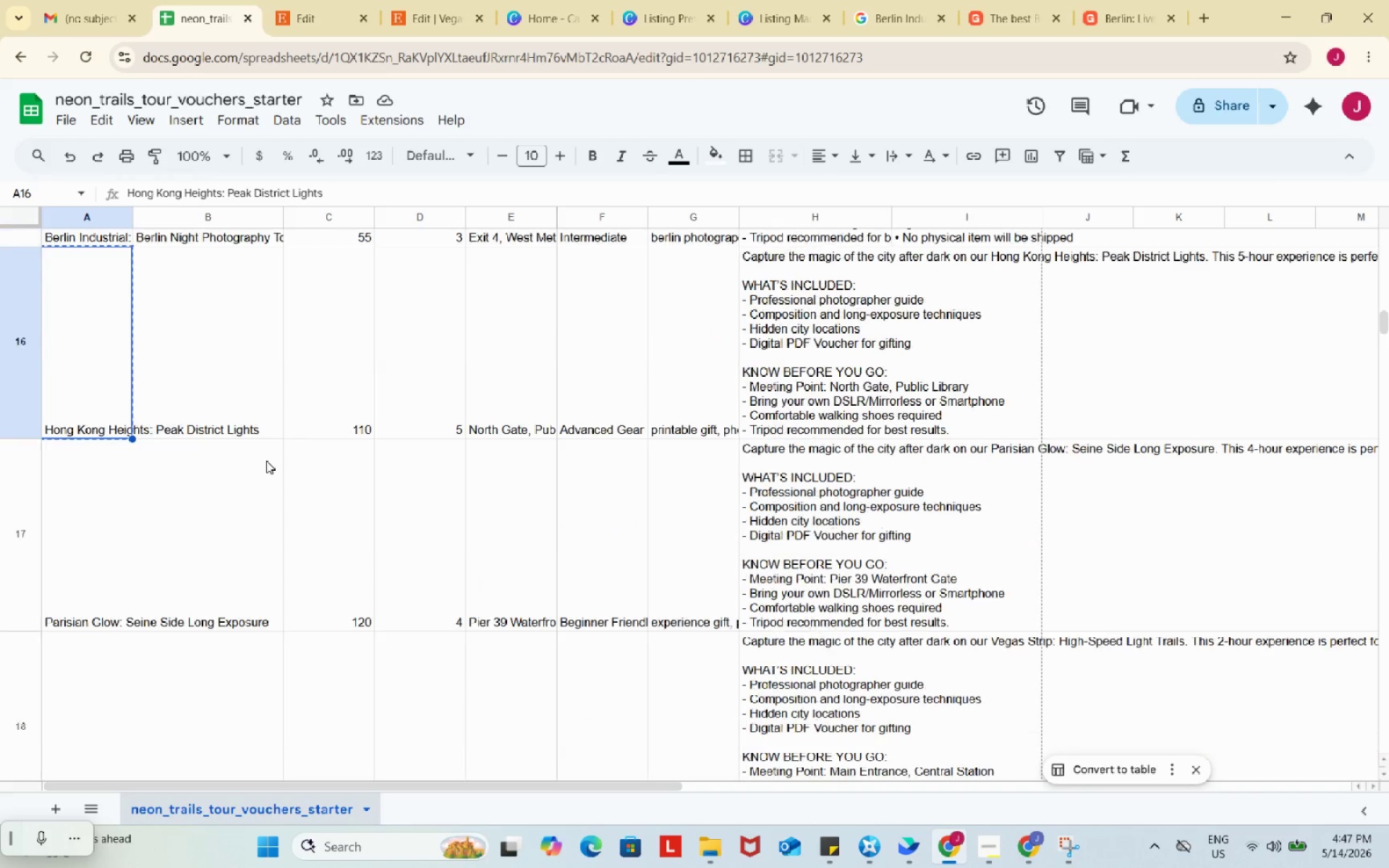 
scroll: coordinate [266, 461], scroll_direction: up, amount: 3.0
 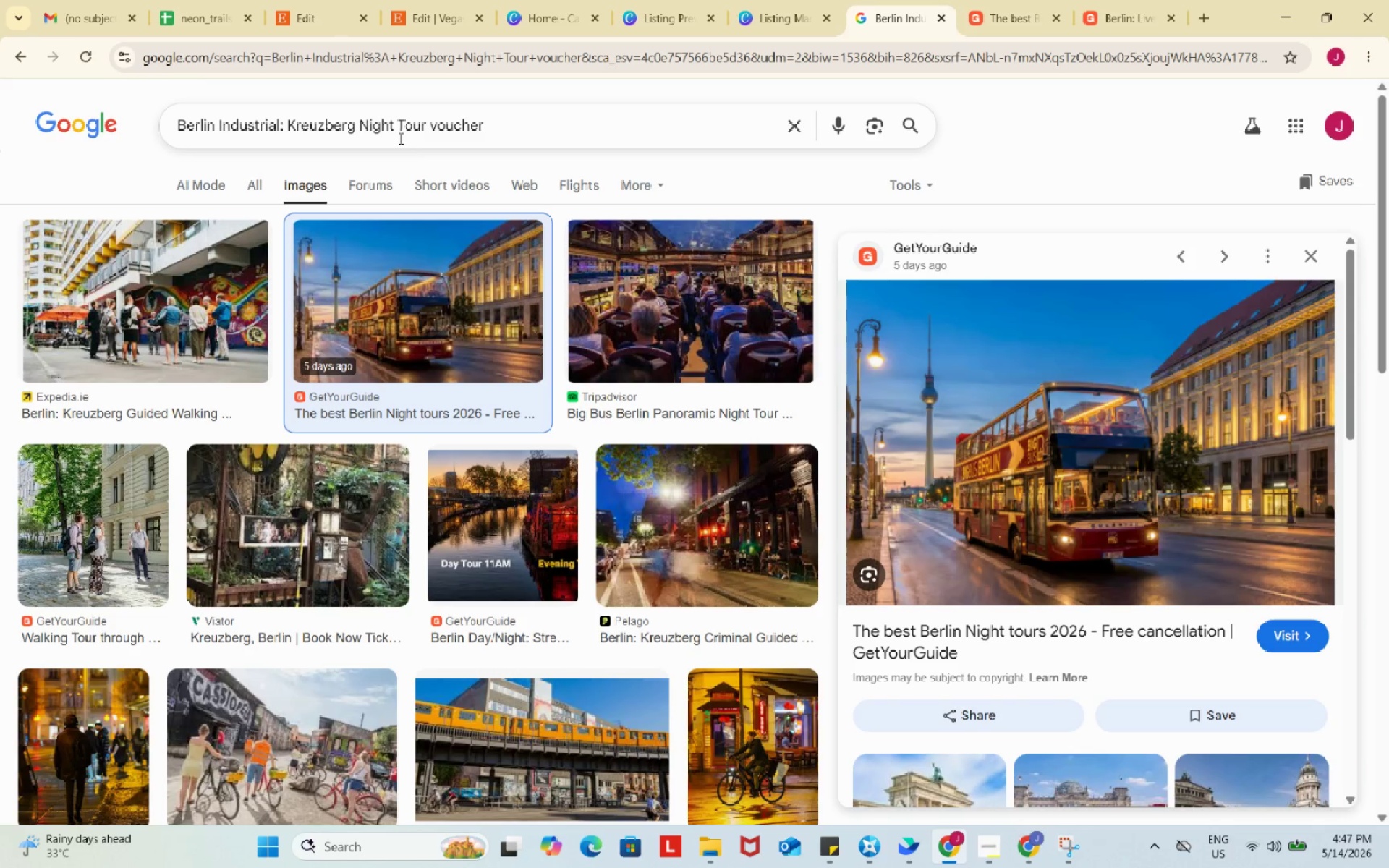 
left_click_drag(start_coordinate=[394, 130], to_coordinate=[142, 148])
 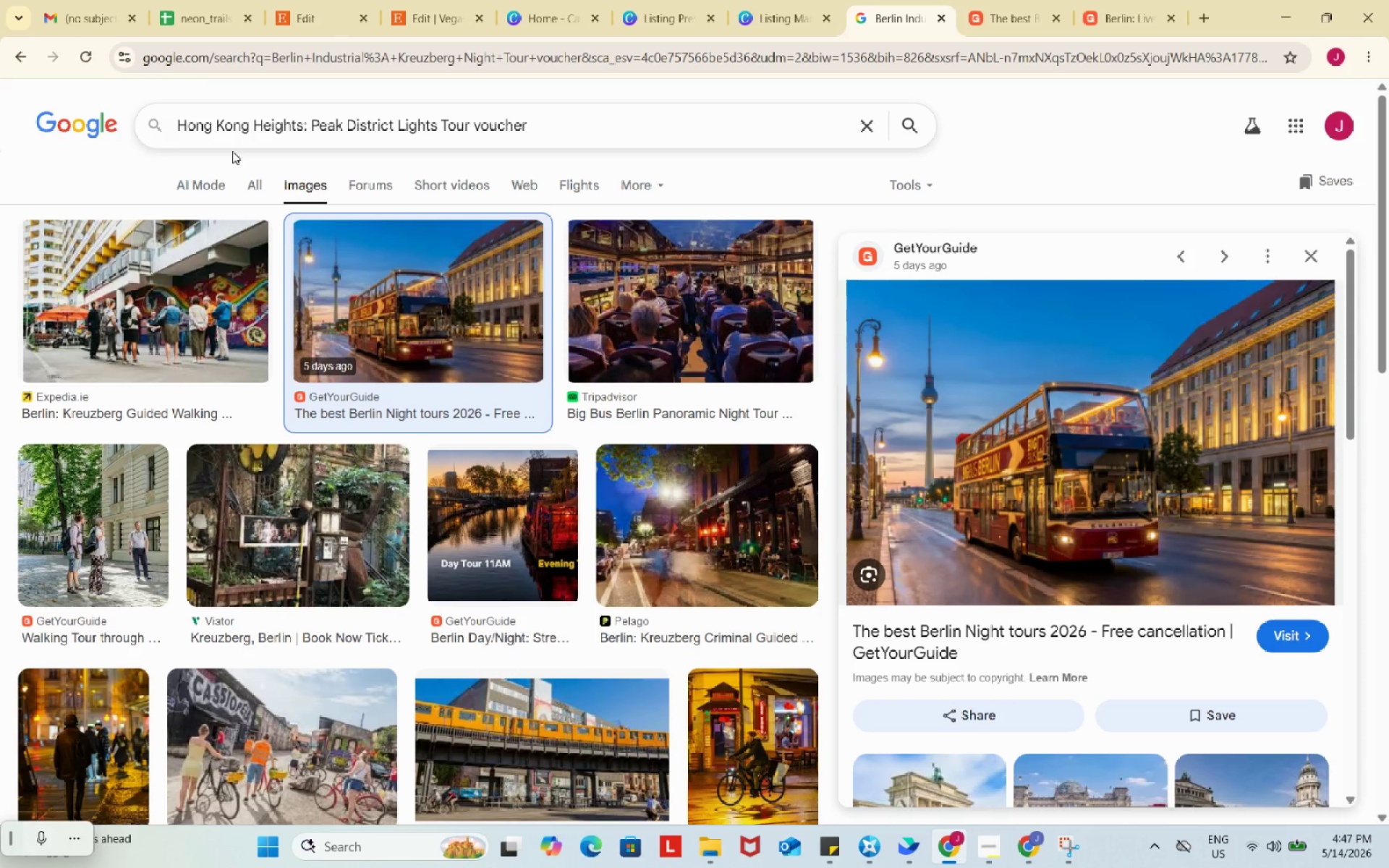 
key(Control+ControlLeft)
 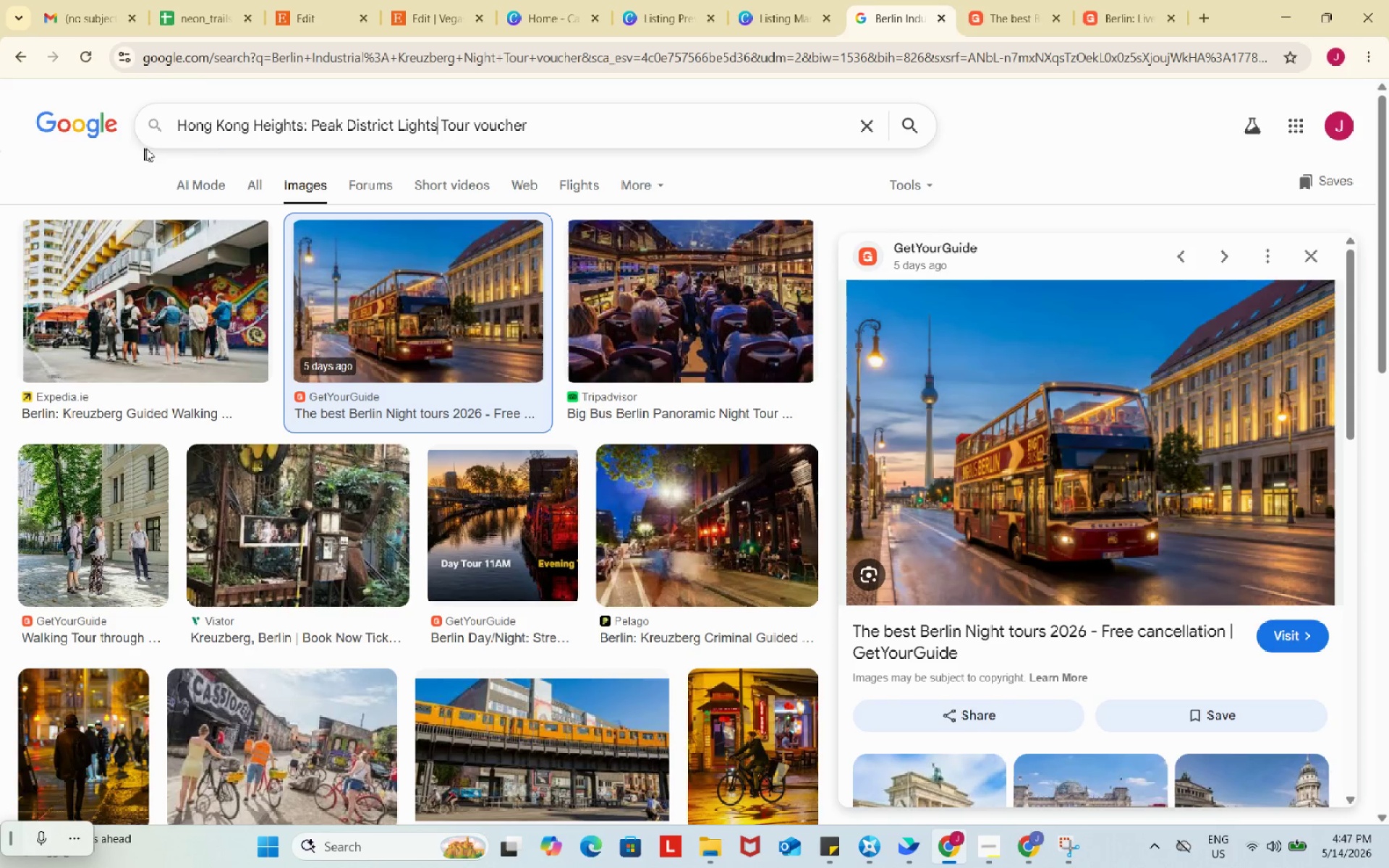 
key(Control+V)
 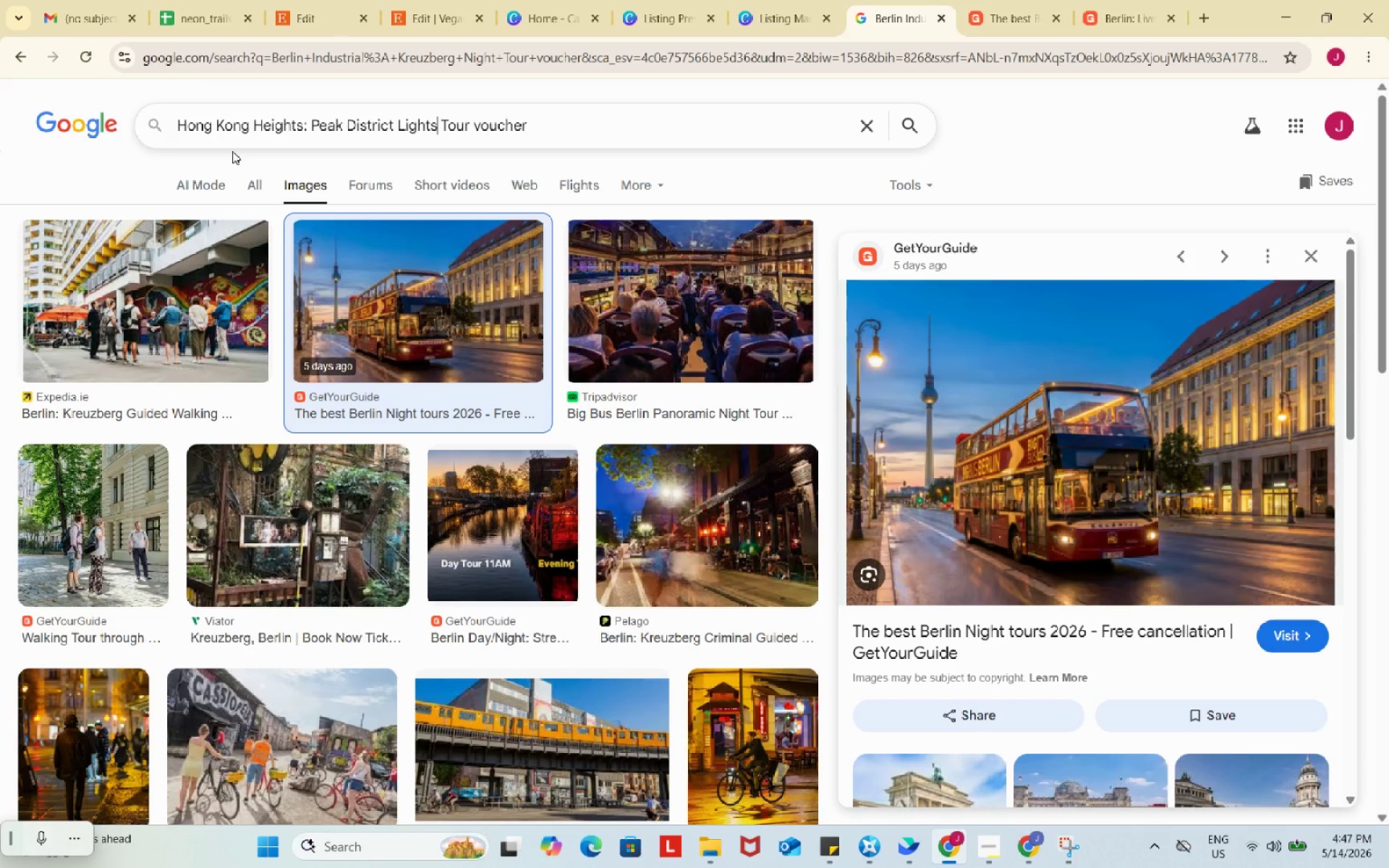 
key(Enter)
 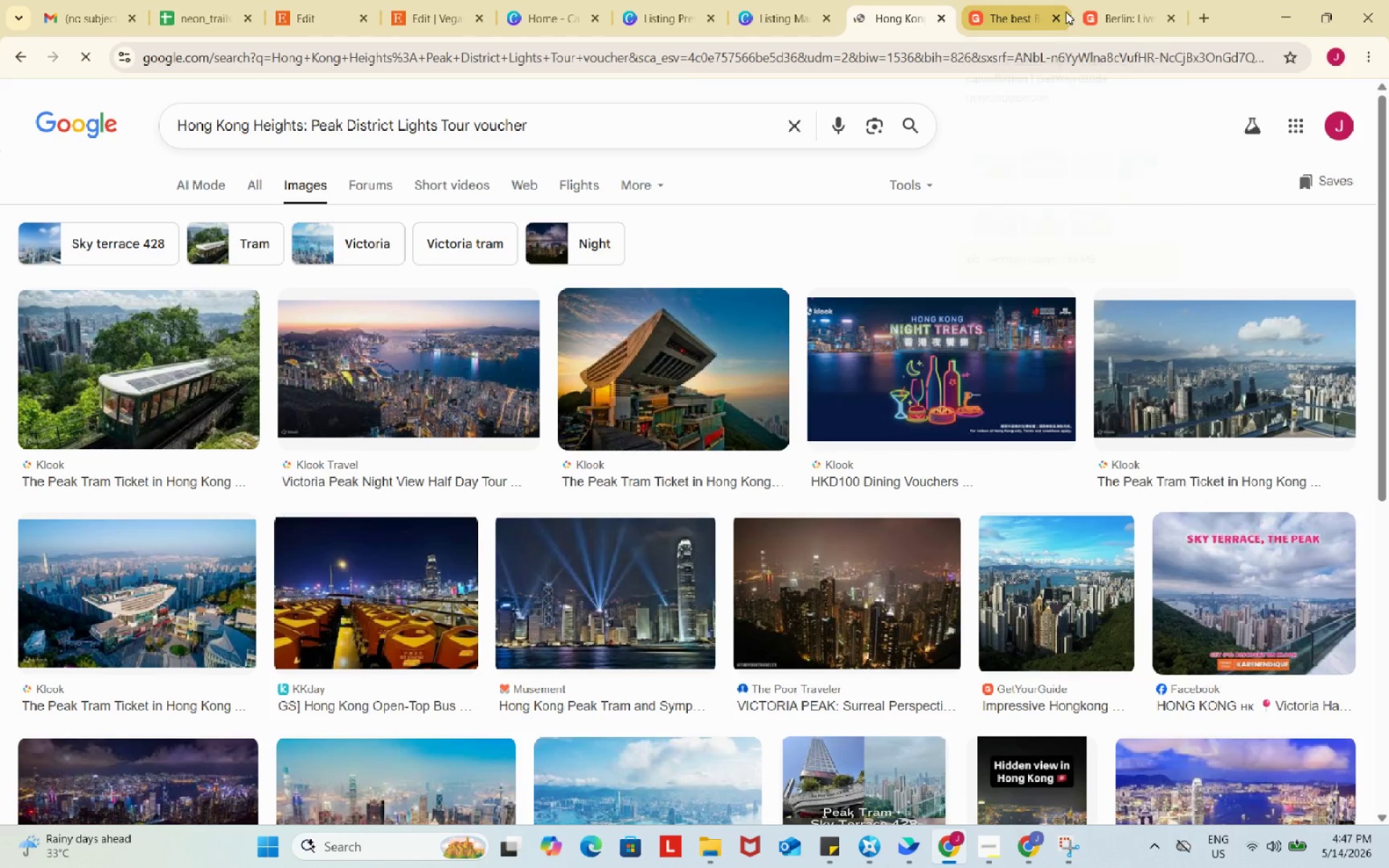 
left_click([1061, 14])
 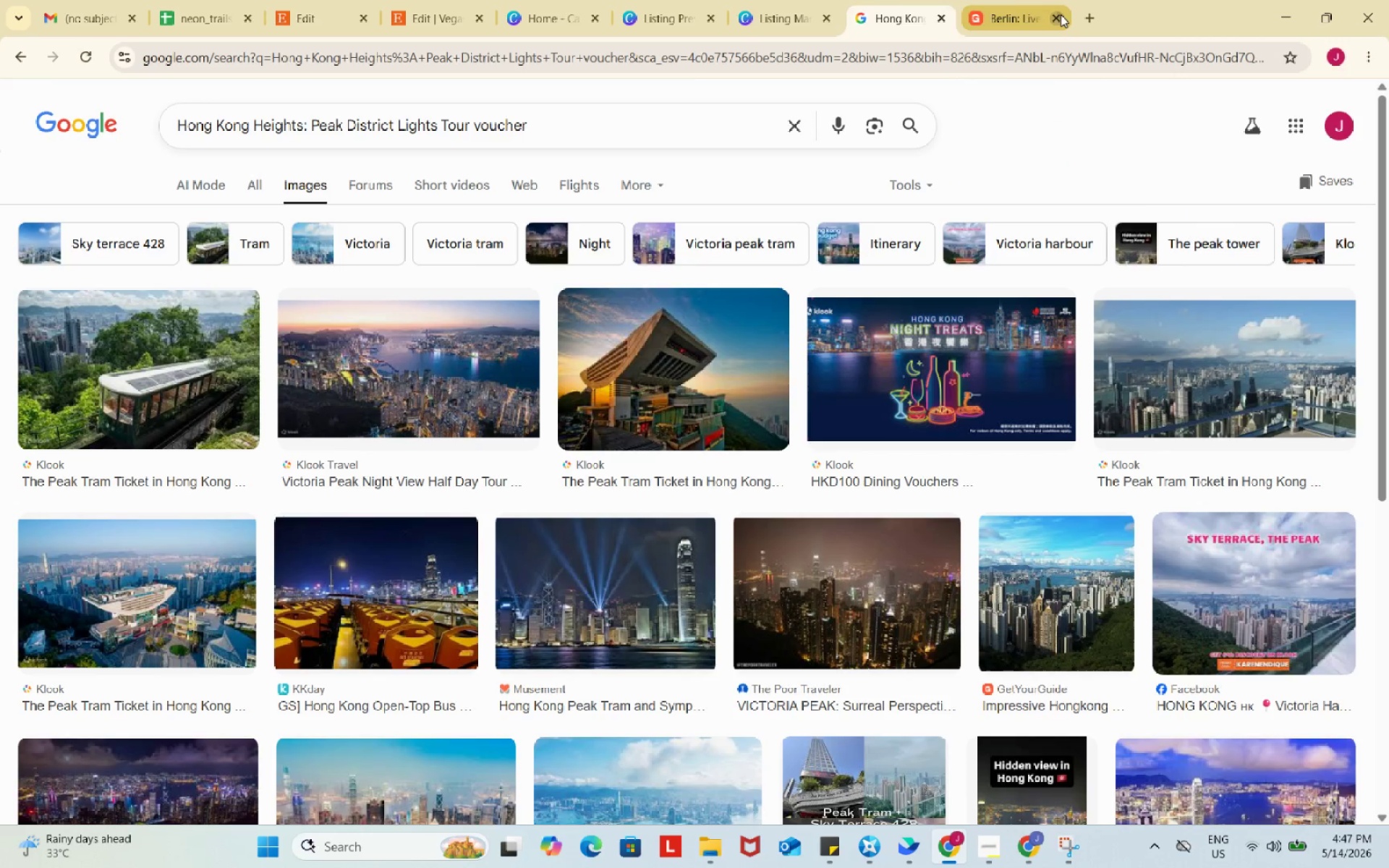 
left_click([1061, 14])
 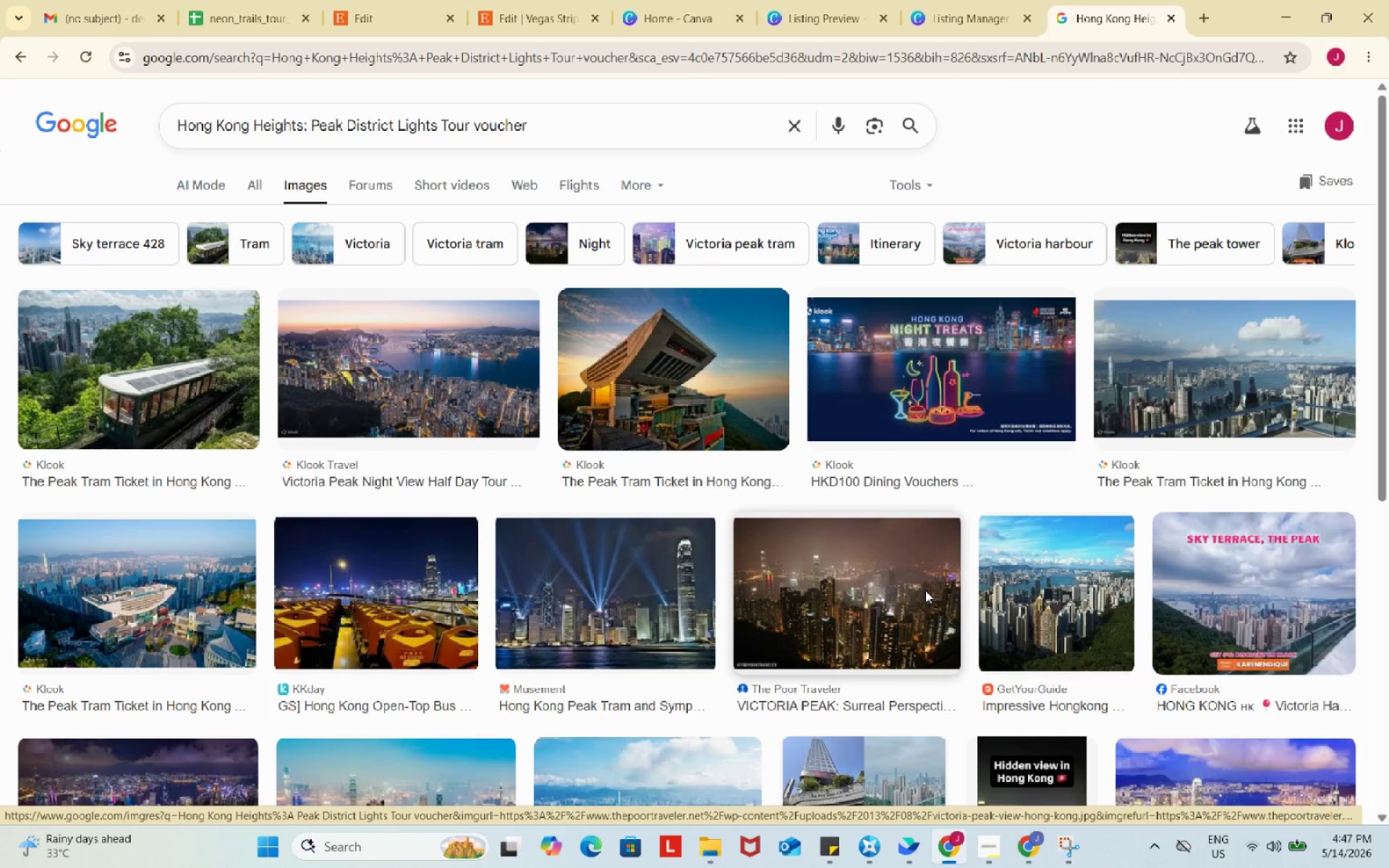 
scroll: coordinate [925, 590], scroll_direction: down, amount: 1.0
 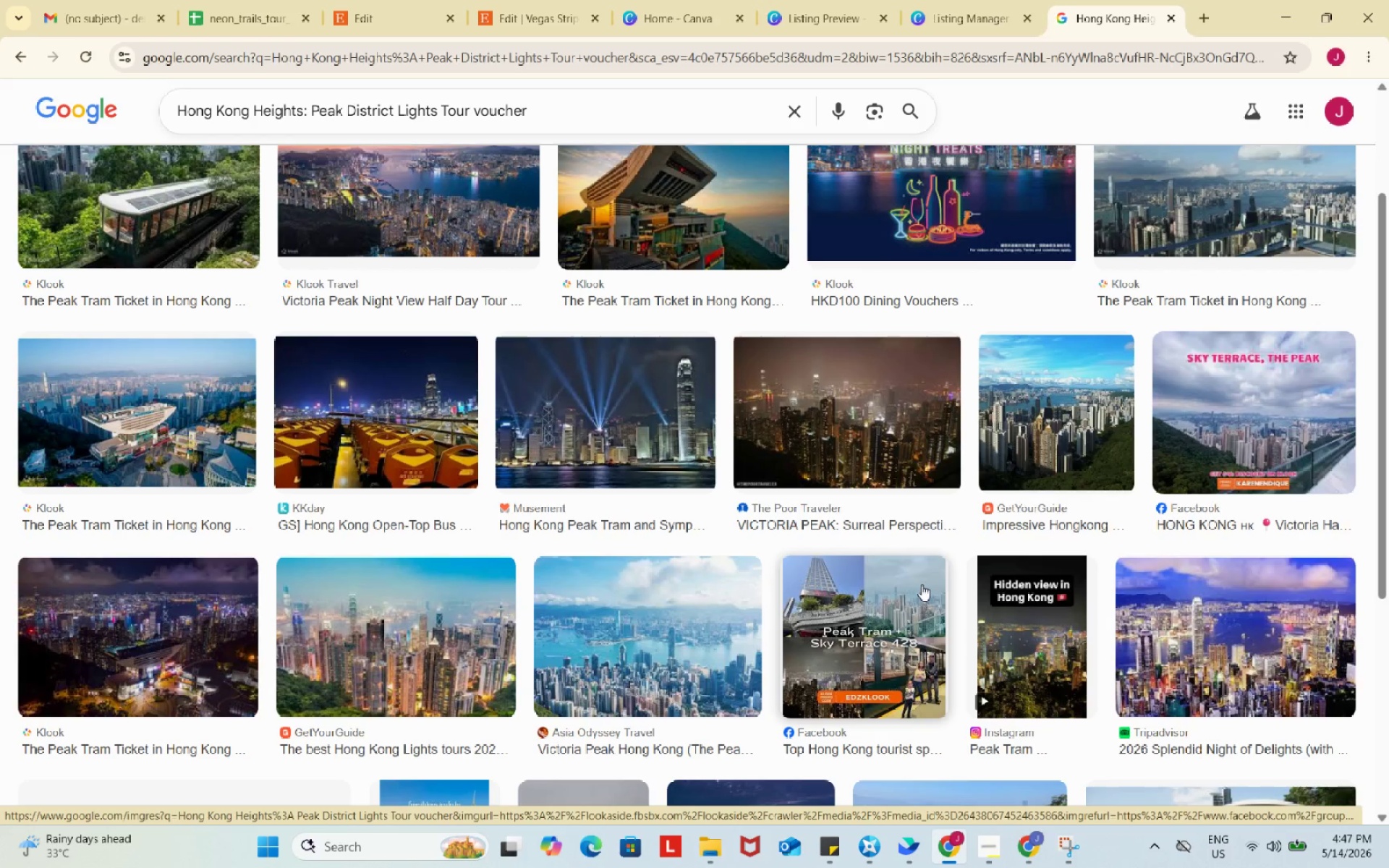 
wait(9.29)
 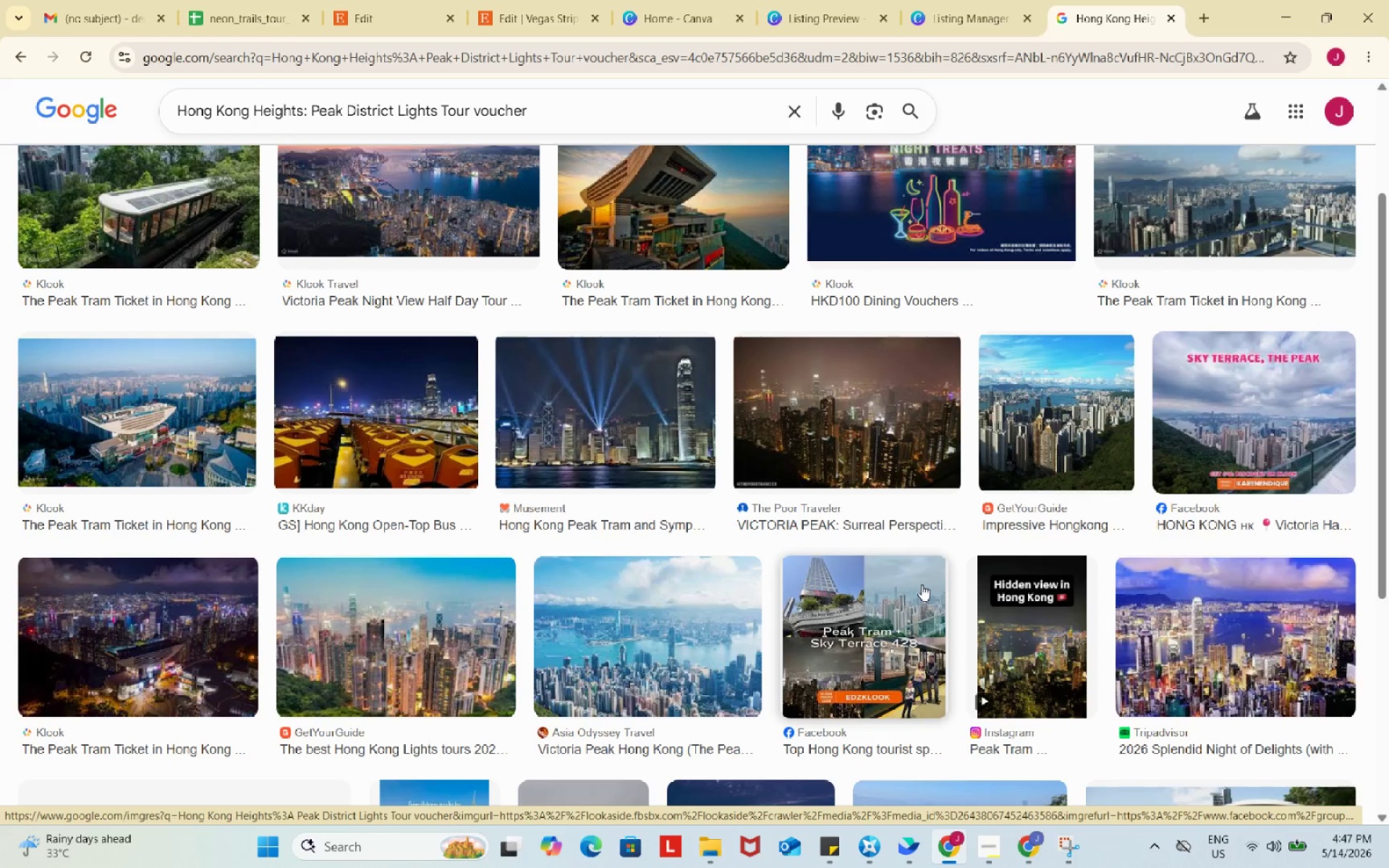 
left_click([171, 649])
 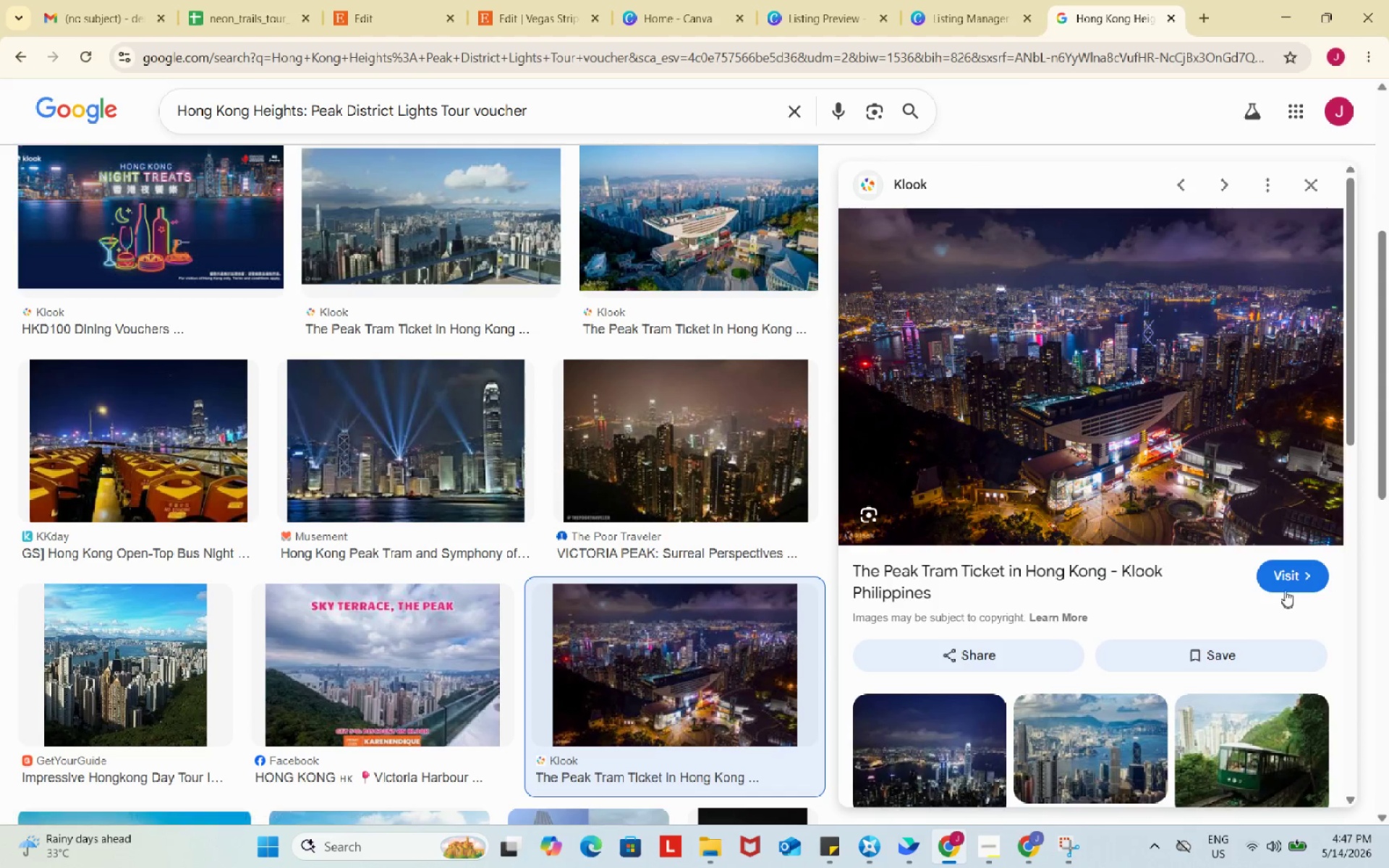 
left_click([1286, 579])
 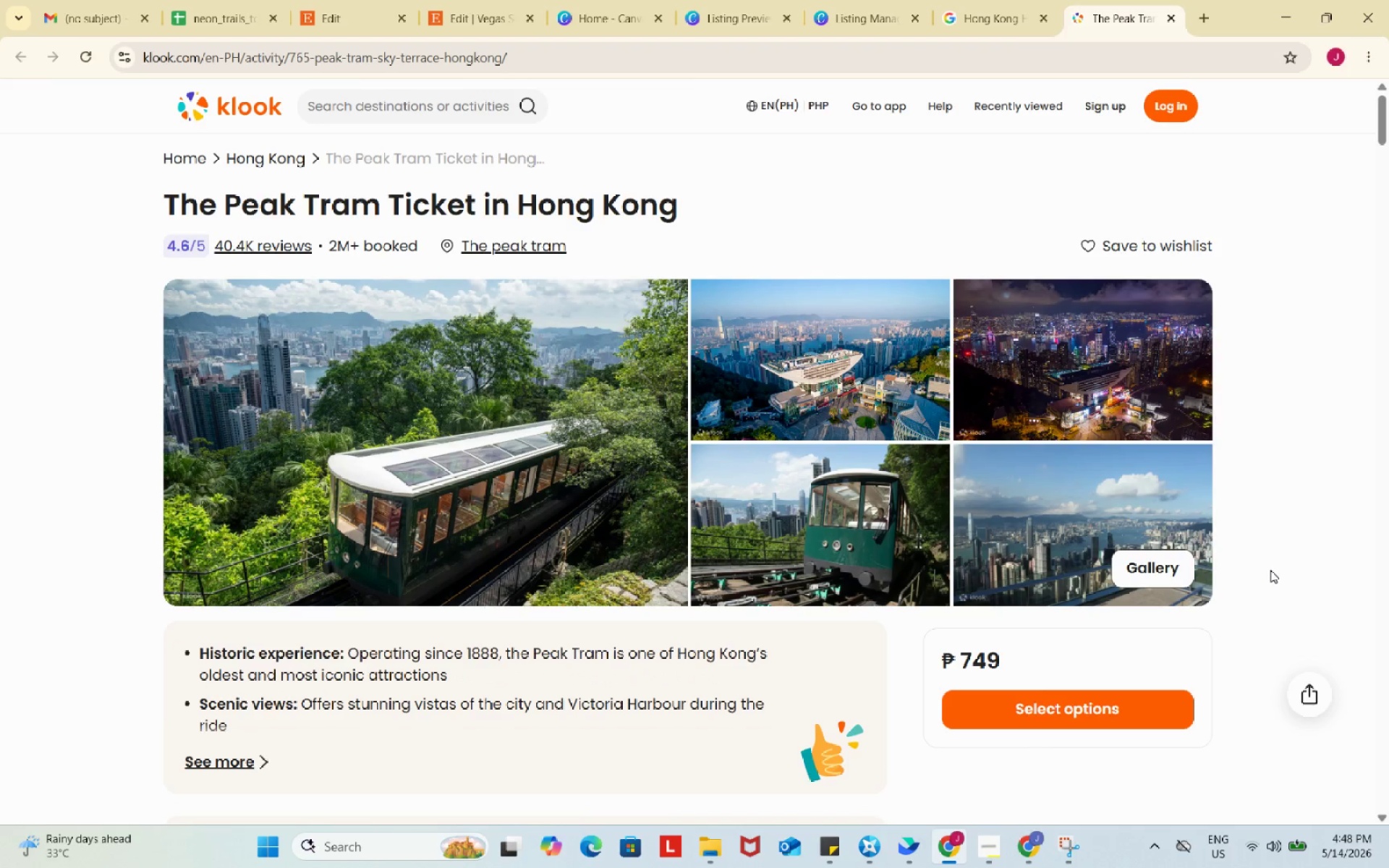 
left_click([1119, 347])
 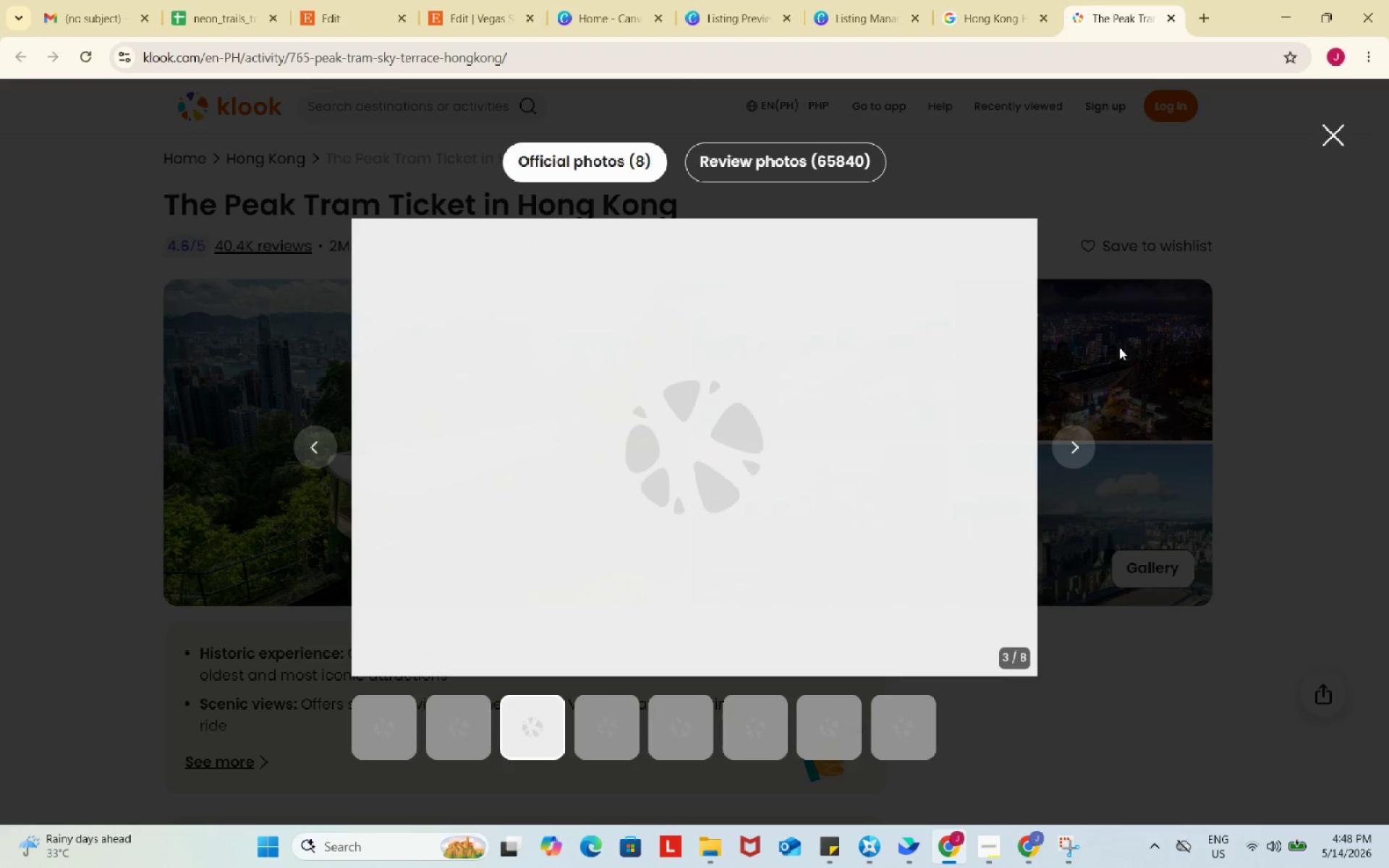 
mouse_move([1118, 347])
 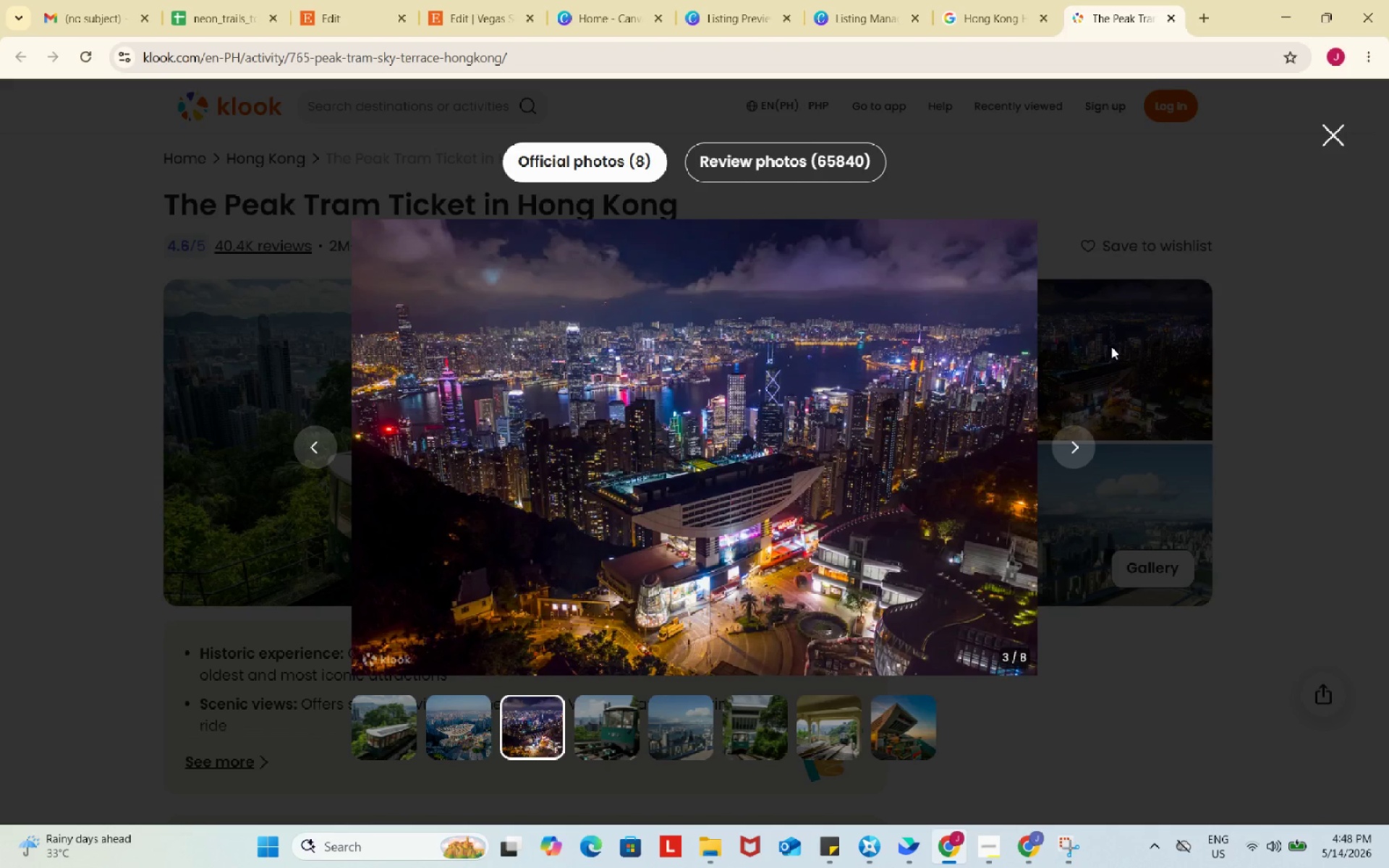 
wait(12.61)
 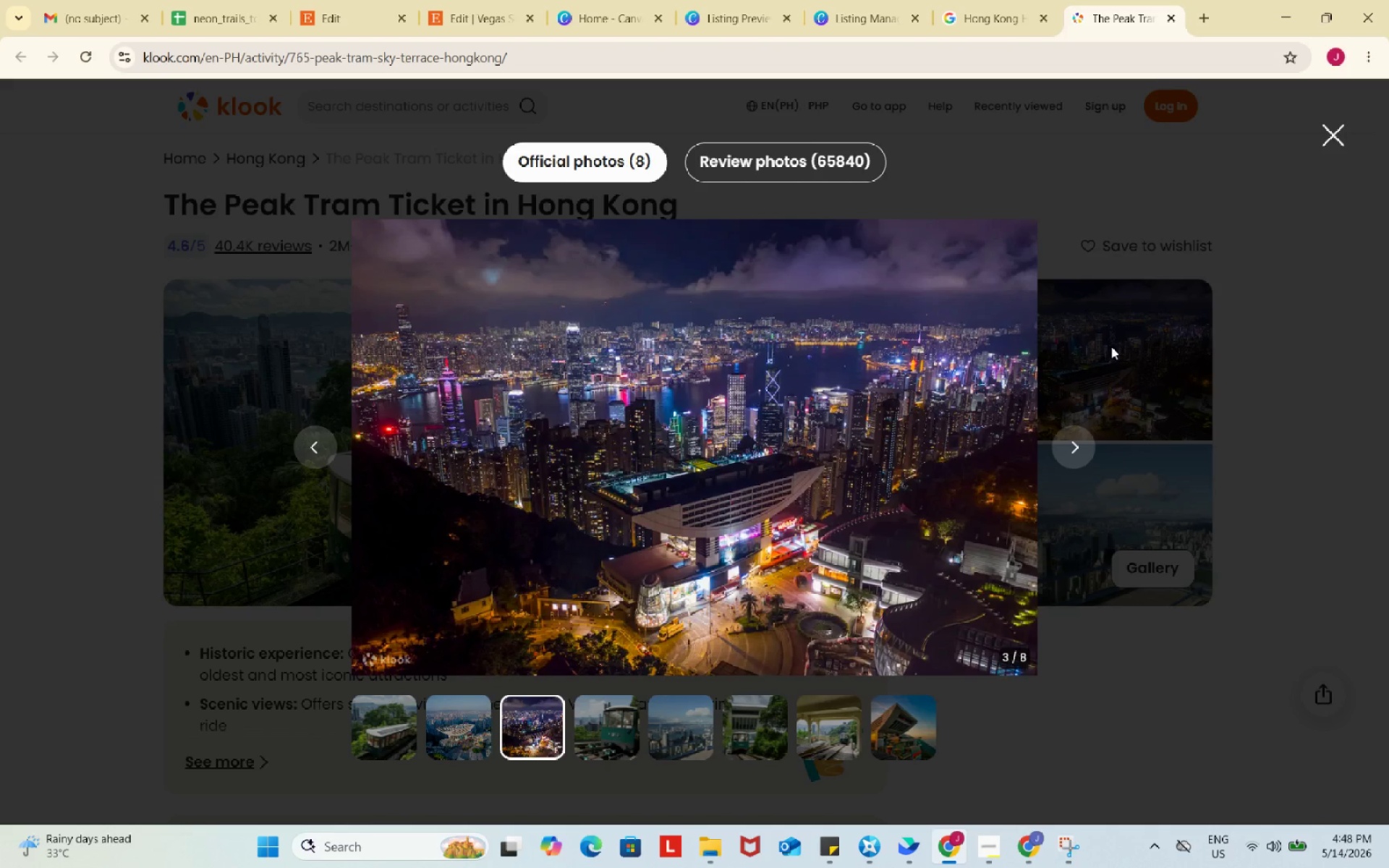 
key(Meta+Shift+S)
 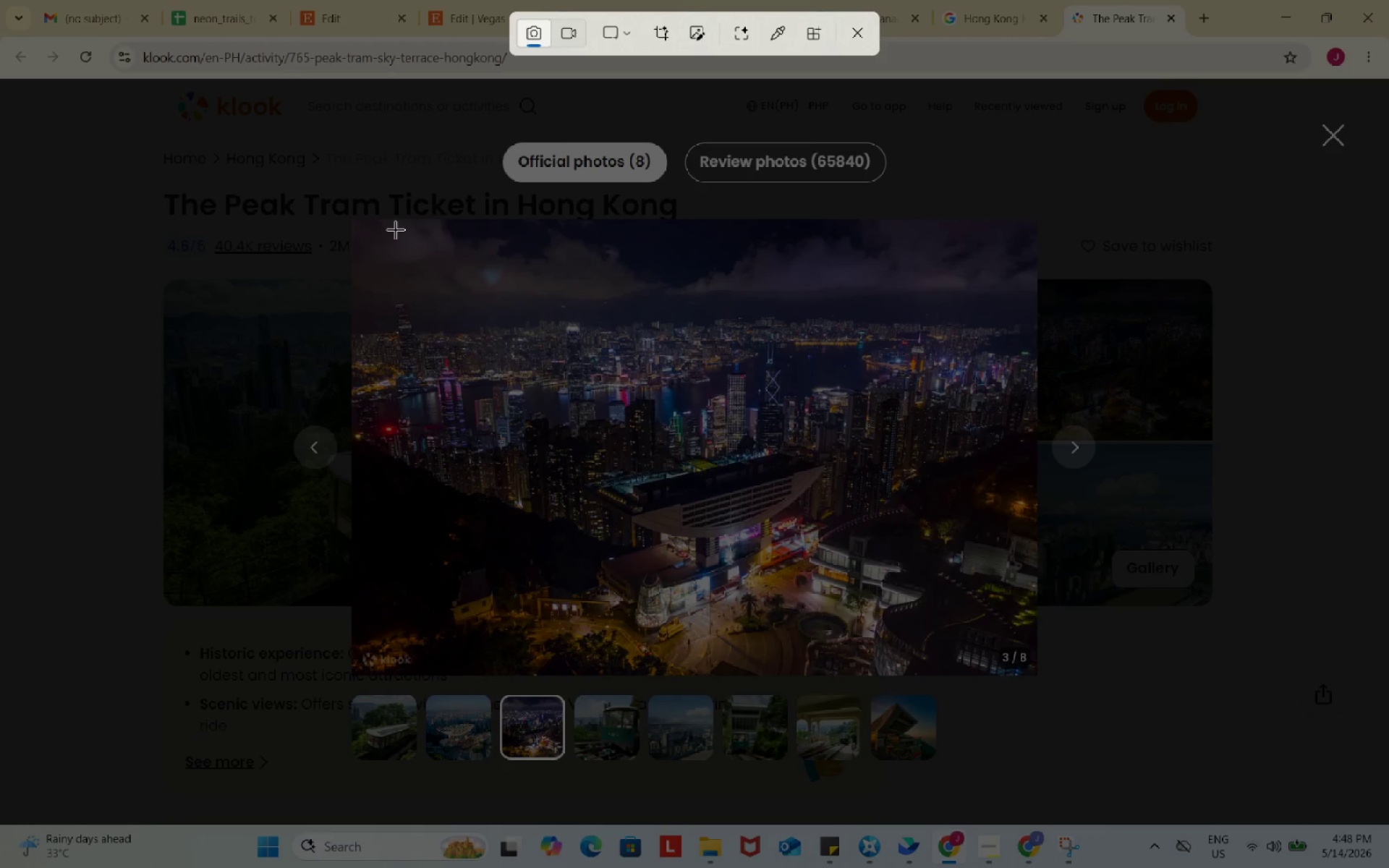 
left_click_drag(start_coordinate=[386, 223], to_coordinate=[992, 668])
 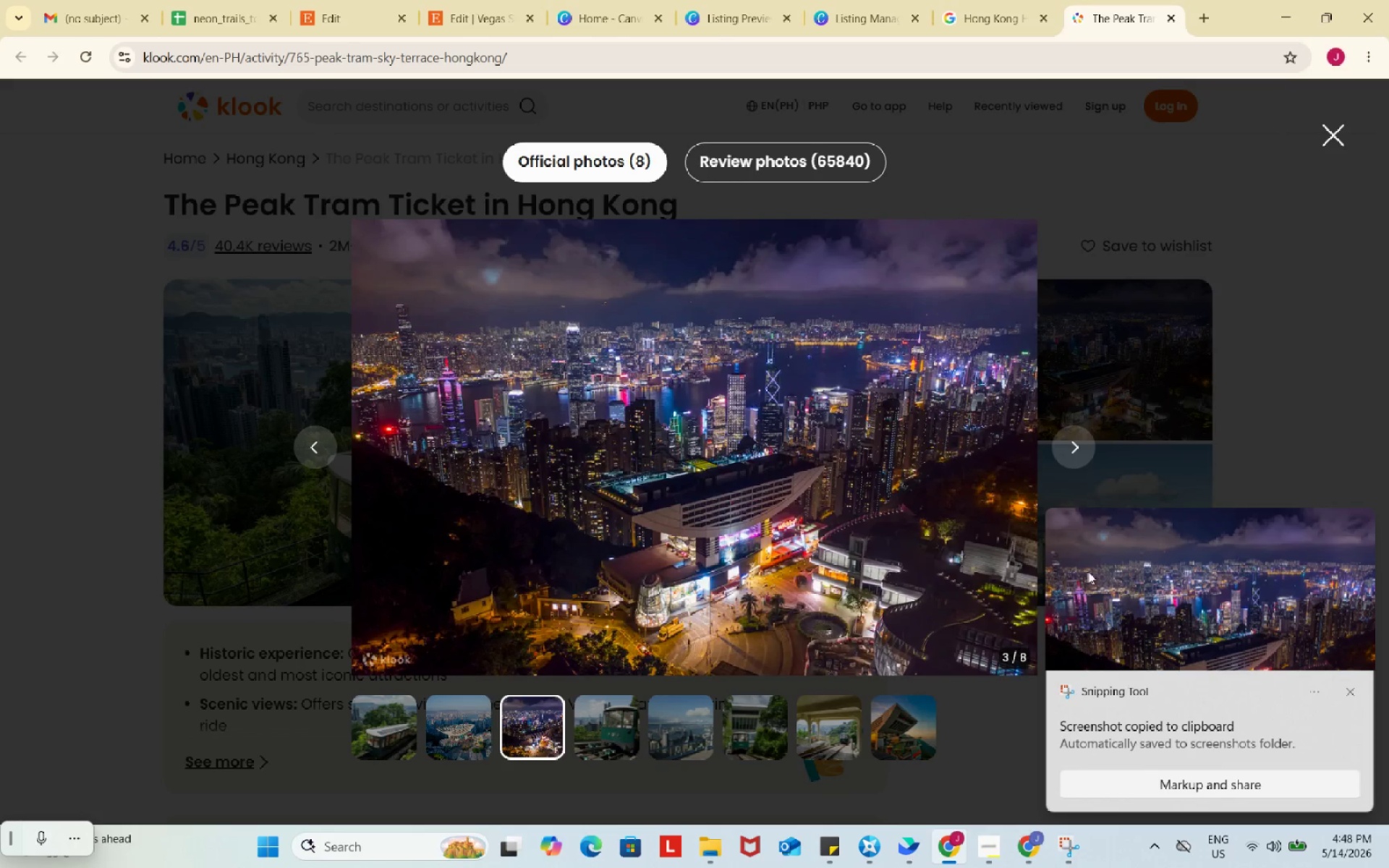 
left_click([1088, 571])
 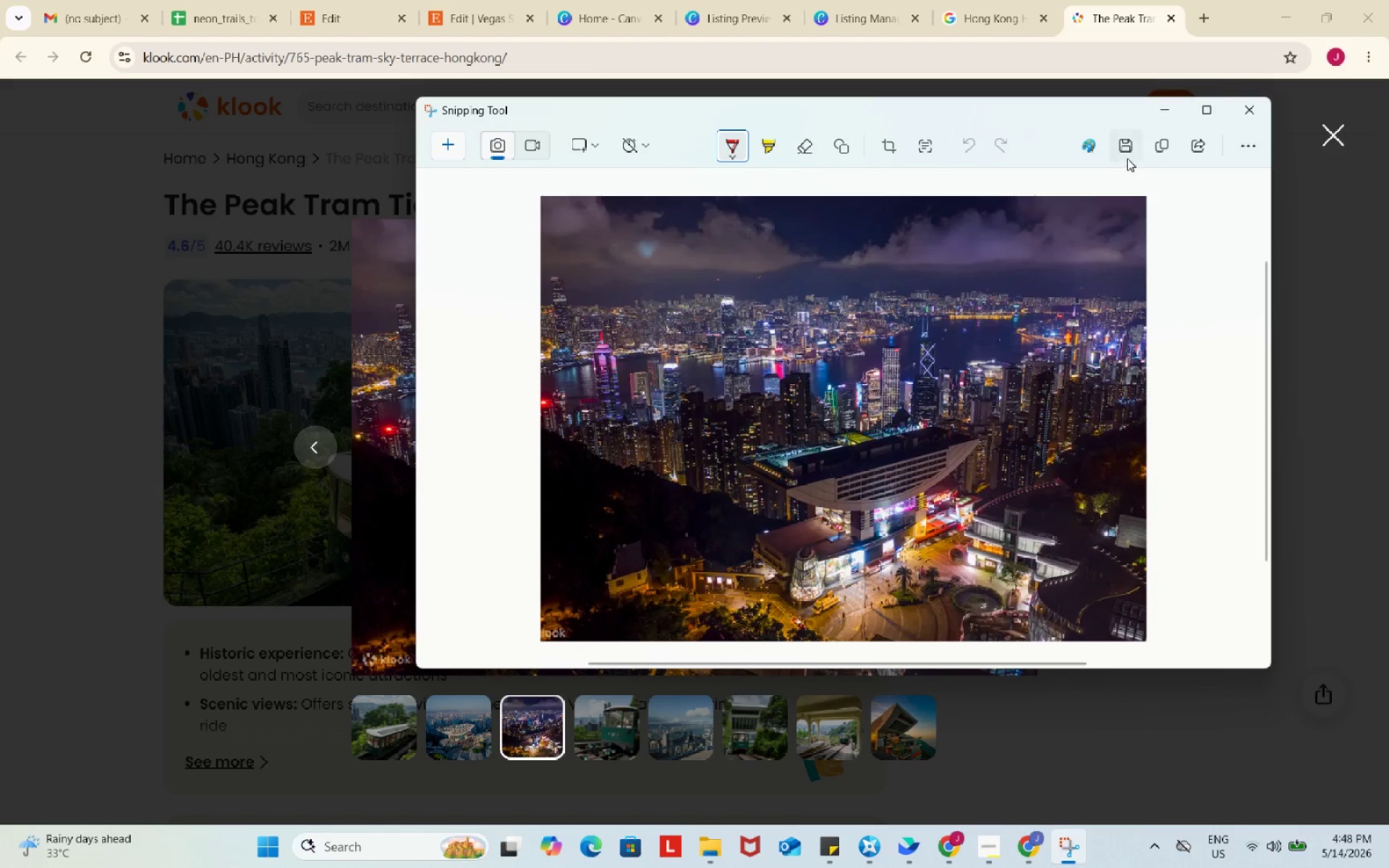 
left_click([1123, 153])
 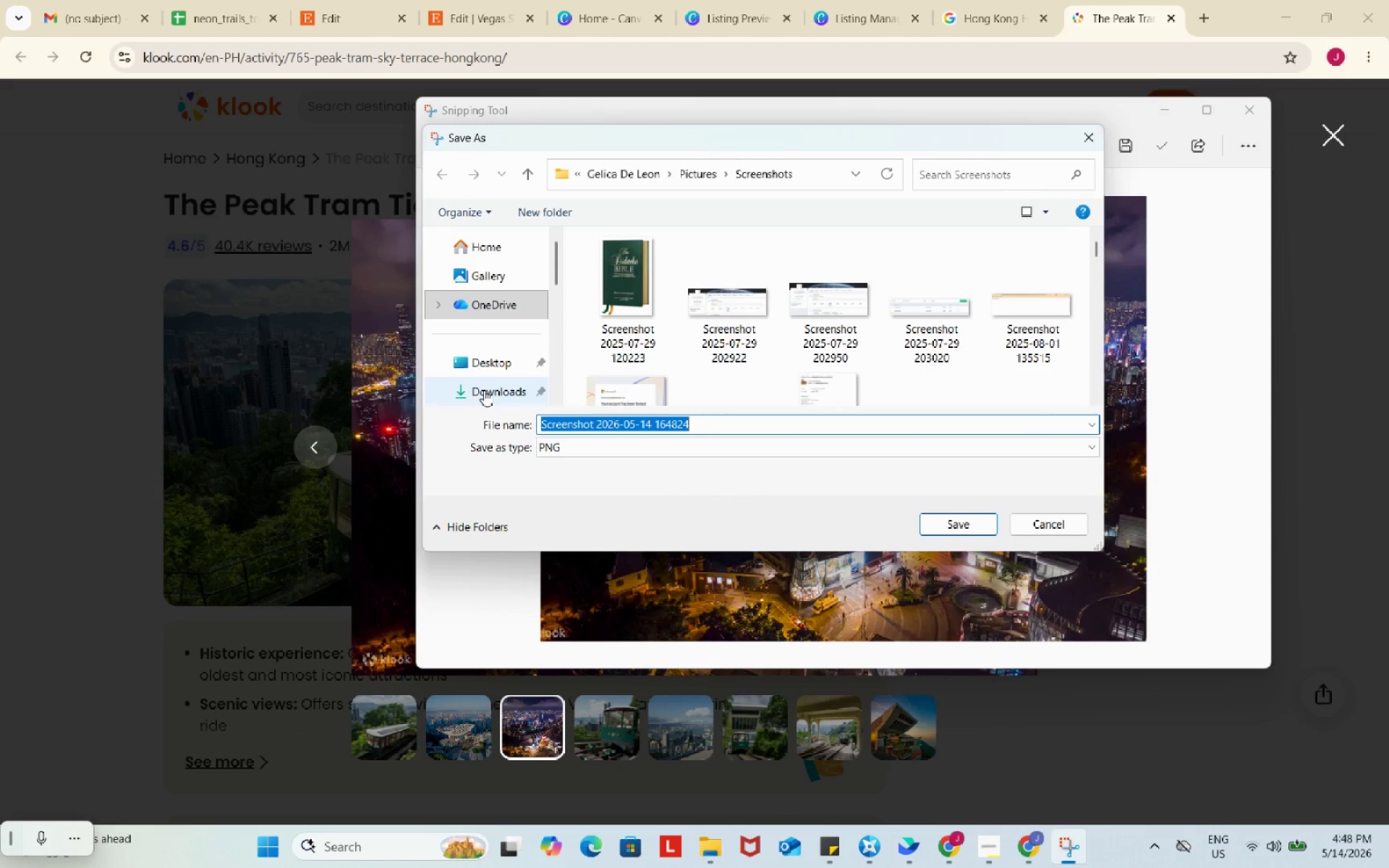 
left_click([484, 390])
 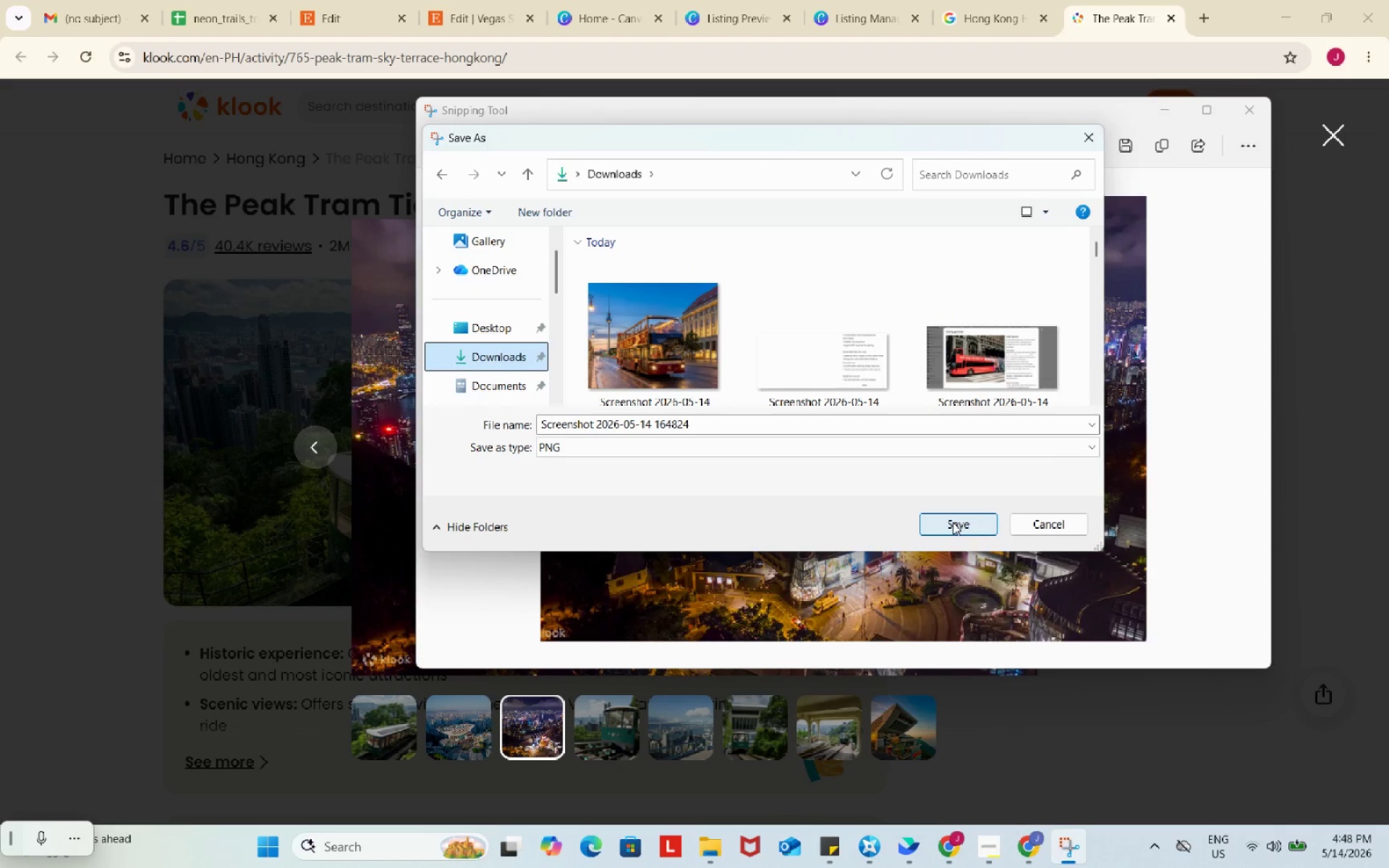 
left_click([953, 522])
 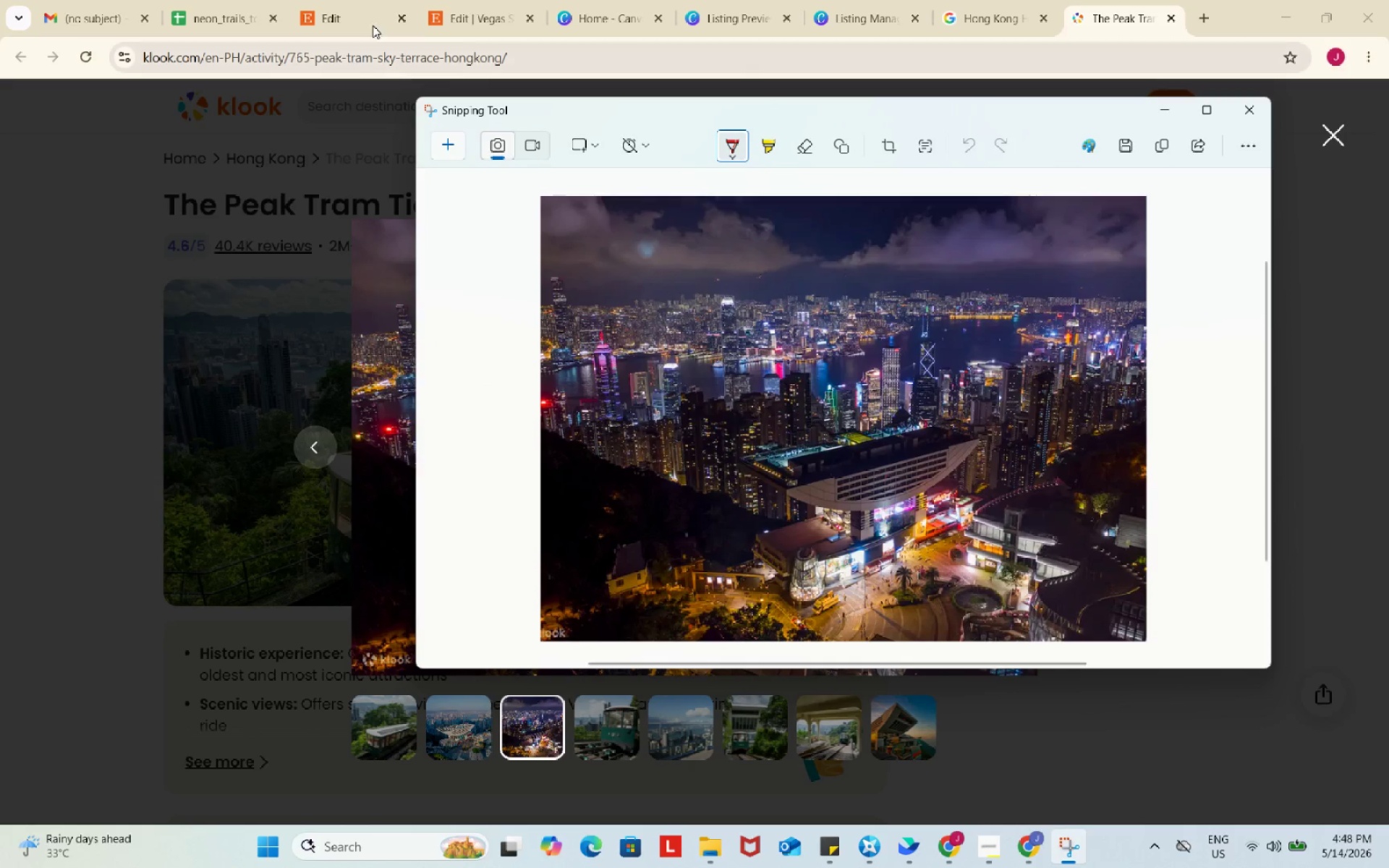 
left_click([336, 0])
 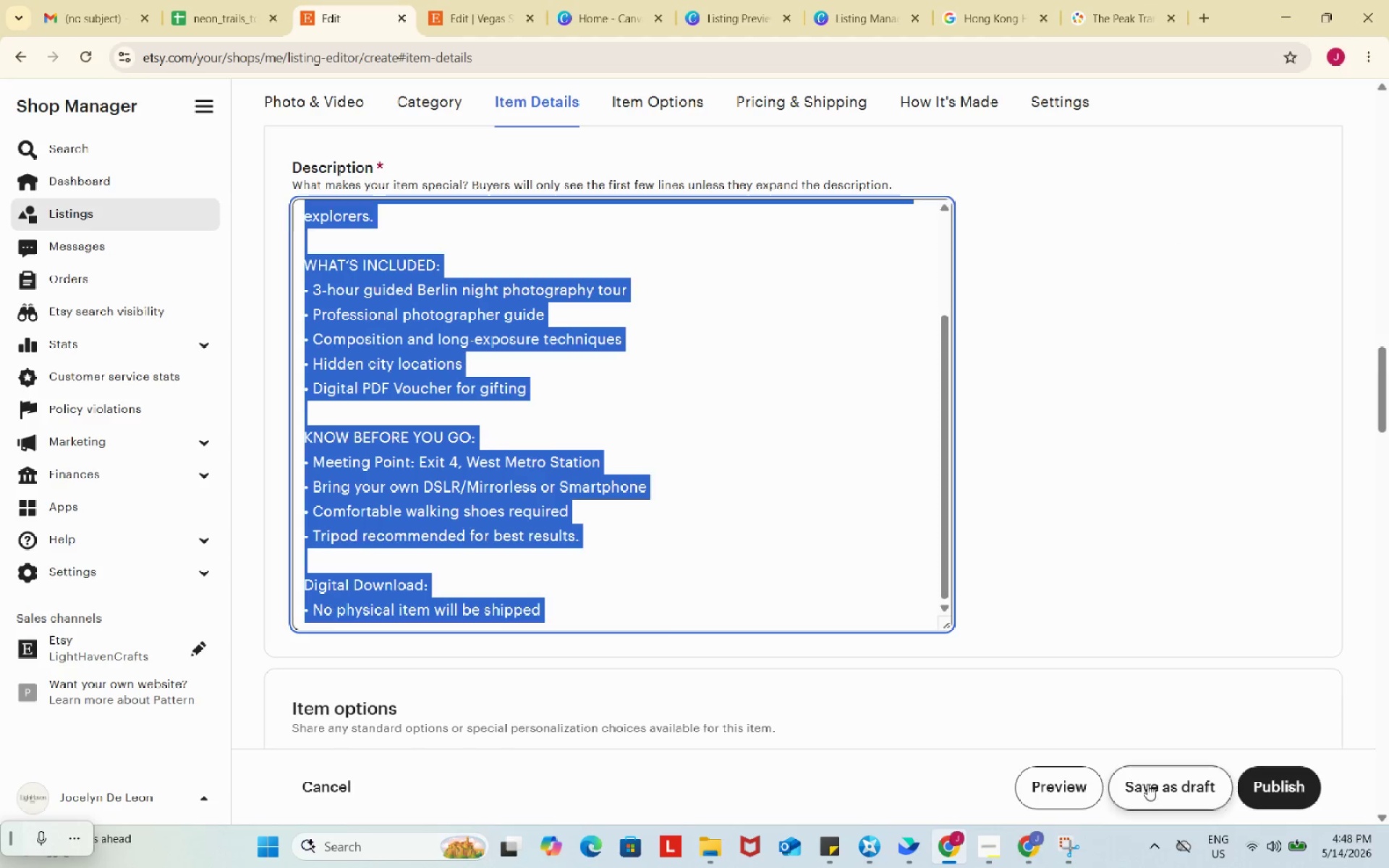 
left_click([1156, 793])
 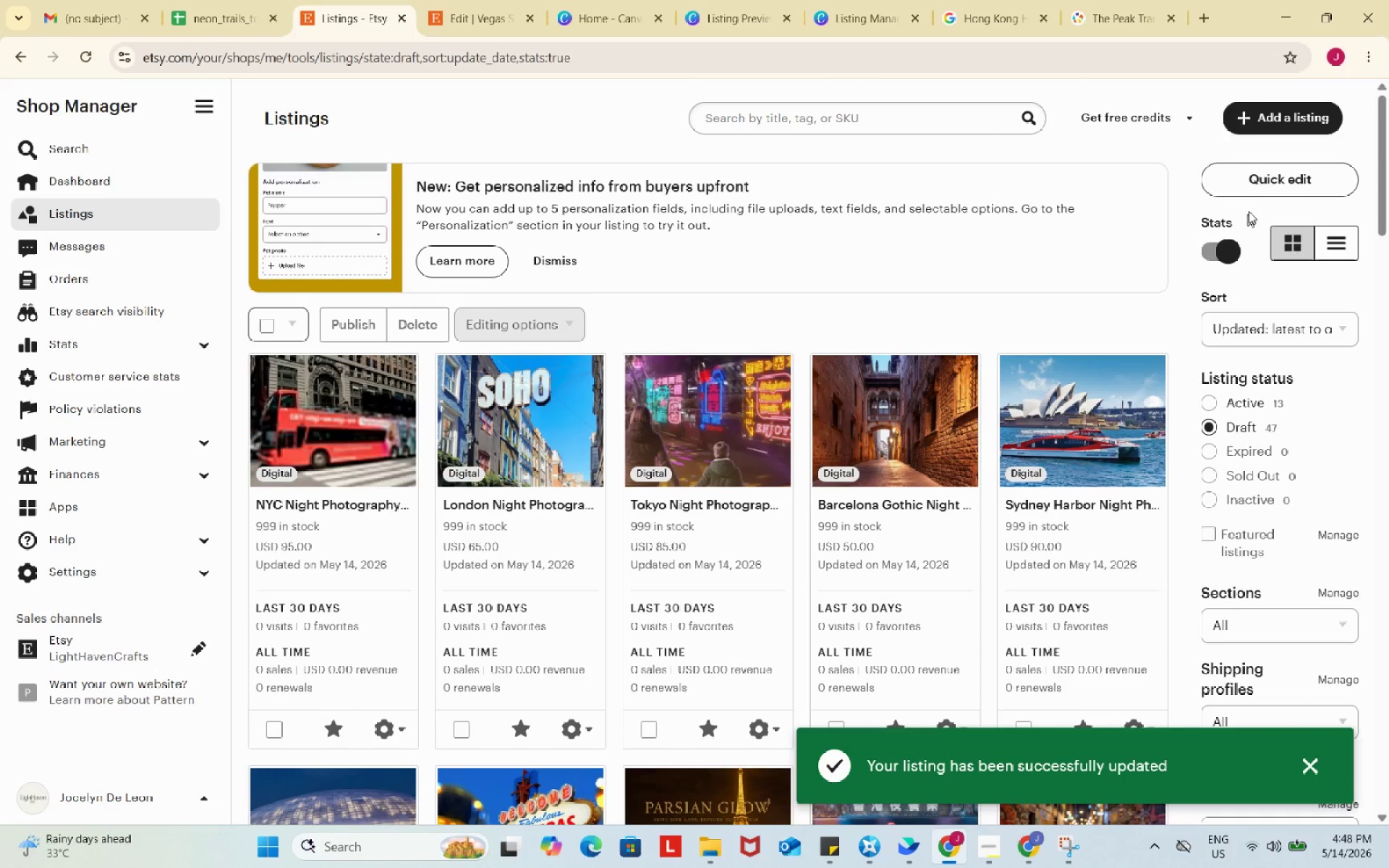 
wait(5.39)
 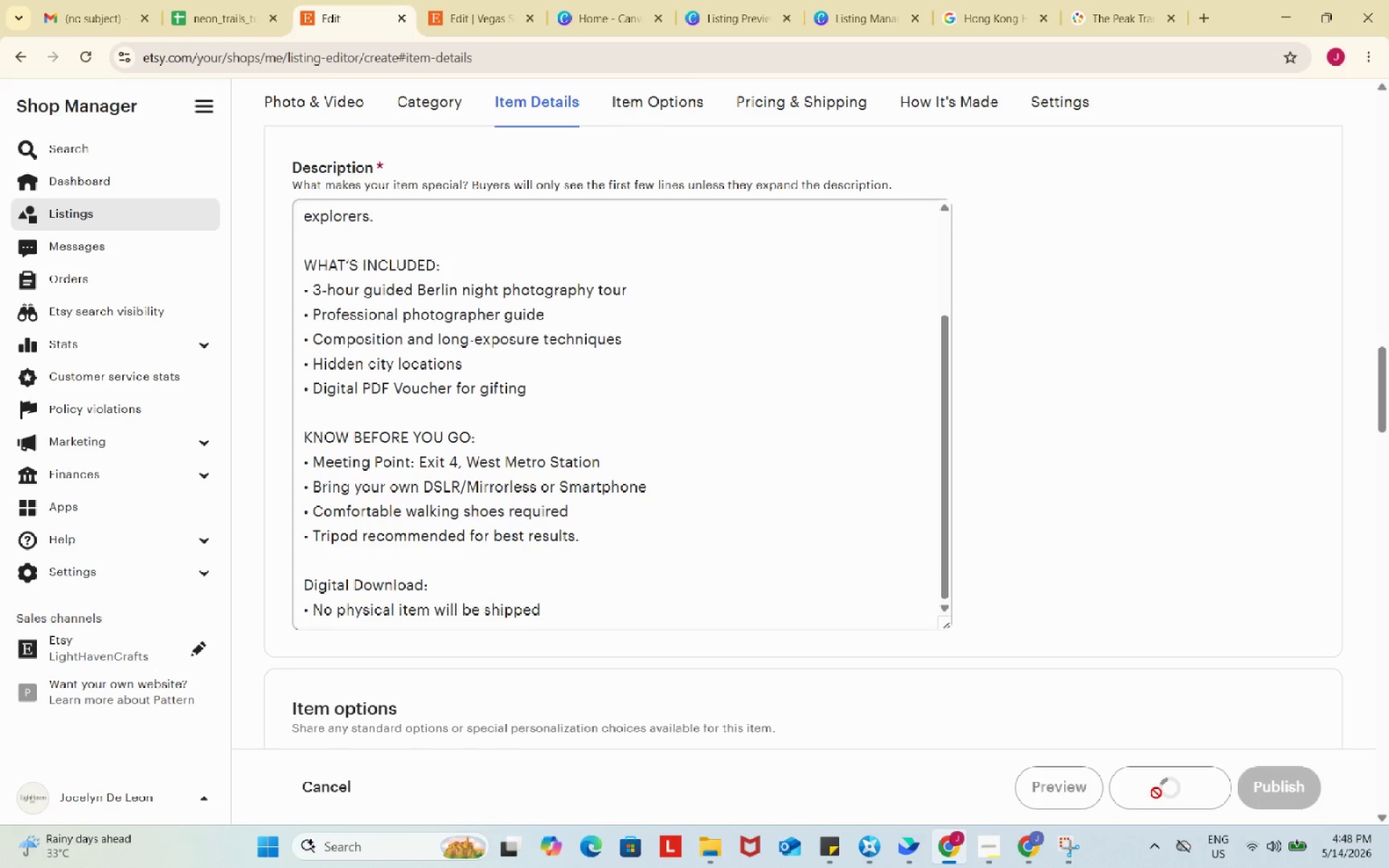 
left_click([1301, 122])
 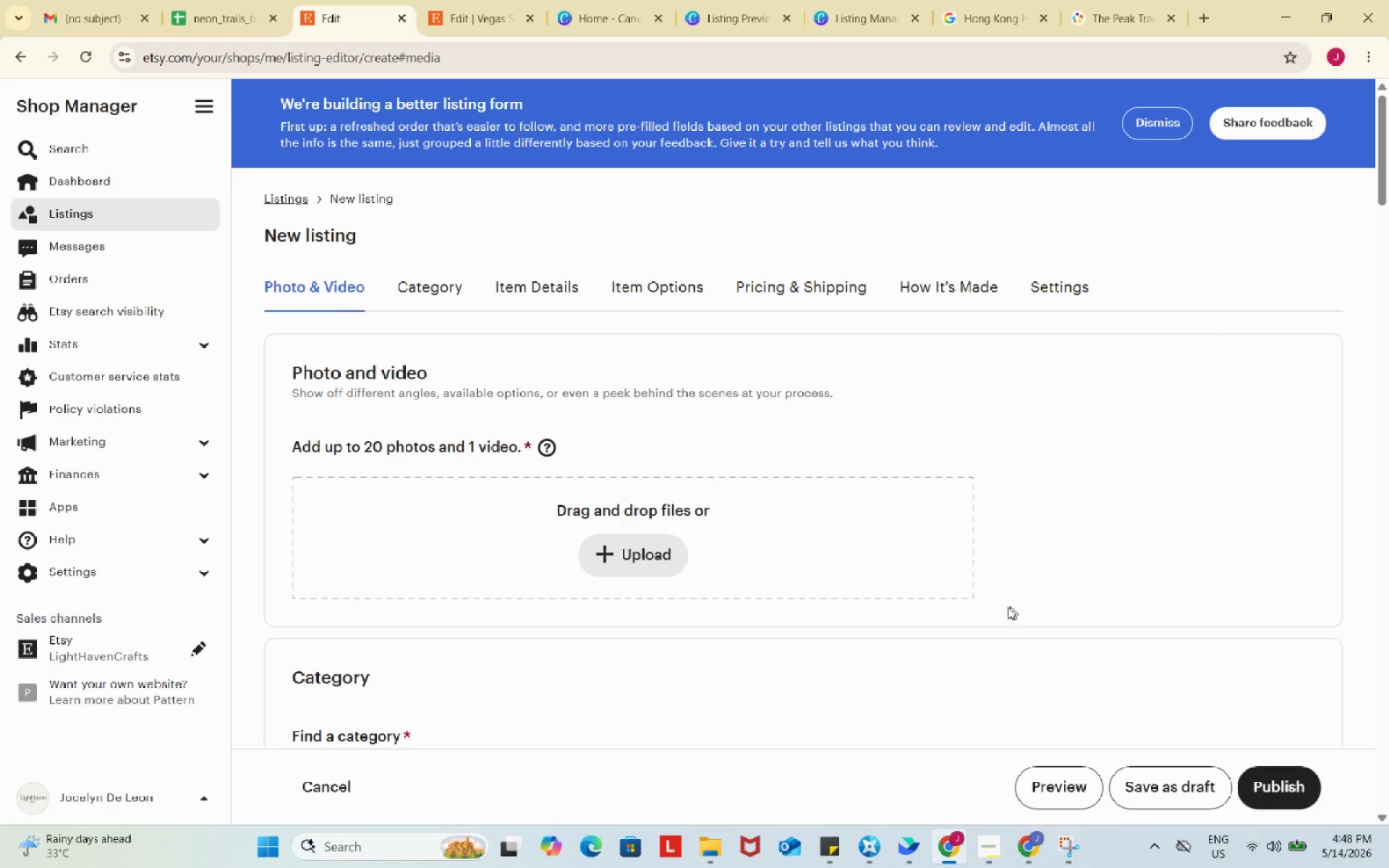 
scroll: coordinate [896, 602], scroll_direction: down, amount: 1.0
 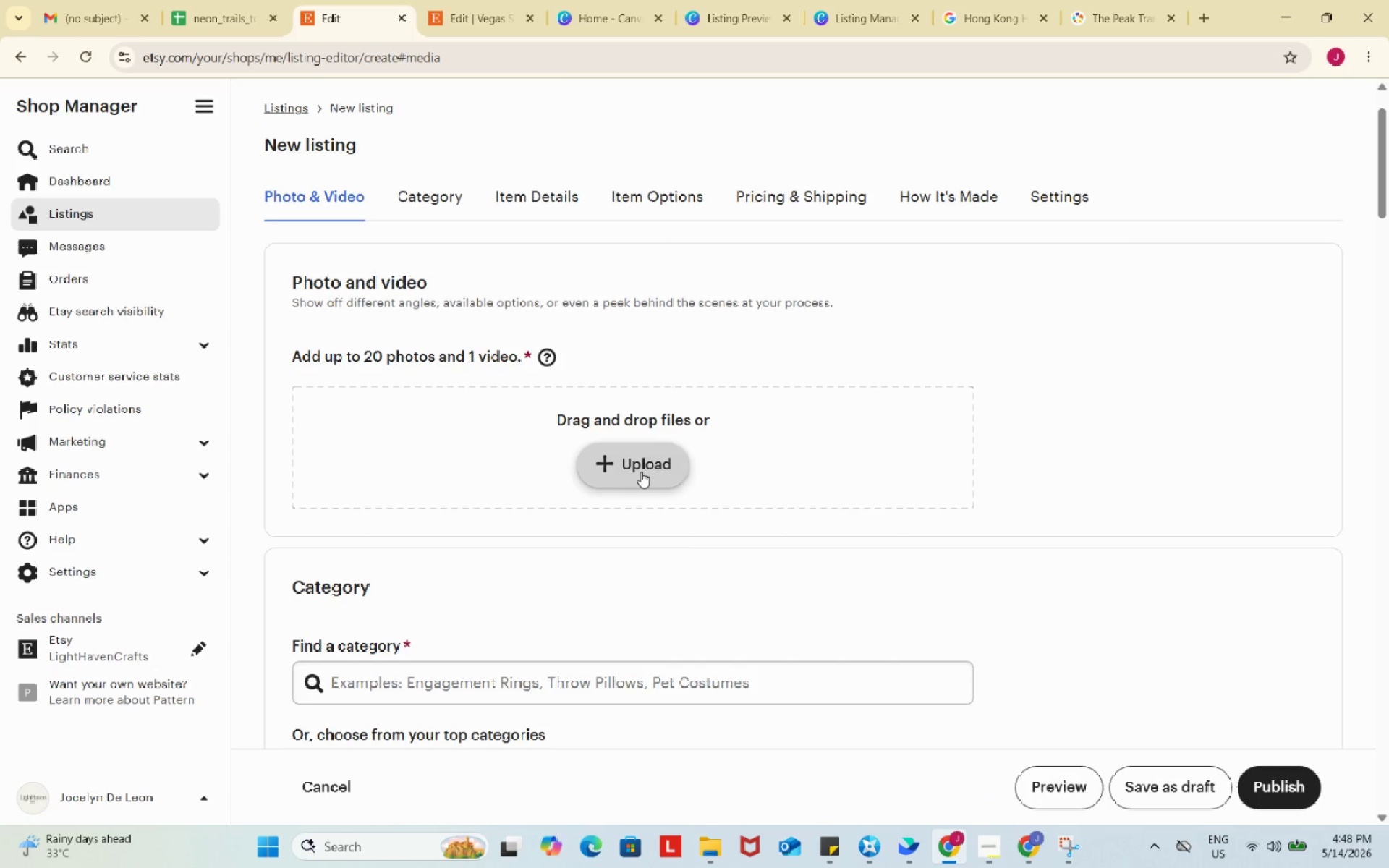 
left_click([641, 472])
 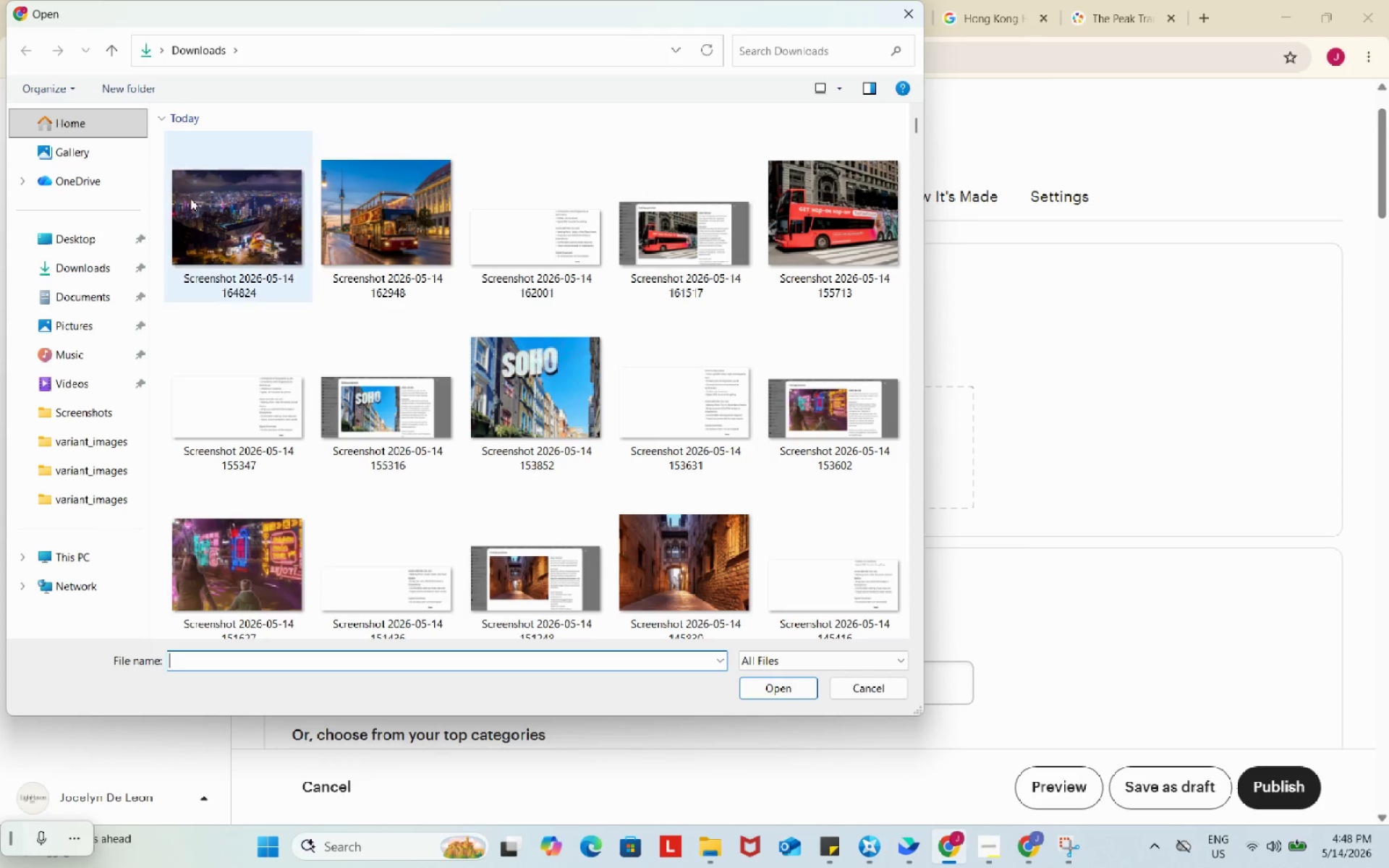 
left_click([208, 210])
 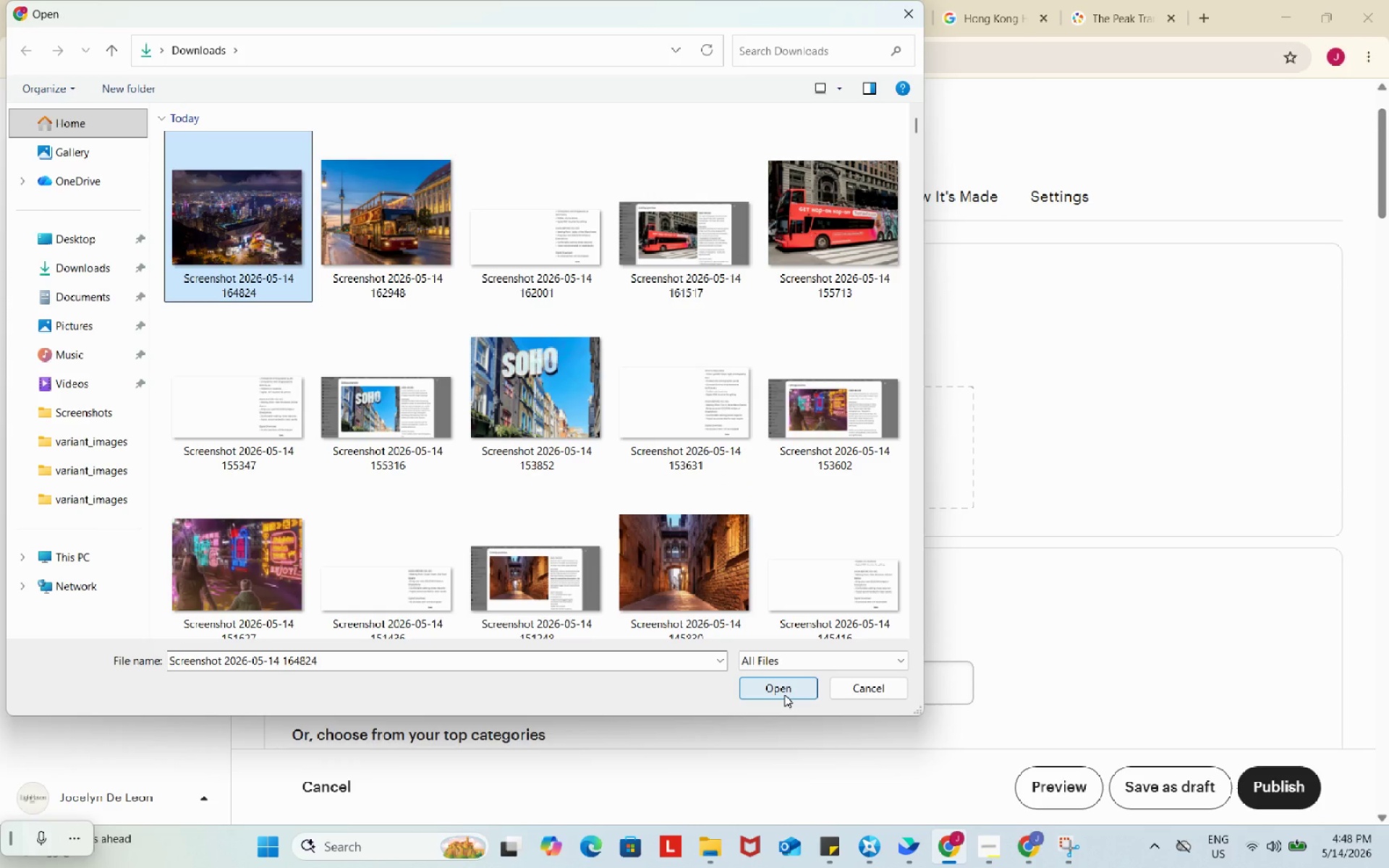 
left_click([784, 694])
 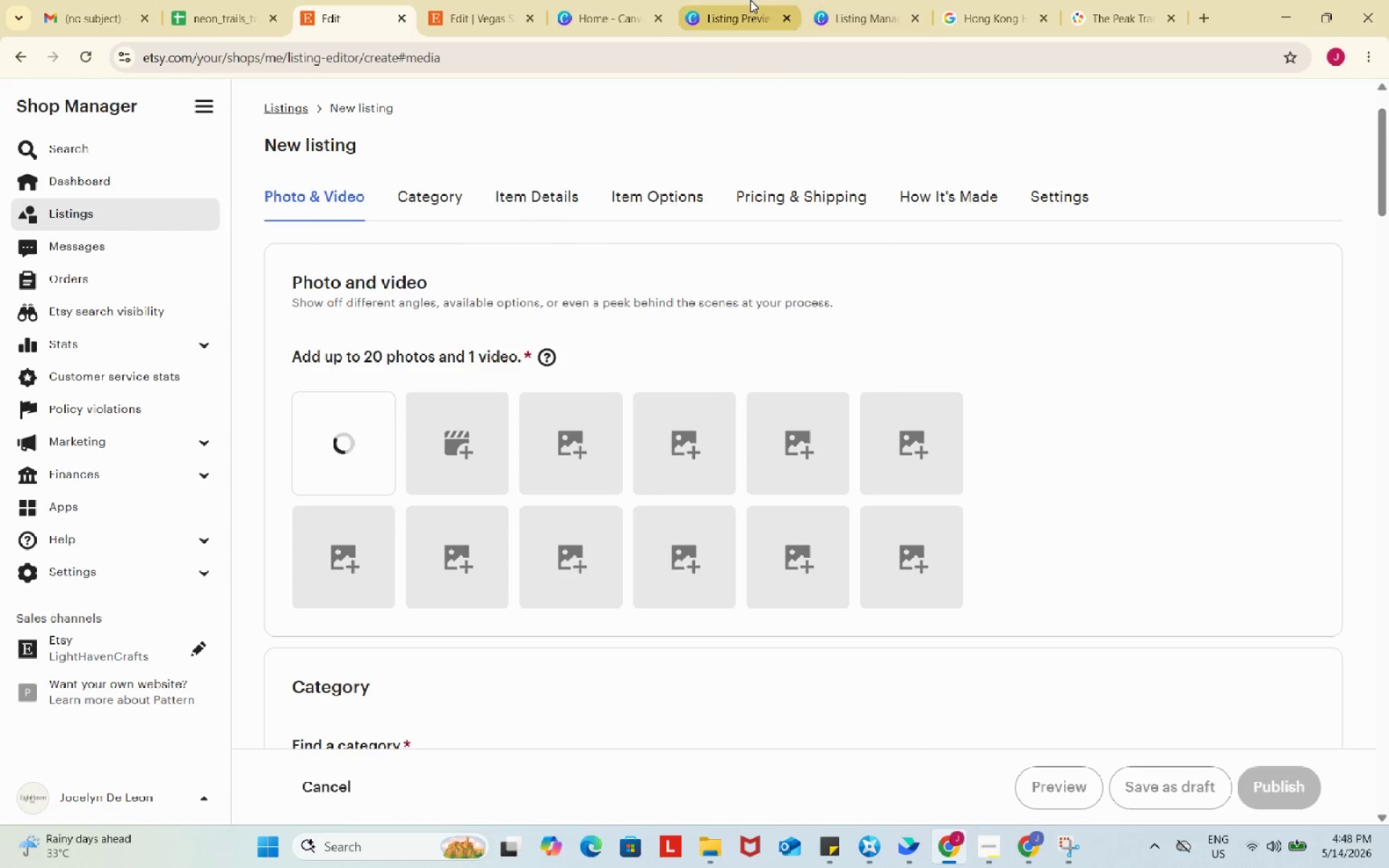 
left_click([750, 0])
 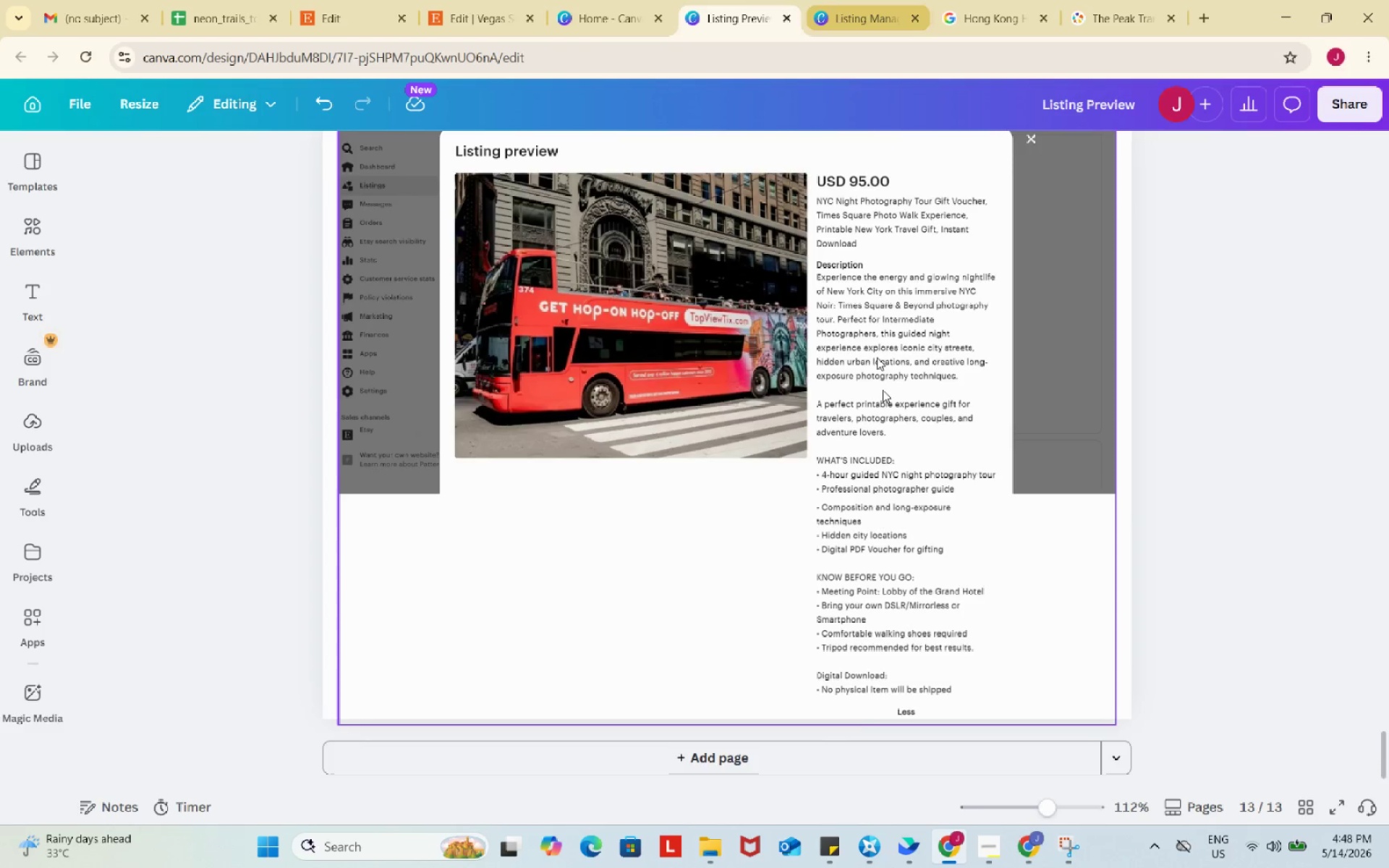 
scroll: coordinate [917, 531], scroll_direction: up, amount: 3.0
 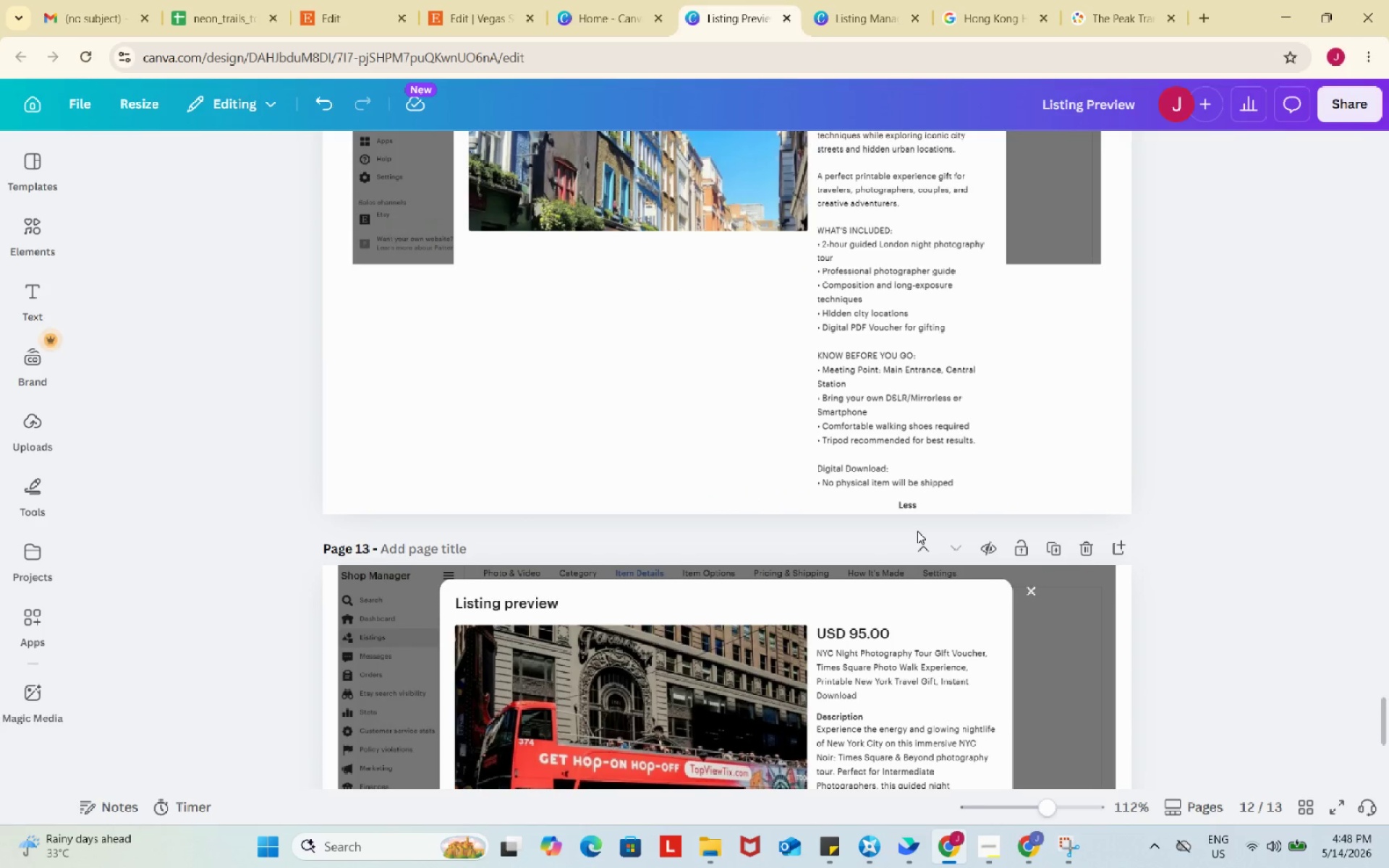 
left_click([700, 752])
 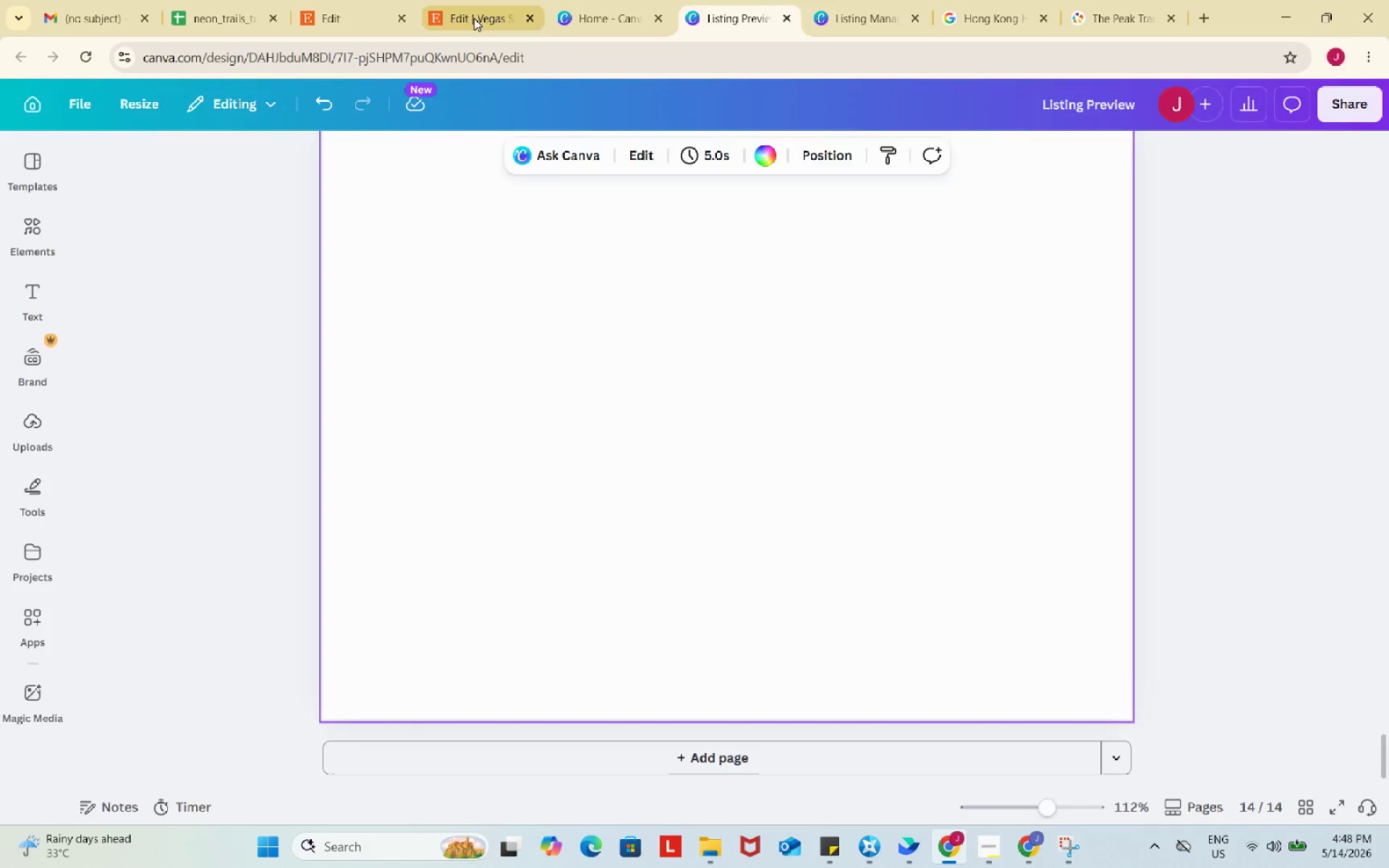 
scroll: coordinate [917, 531], scroll_direction: down, amount: 9.0
 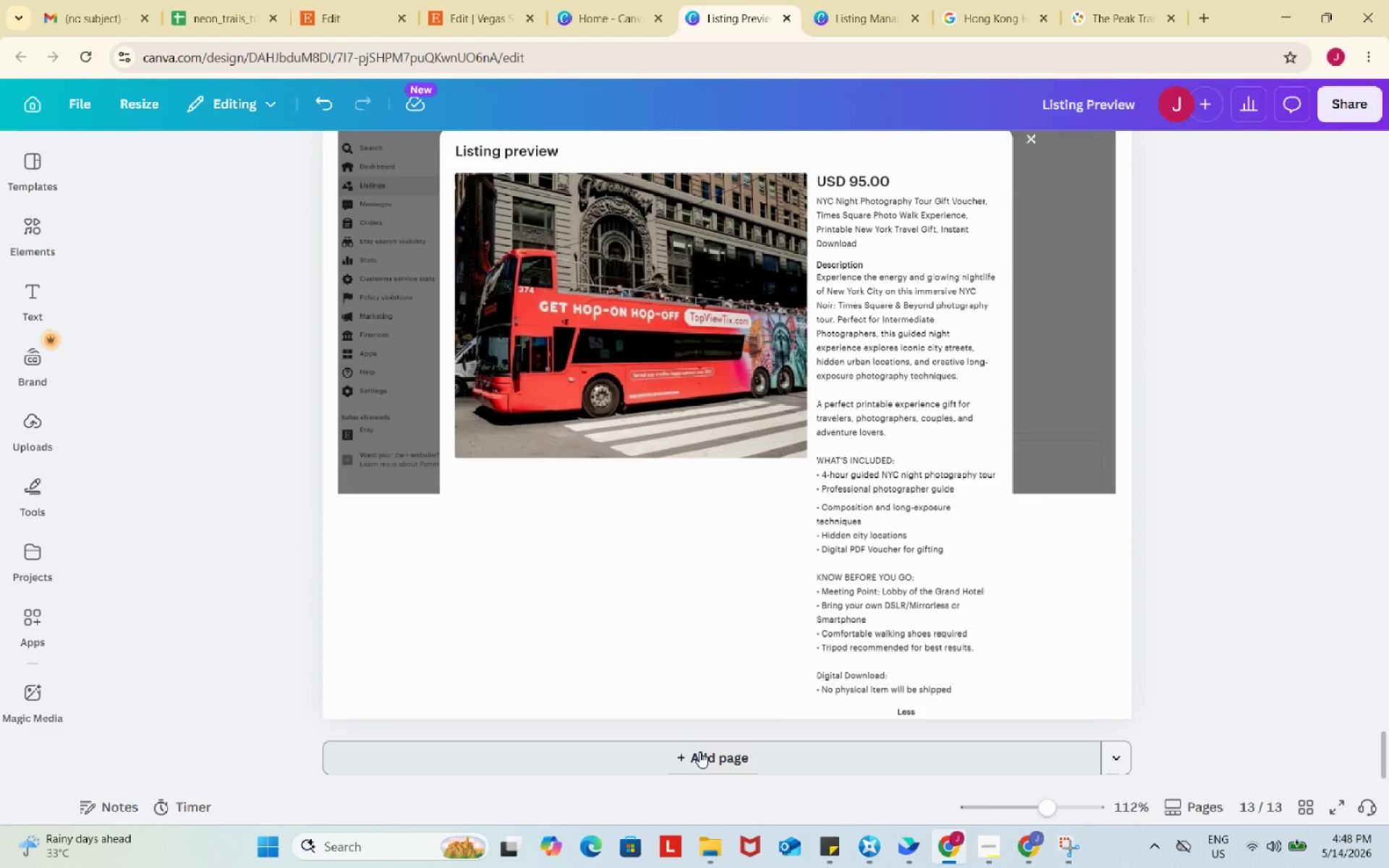 
left_click([474, 18])
 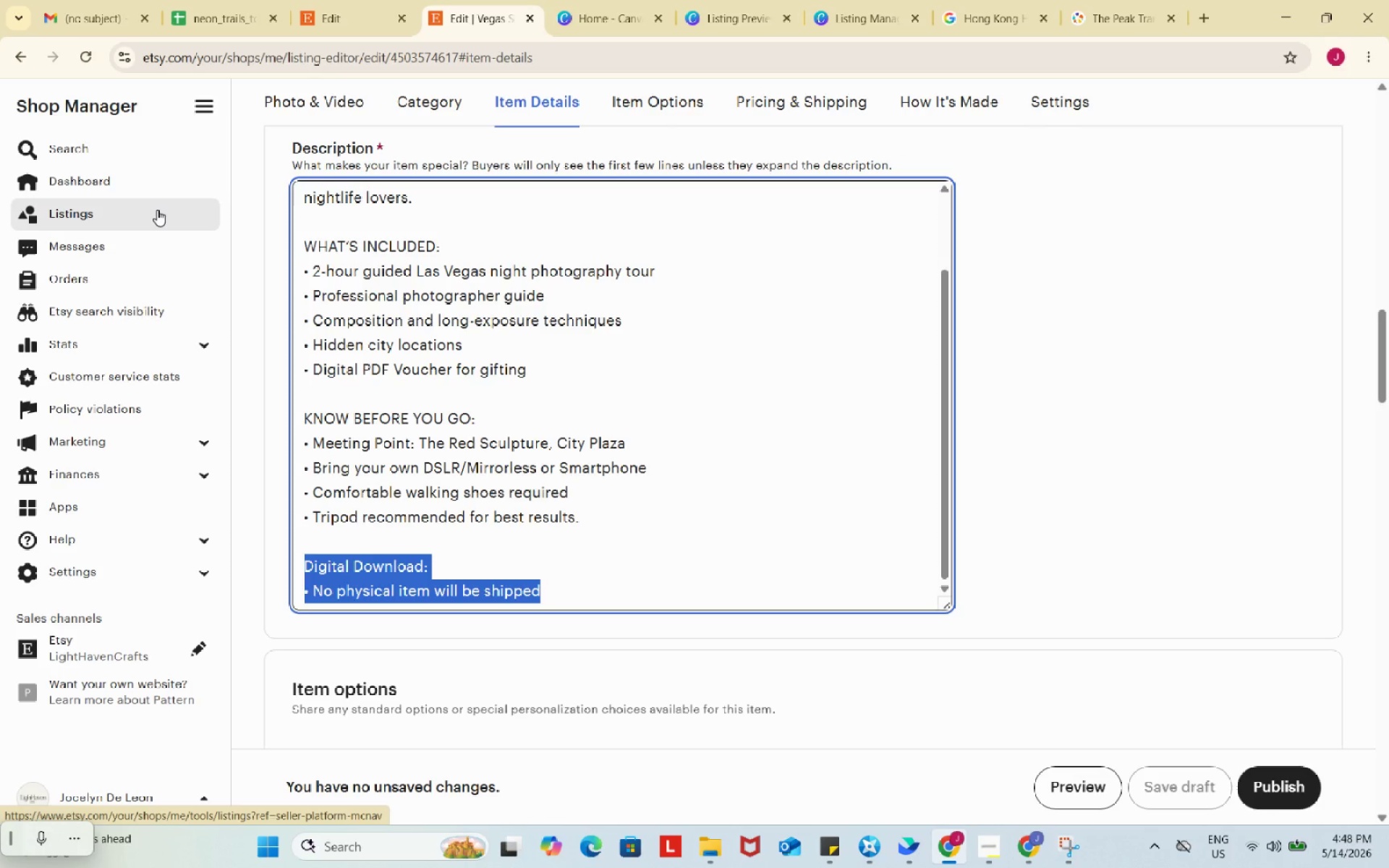 
left_click([157, 210])
 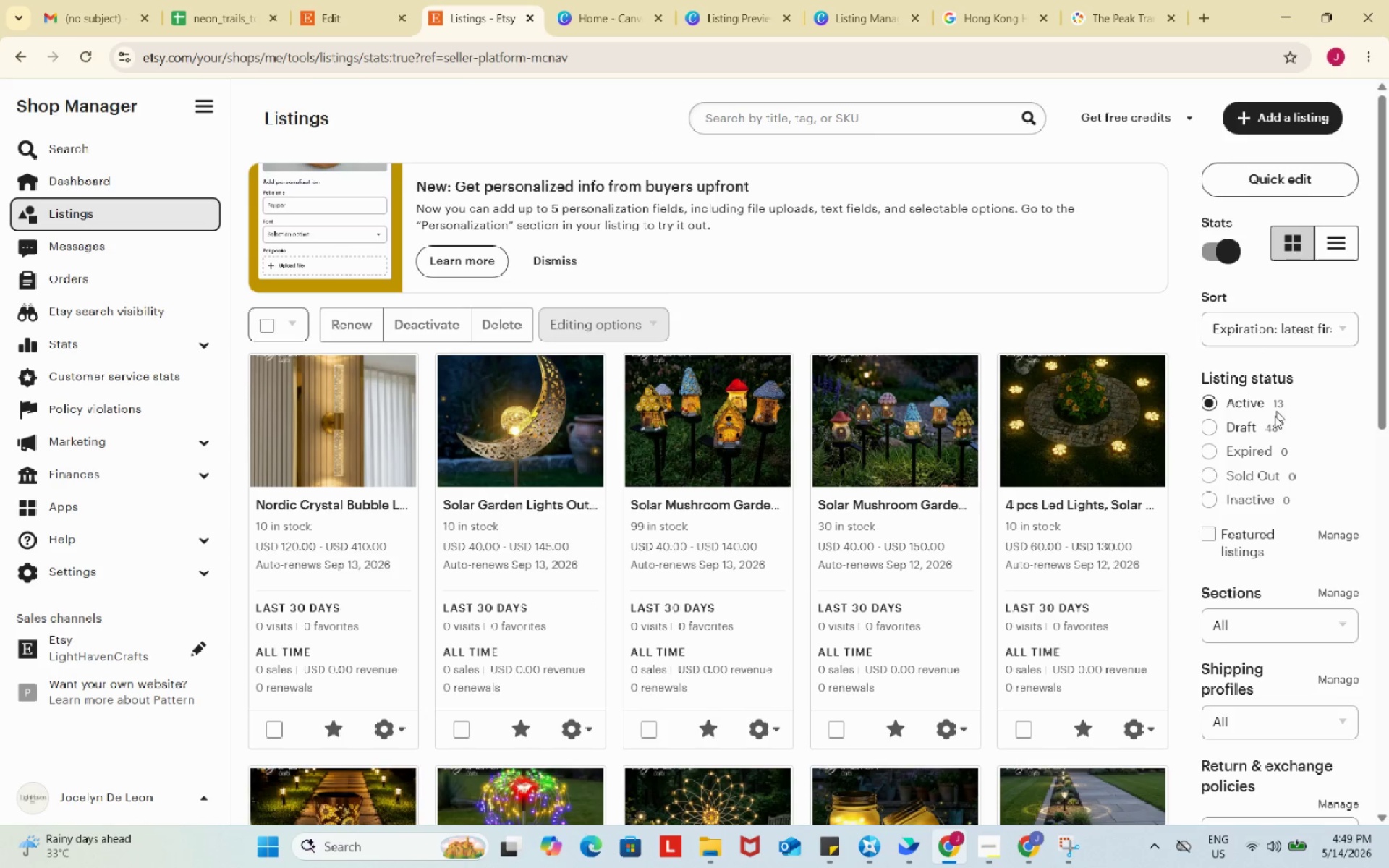 
left_click([1258, 430])
 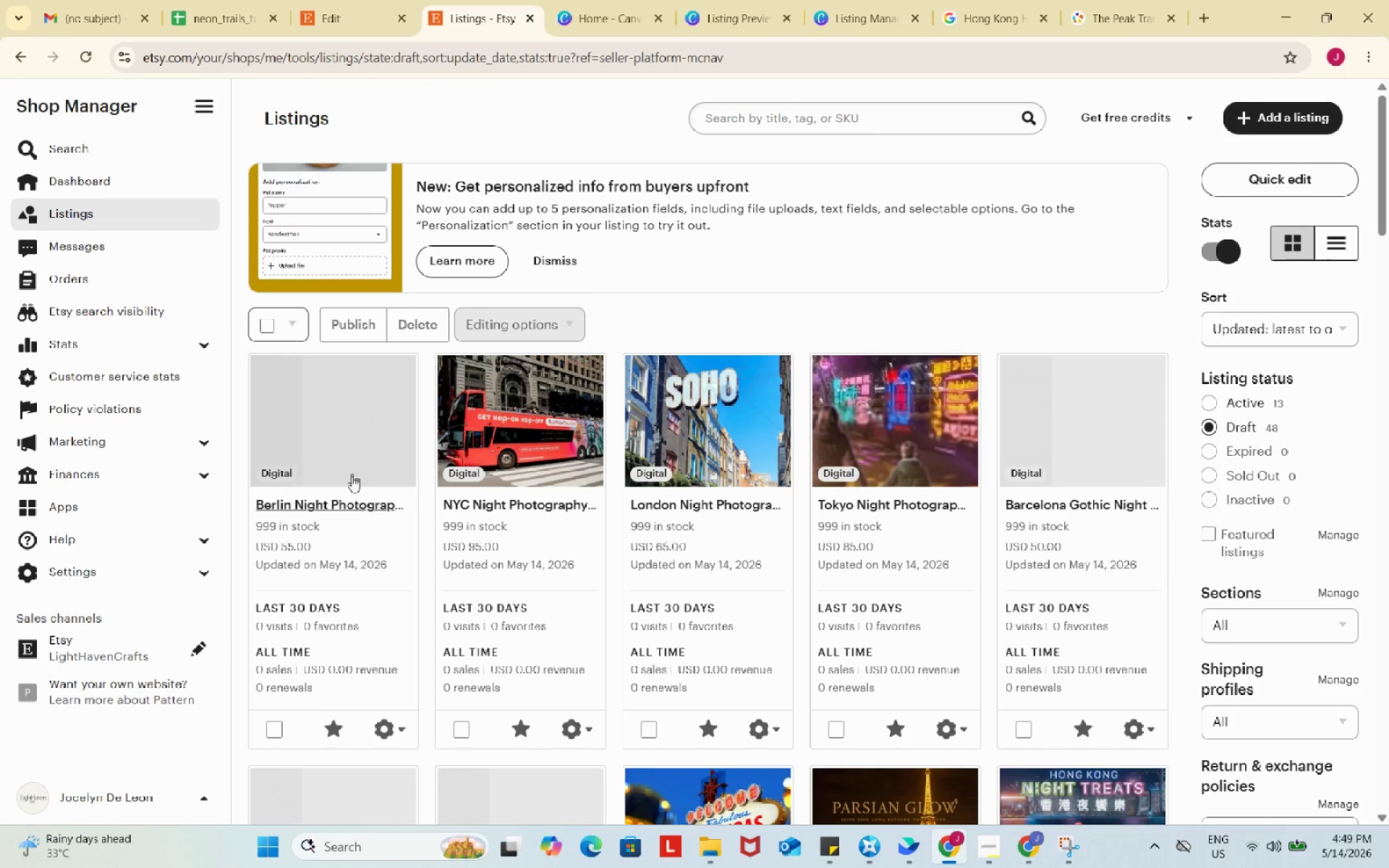 
left_click([352, 501])
 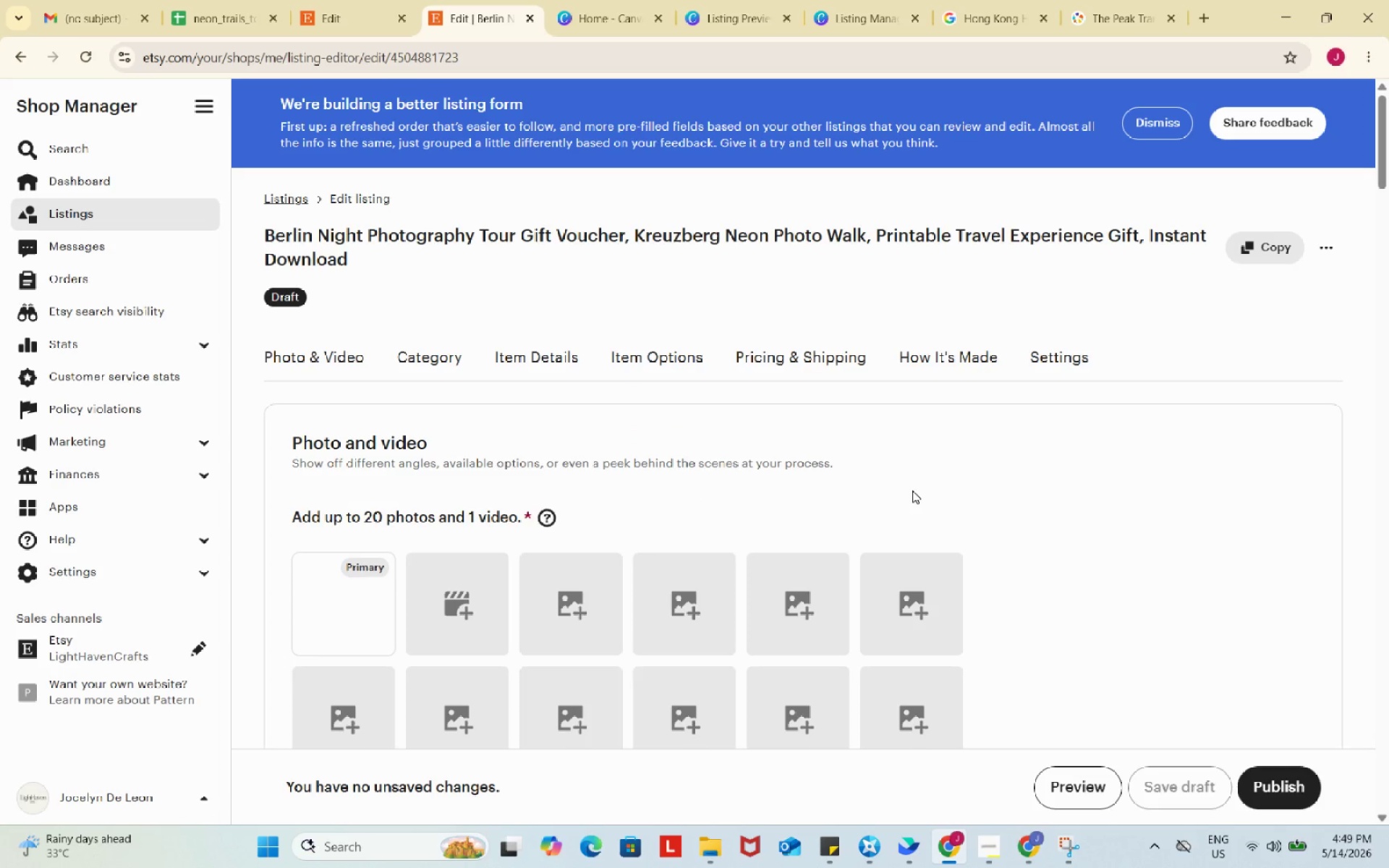 
left_click([1072, 791])
 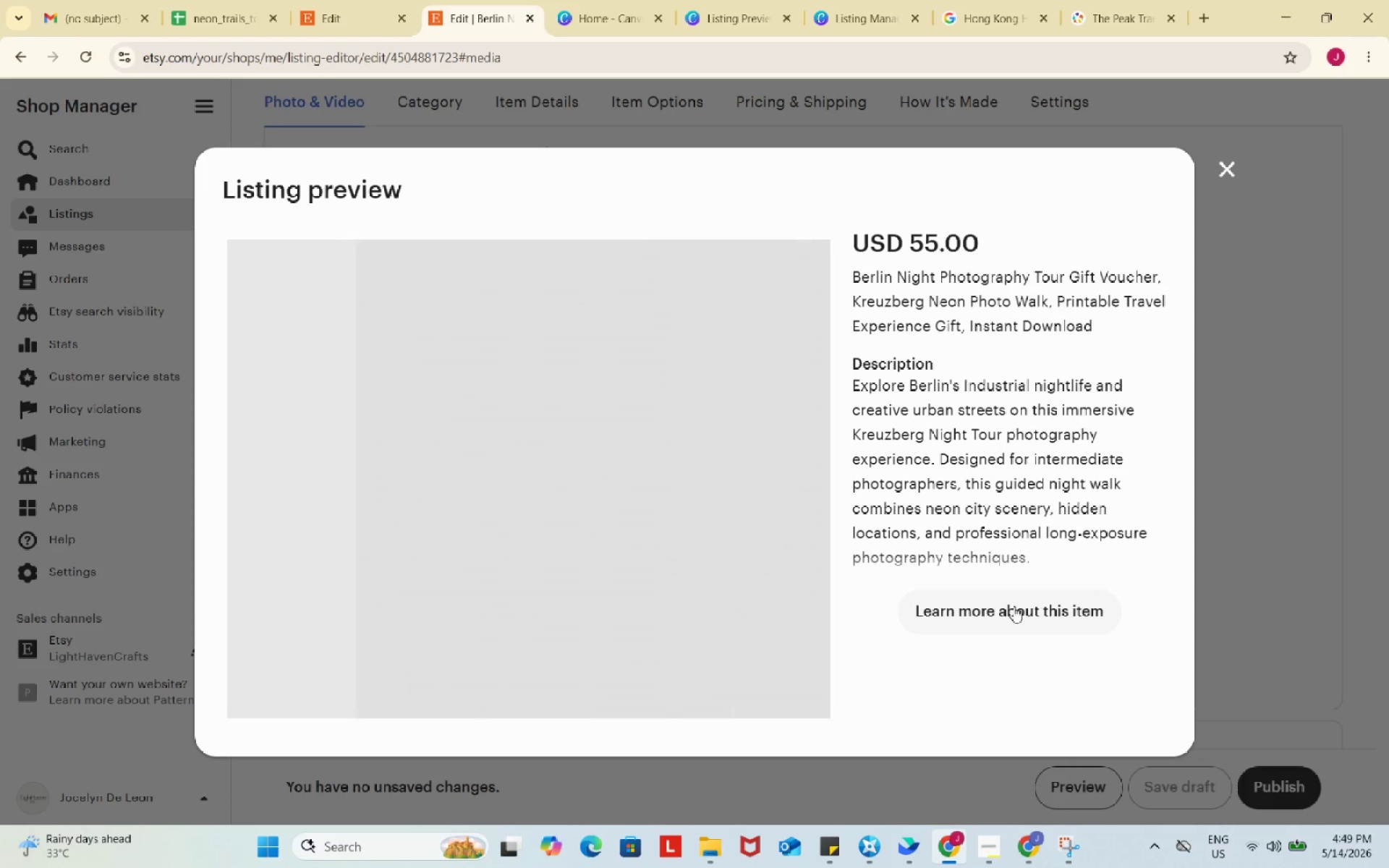 
scroll: coordinate [912, 490], scroll_direction: down, amount: 4.0
 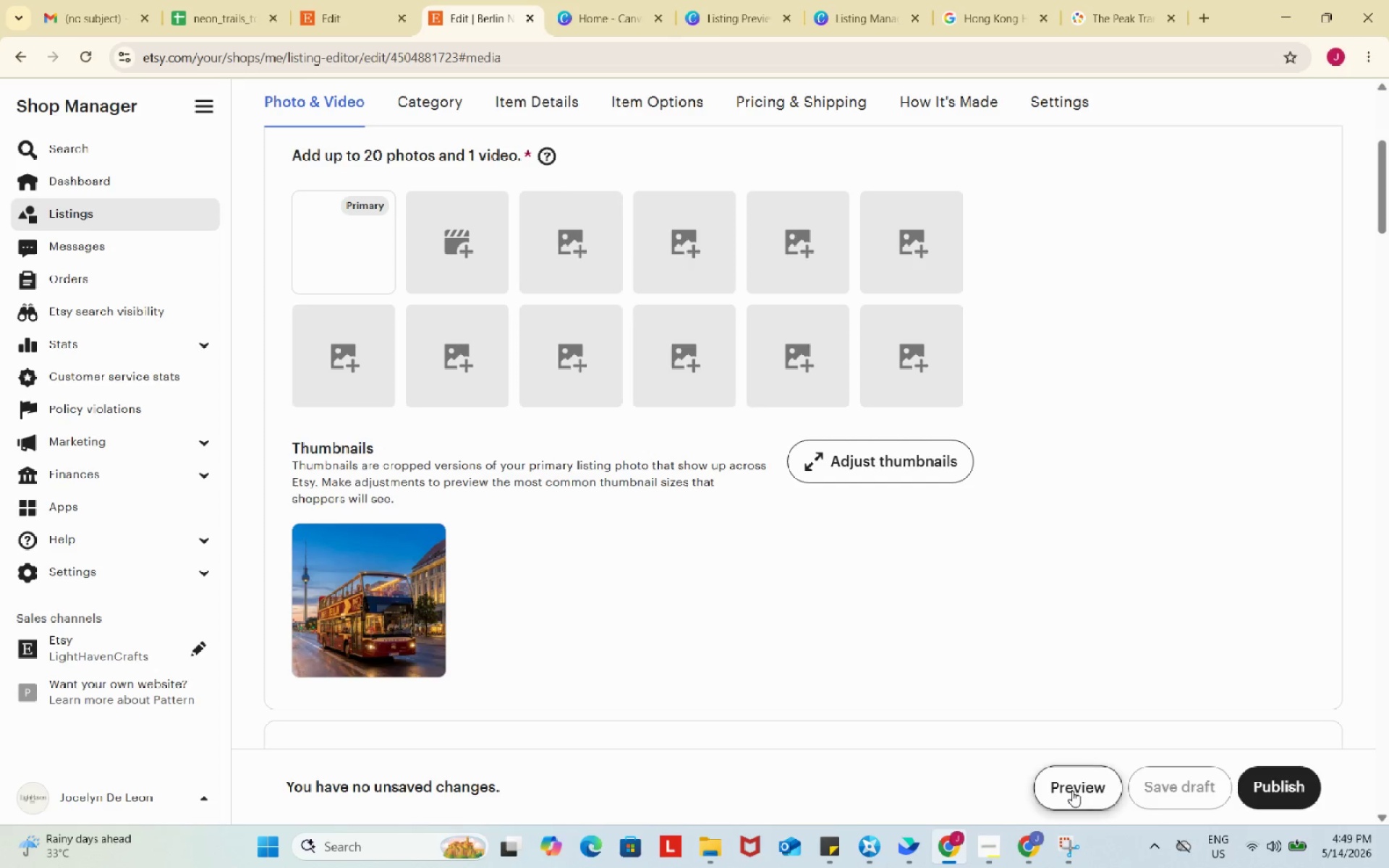 
left_click([1014, 606])
 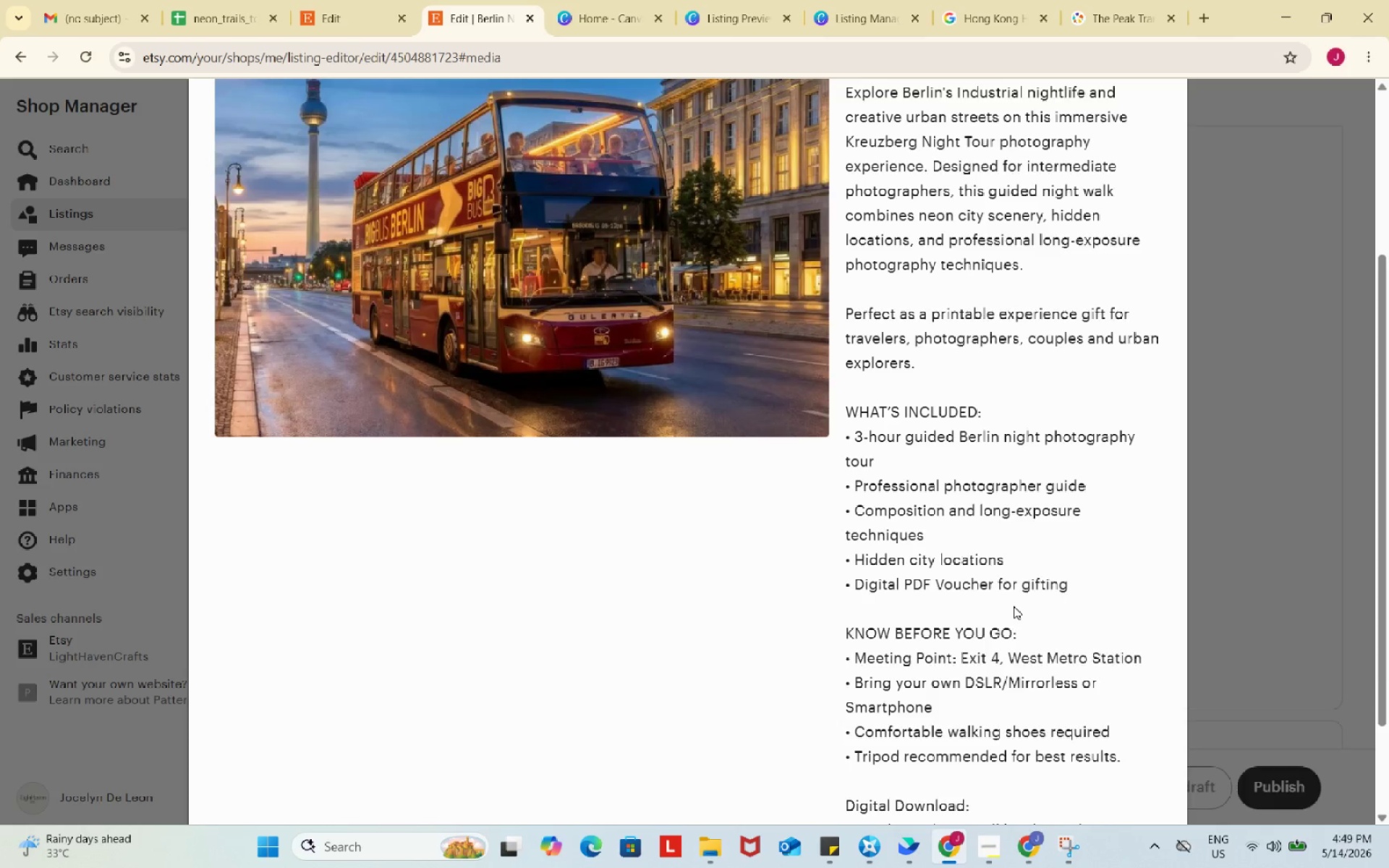 
scroll: coordinate [1014, 606], scroll_direction: up, amount: 5.0
 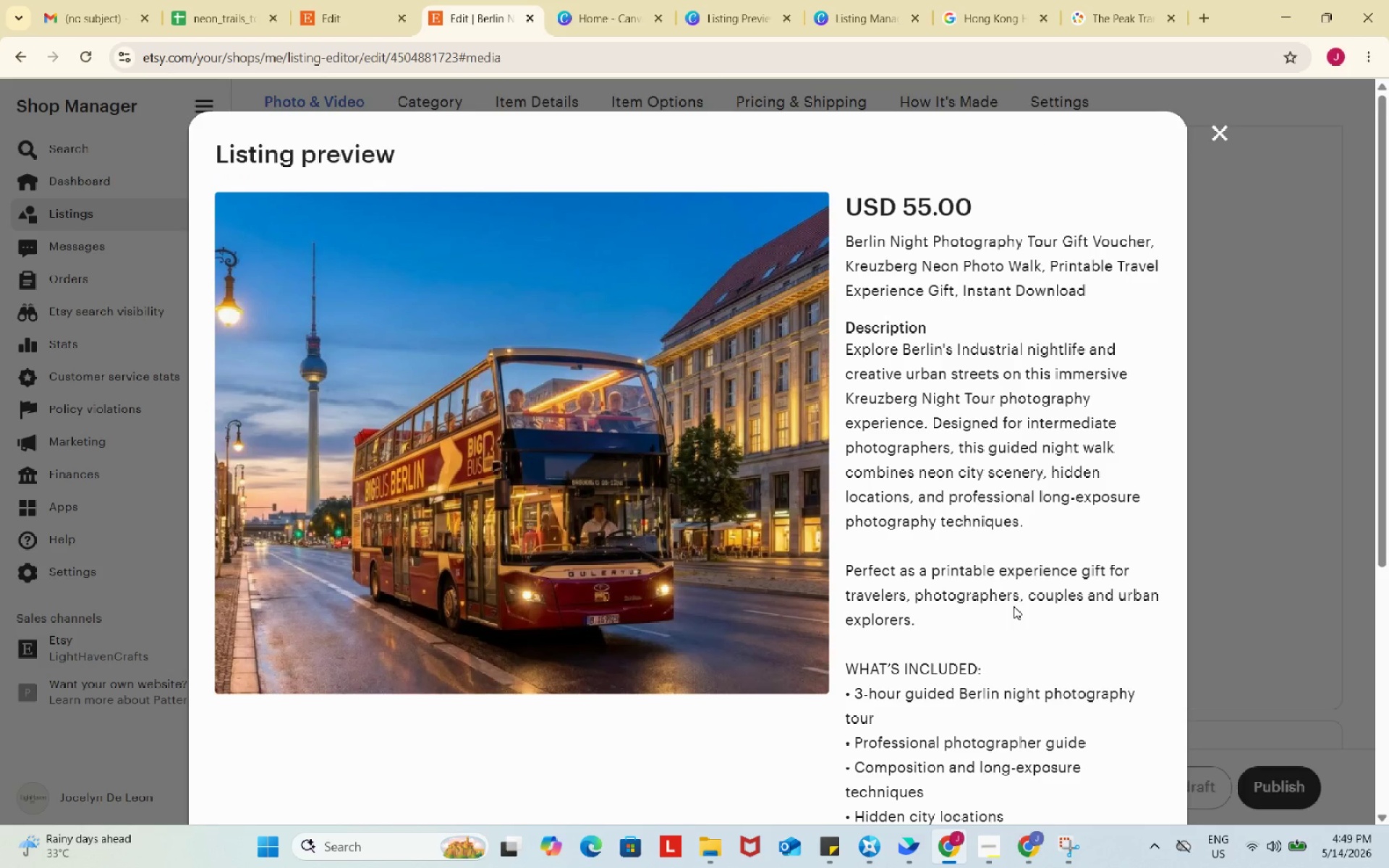 
key(Meta+Shift+S)
 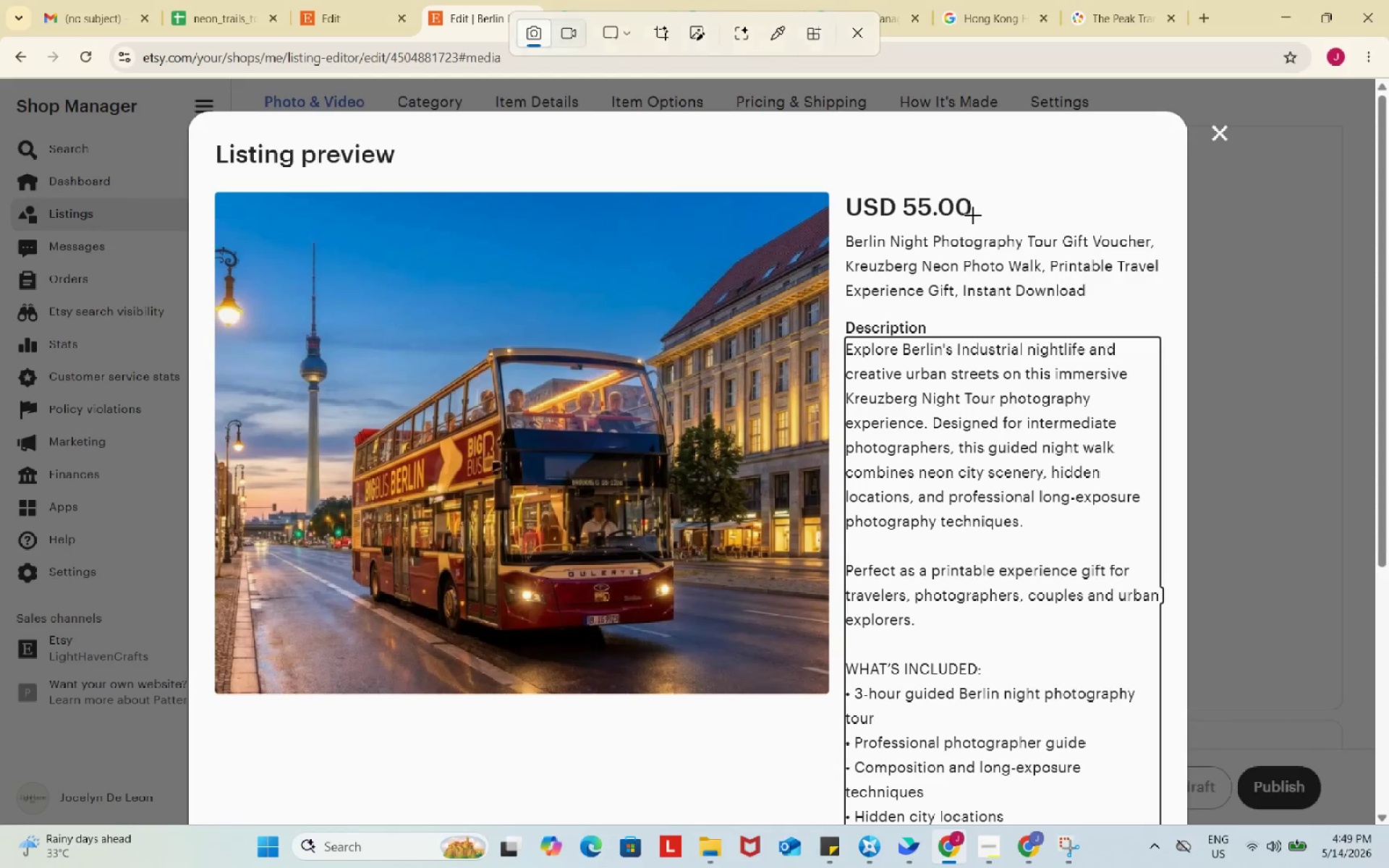 
double_click([1026, 218])
 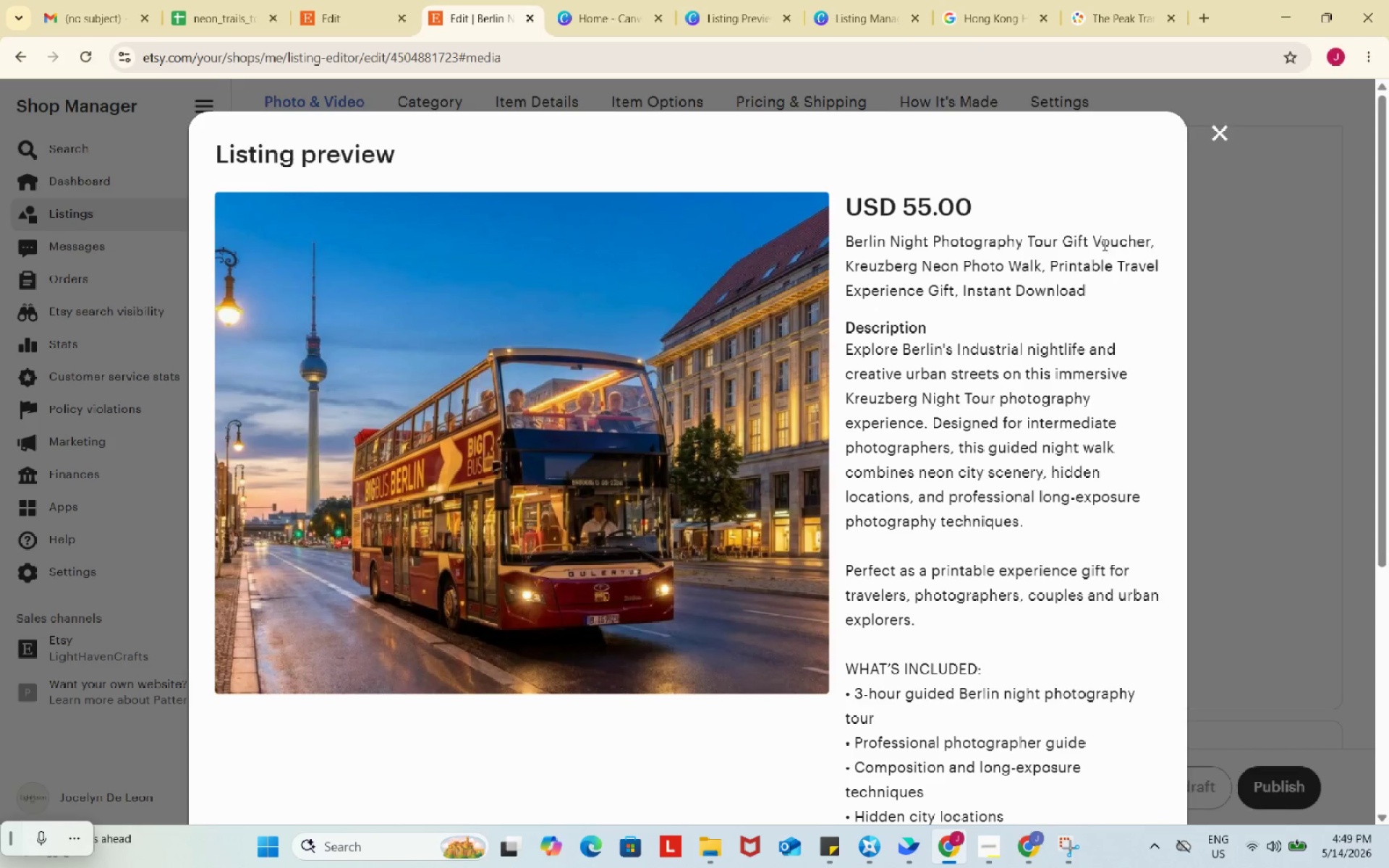 
key(Meta+Shift+S)
 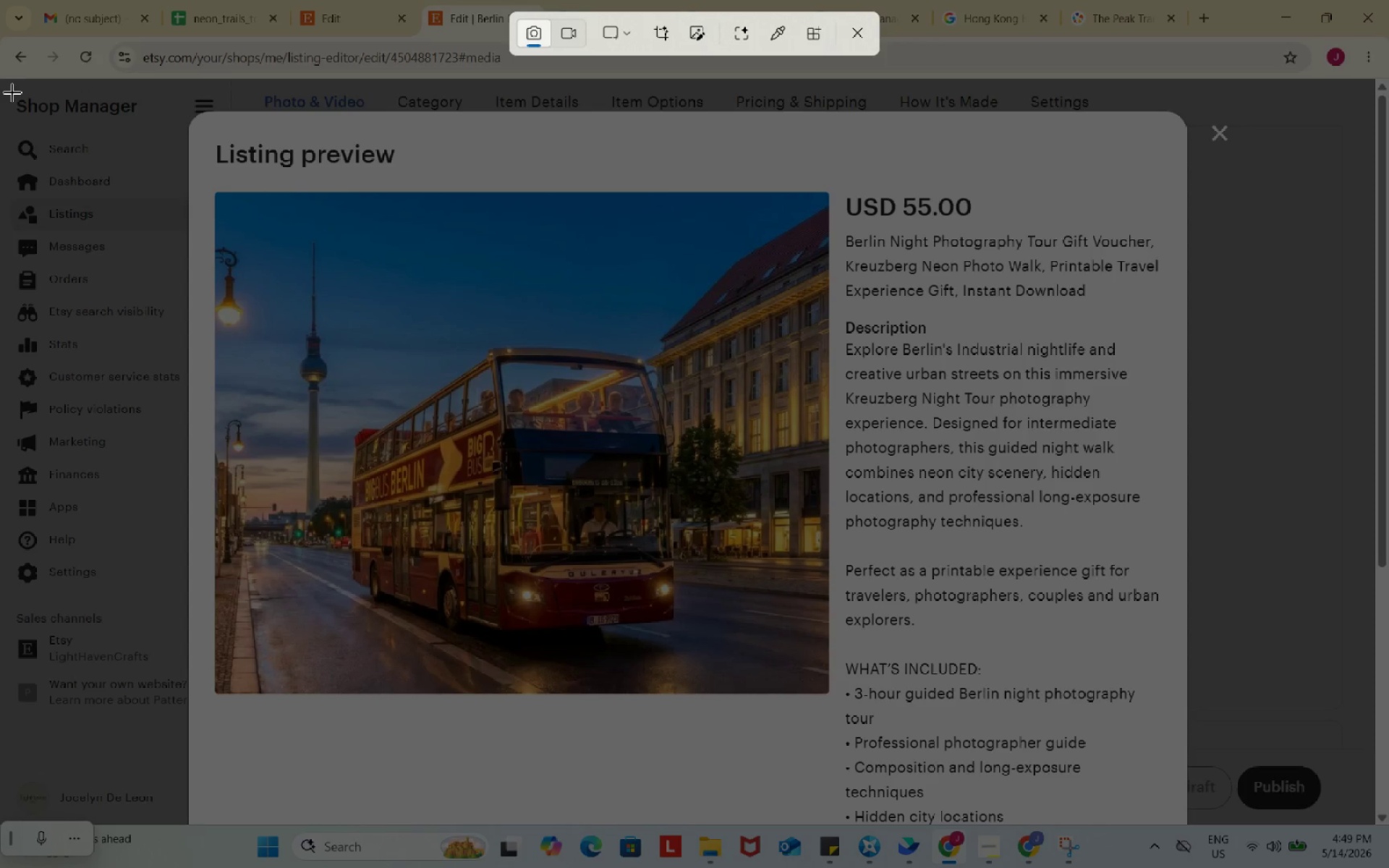 
left_click_drag(start_coordinate=[7, 88], to_coordinate=[1334, 733])
 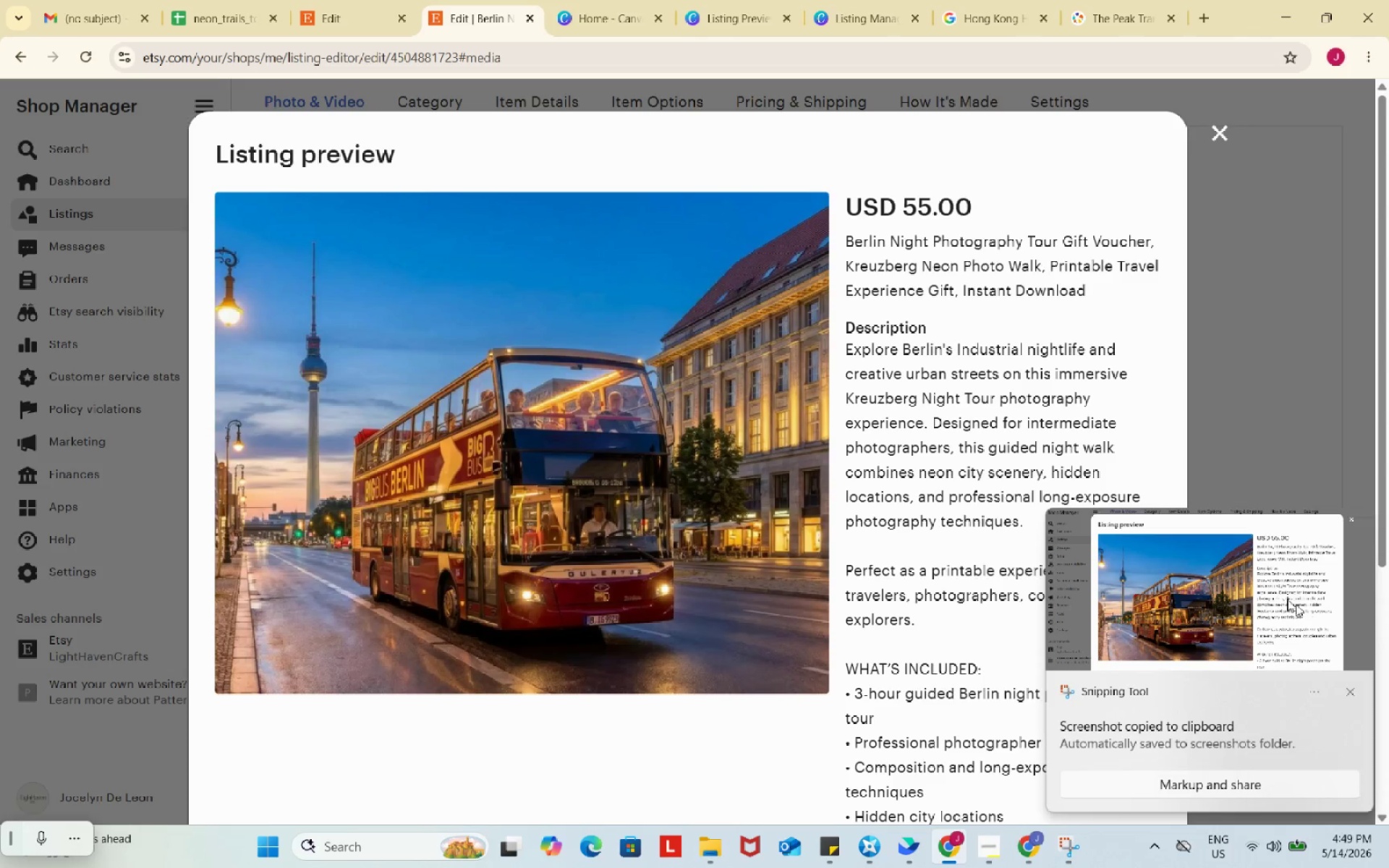 
left_click([1249, 584])
 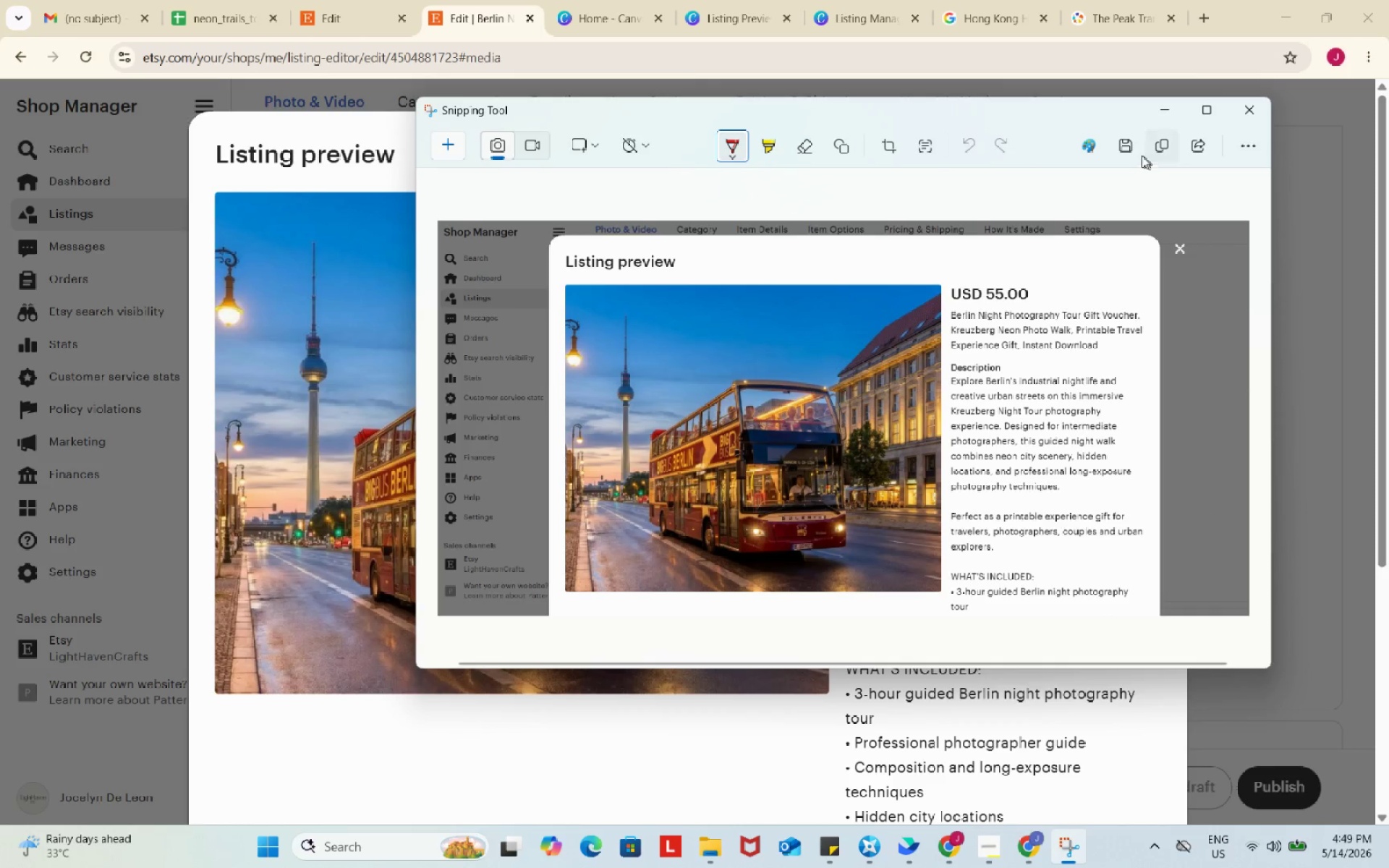 
left_click([1127, 149])
 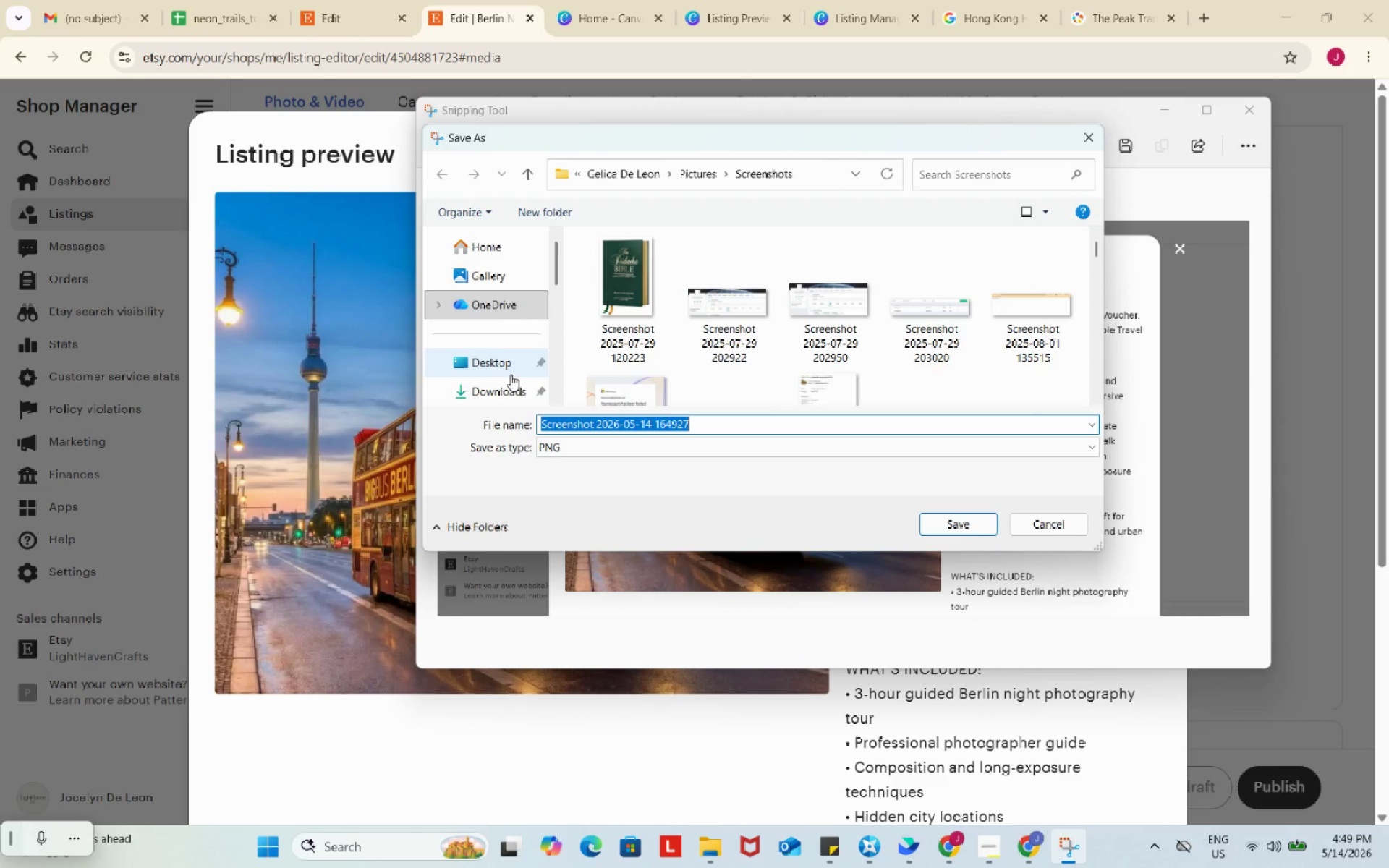 
left_click([501, 391])
 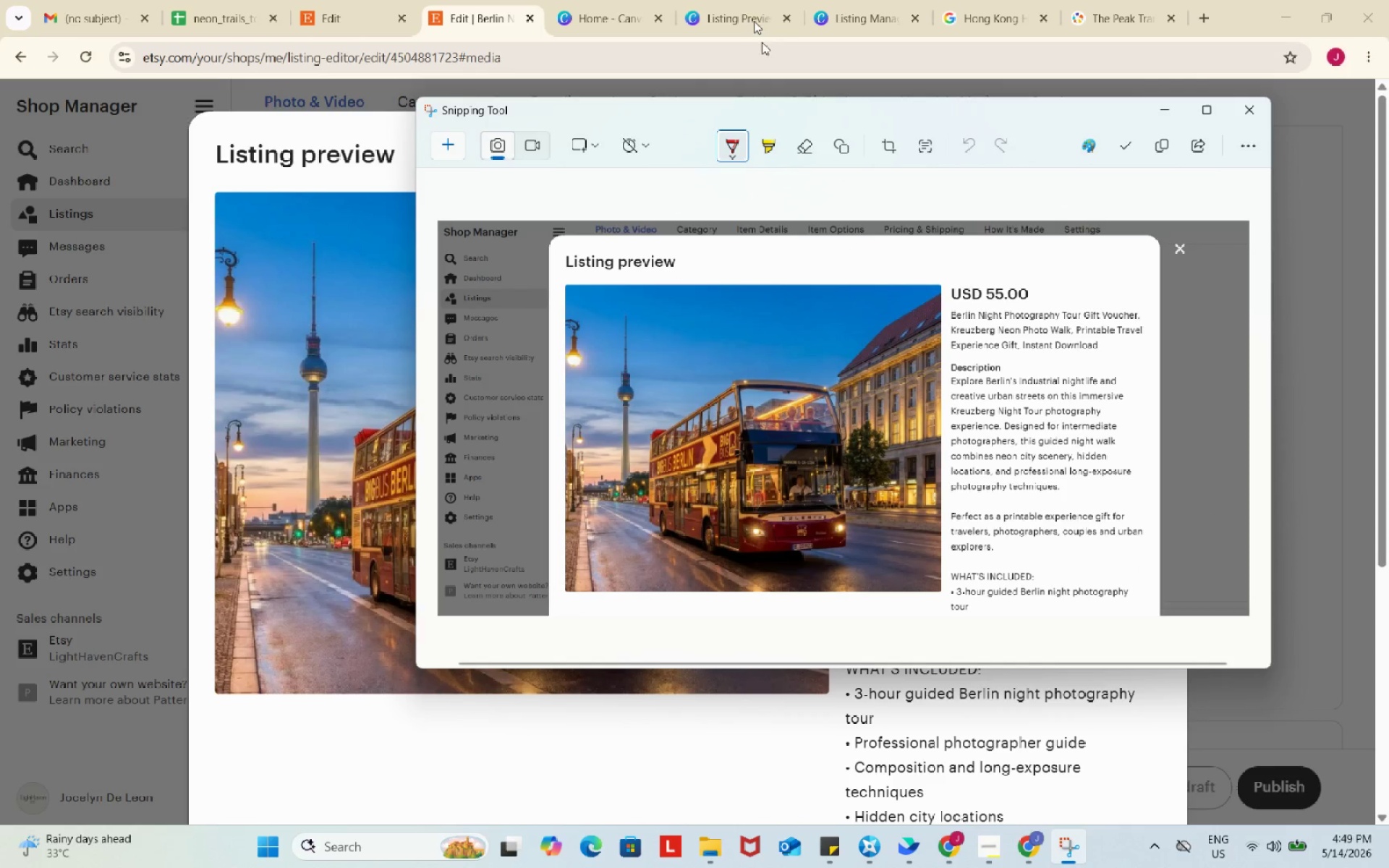 
left_click([722, 0])
 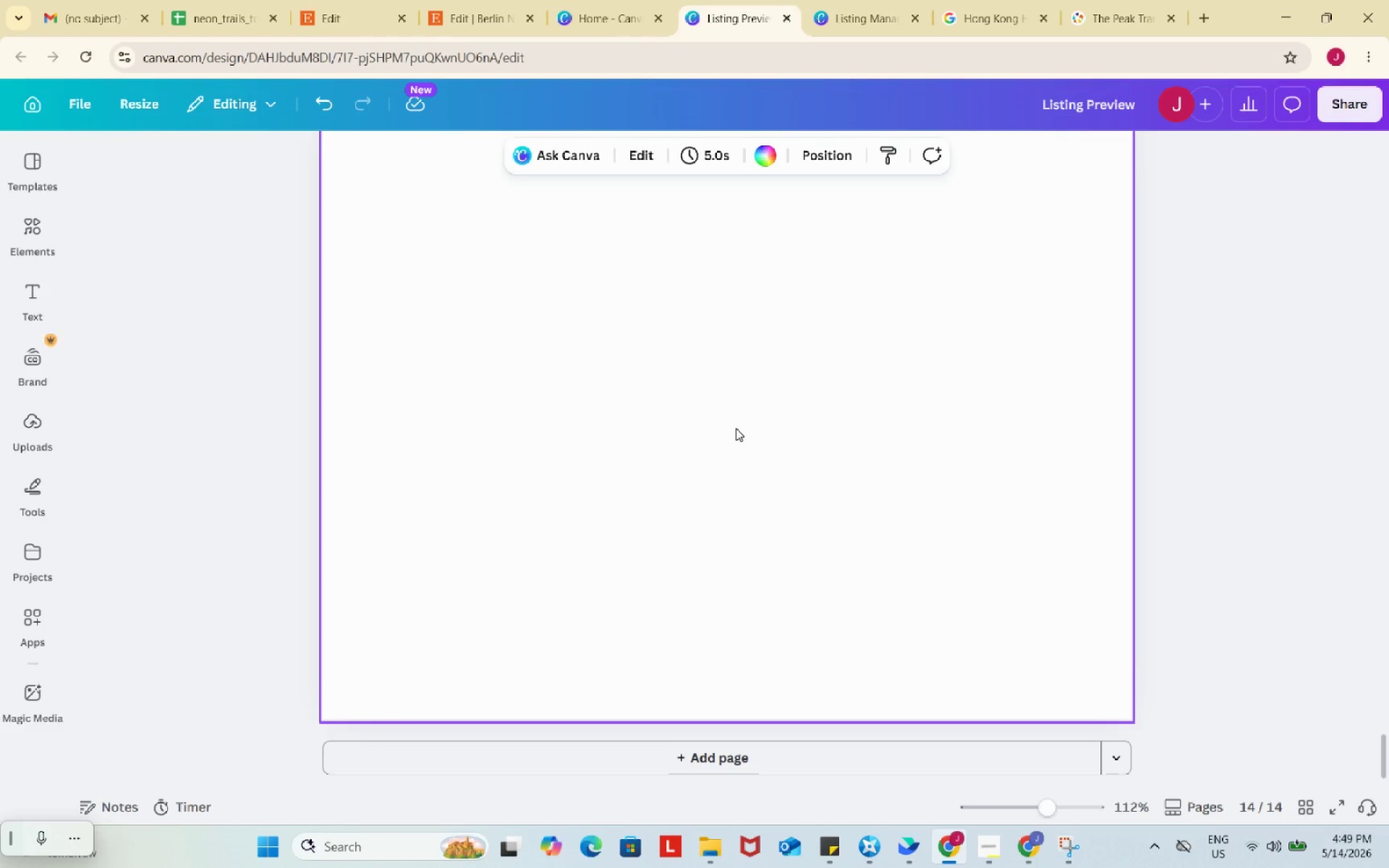 
scroll: coordinate [736, 430], scroll_direction: up, amount: 6.0
 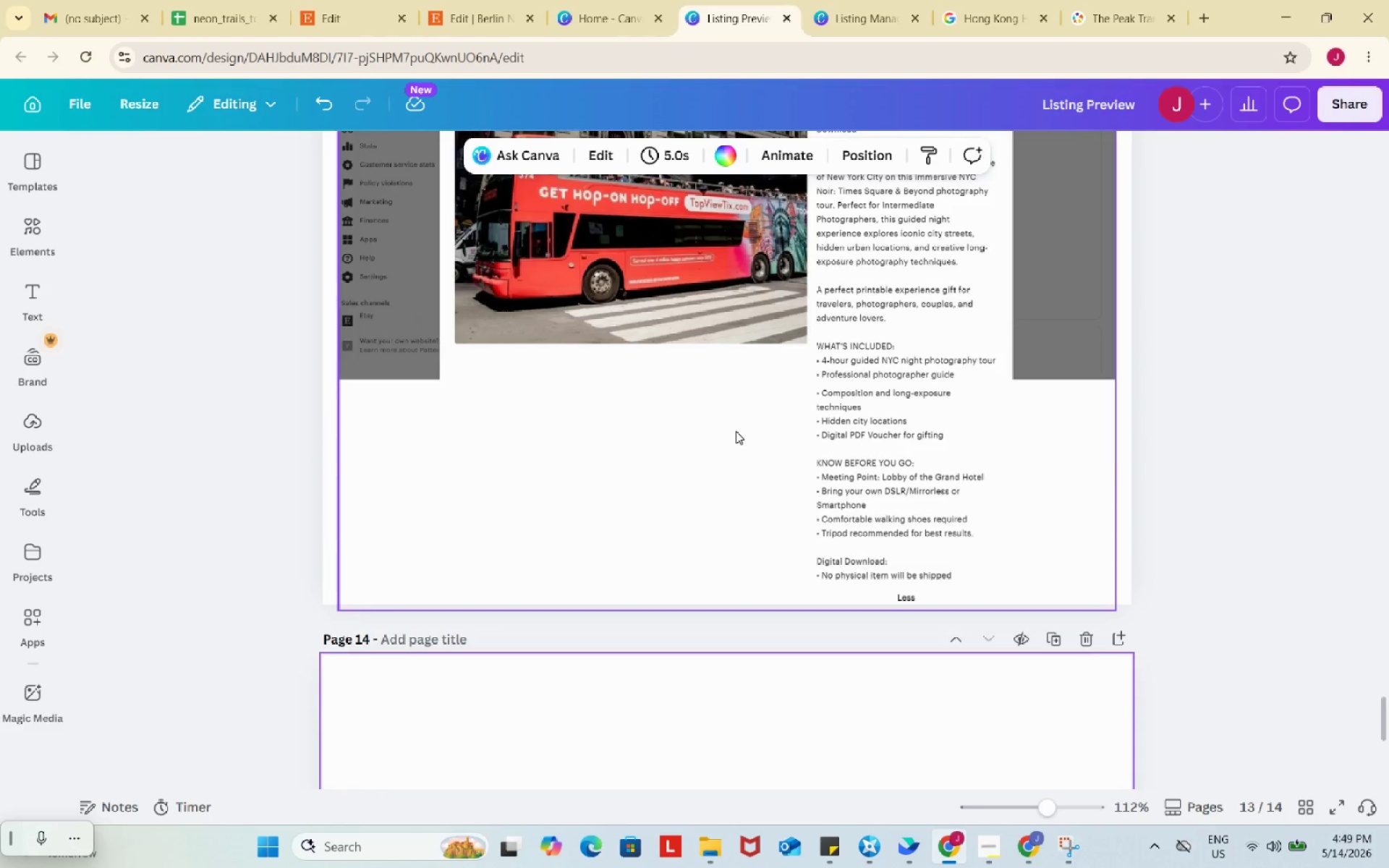 
left_click([724, 488])
 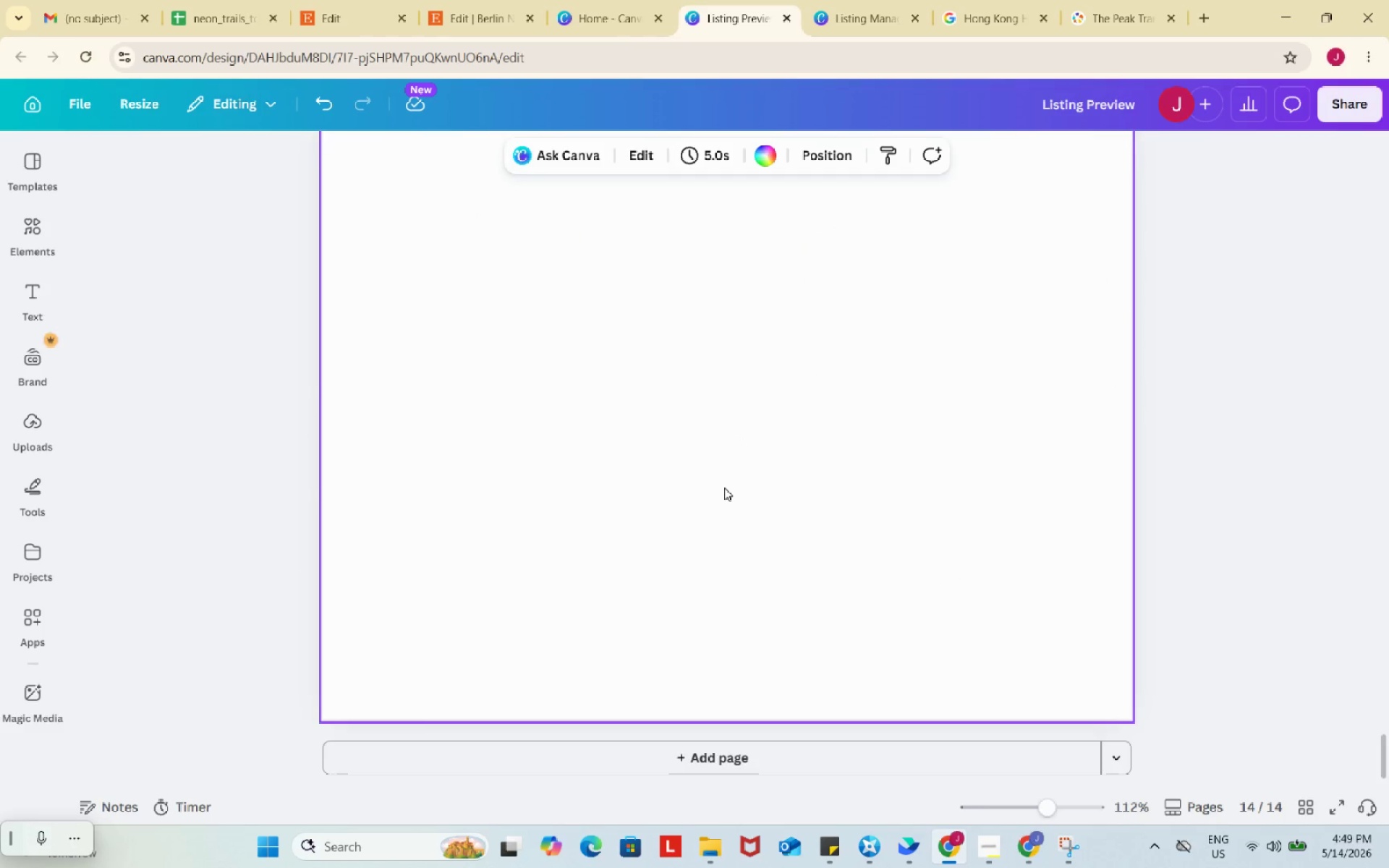 
scroll: coordinate [736, 431], scroll_direction: down, amount: 4.0
 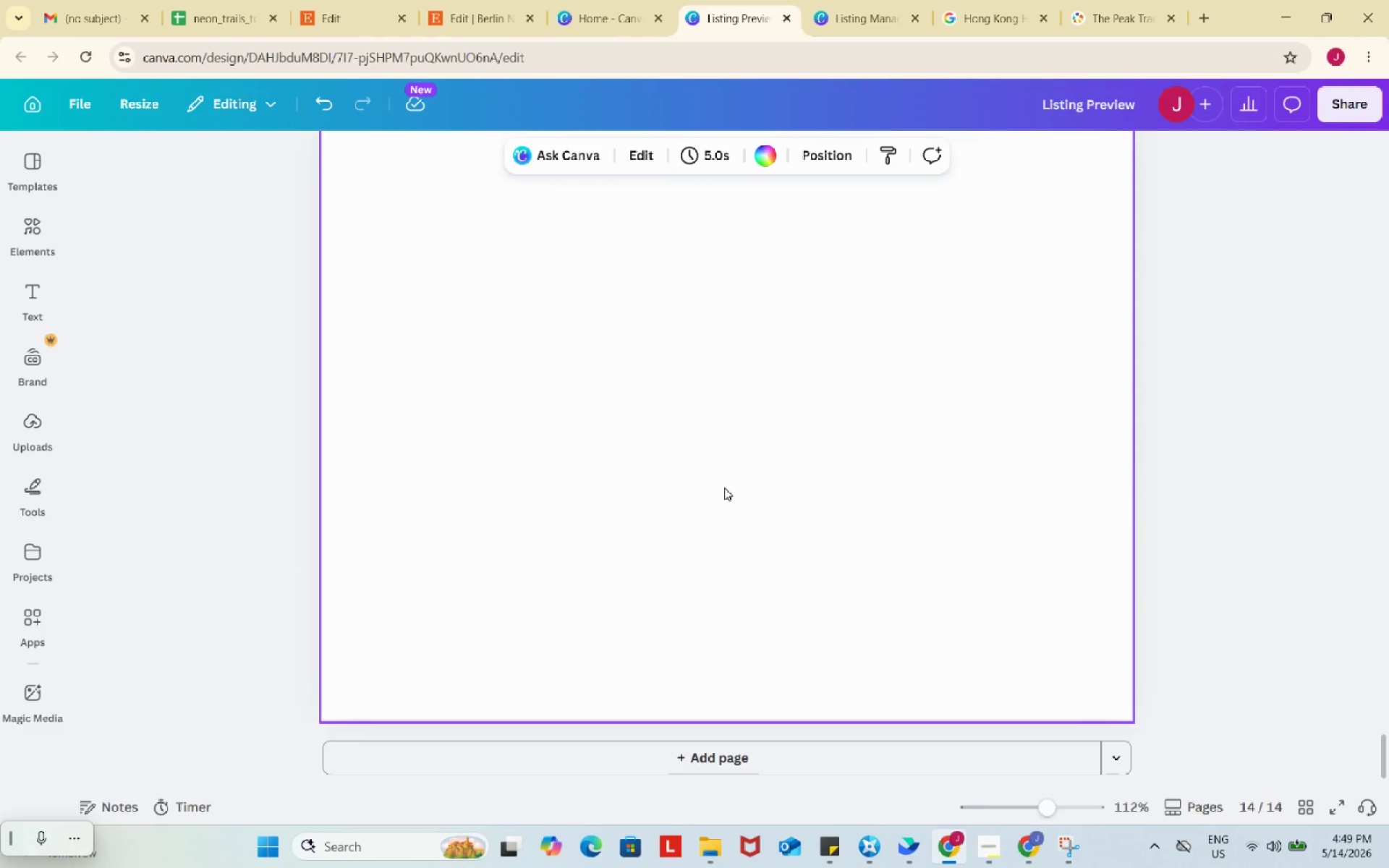 
key(Control+ControlLeft)
 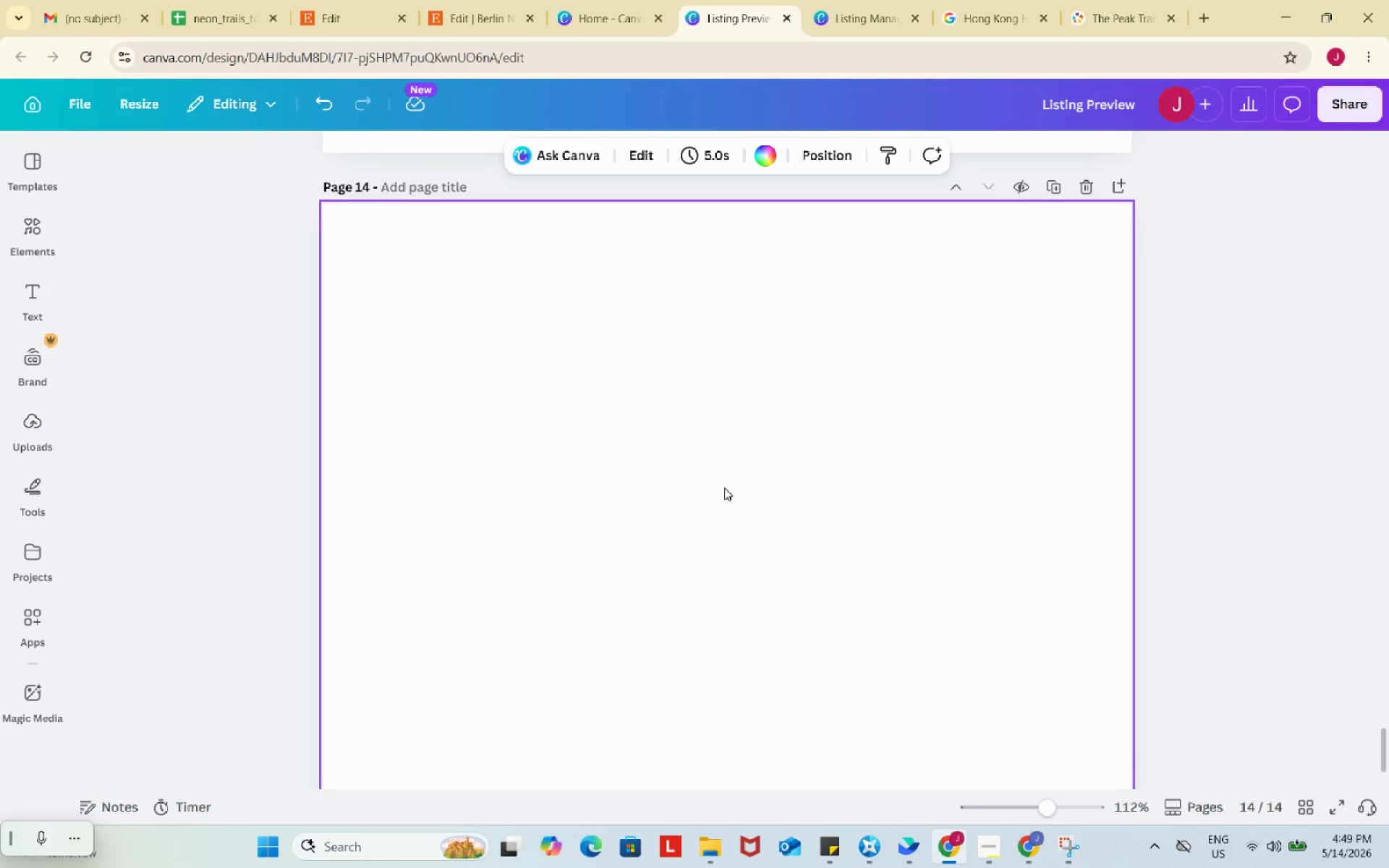 
scroll: coordinate [724, 488], scroll_direction: up, amount: 1.0
 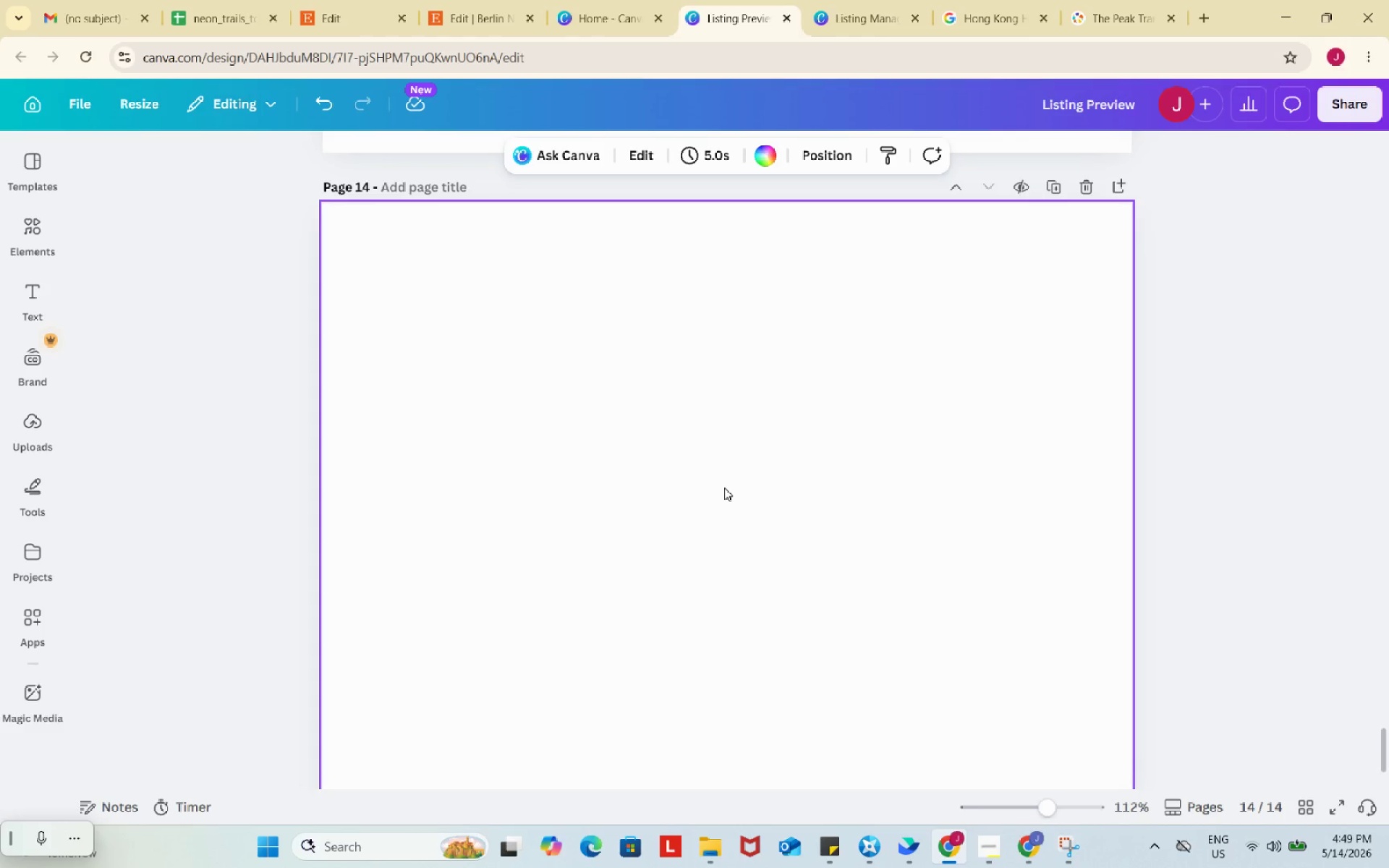 
key(Control+V)
 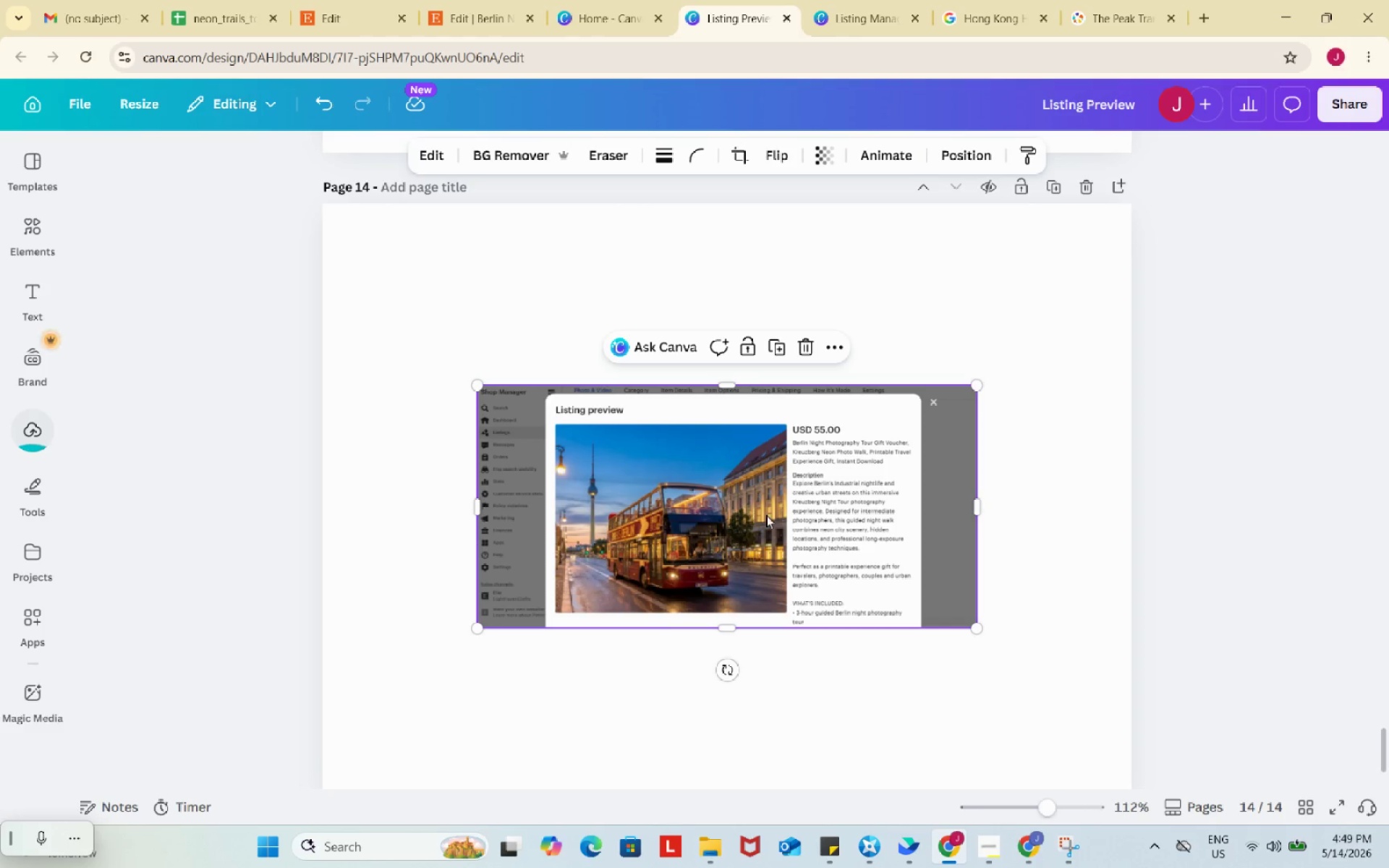 
left_click_drag(start_coordinate=[766, 515], to_coordinate=[614, 337])
 